 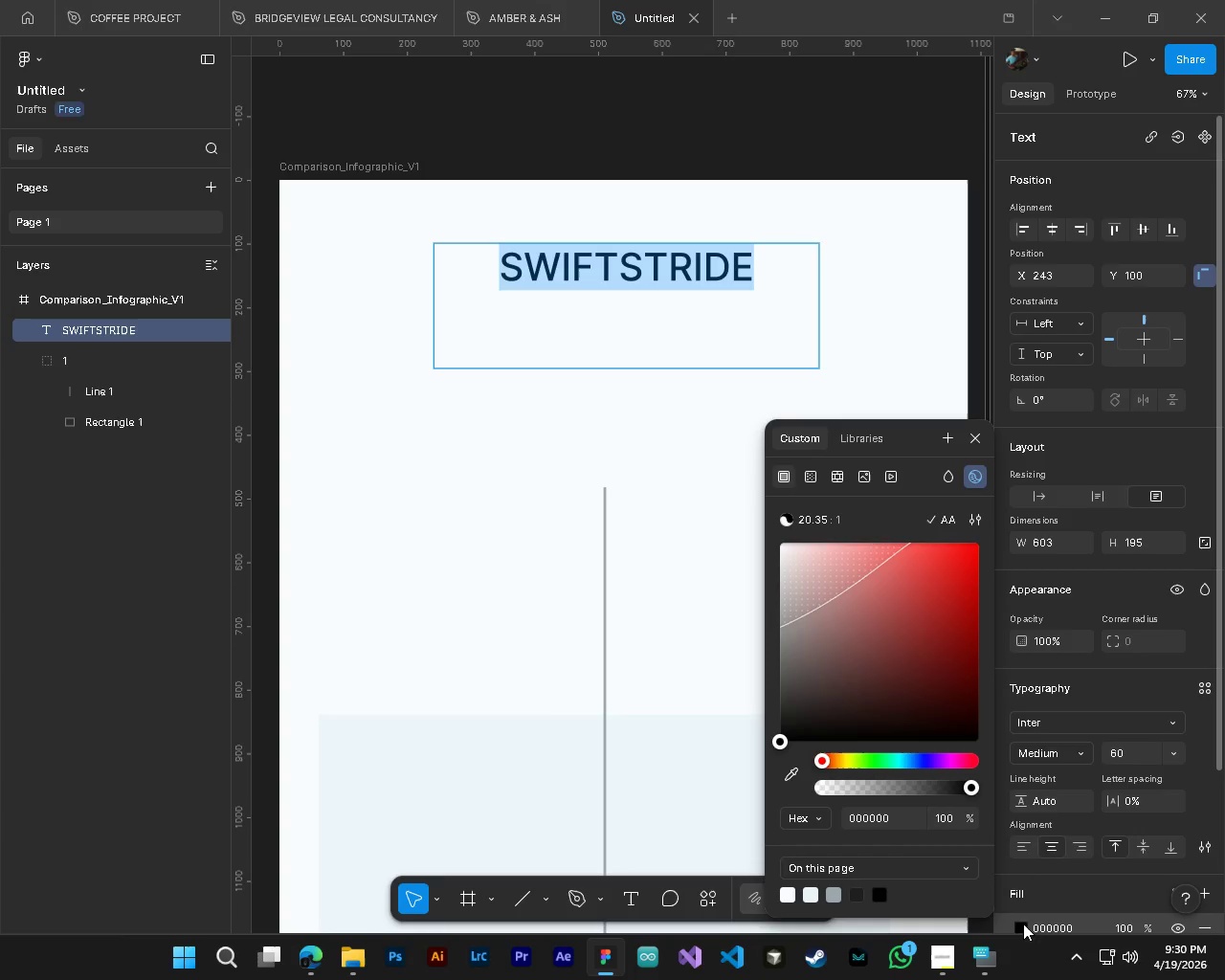 
left_click([889, 816])
 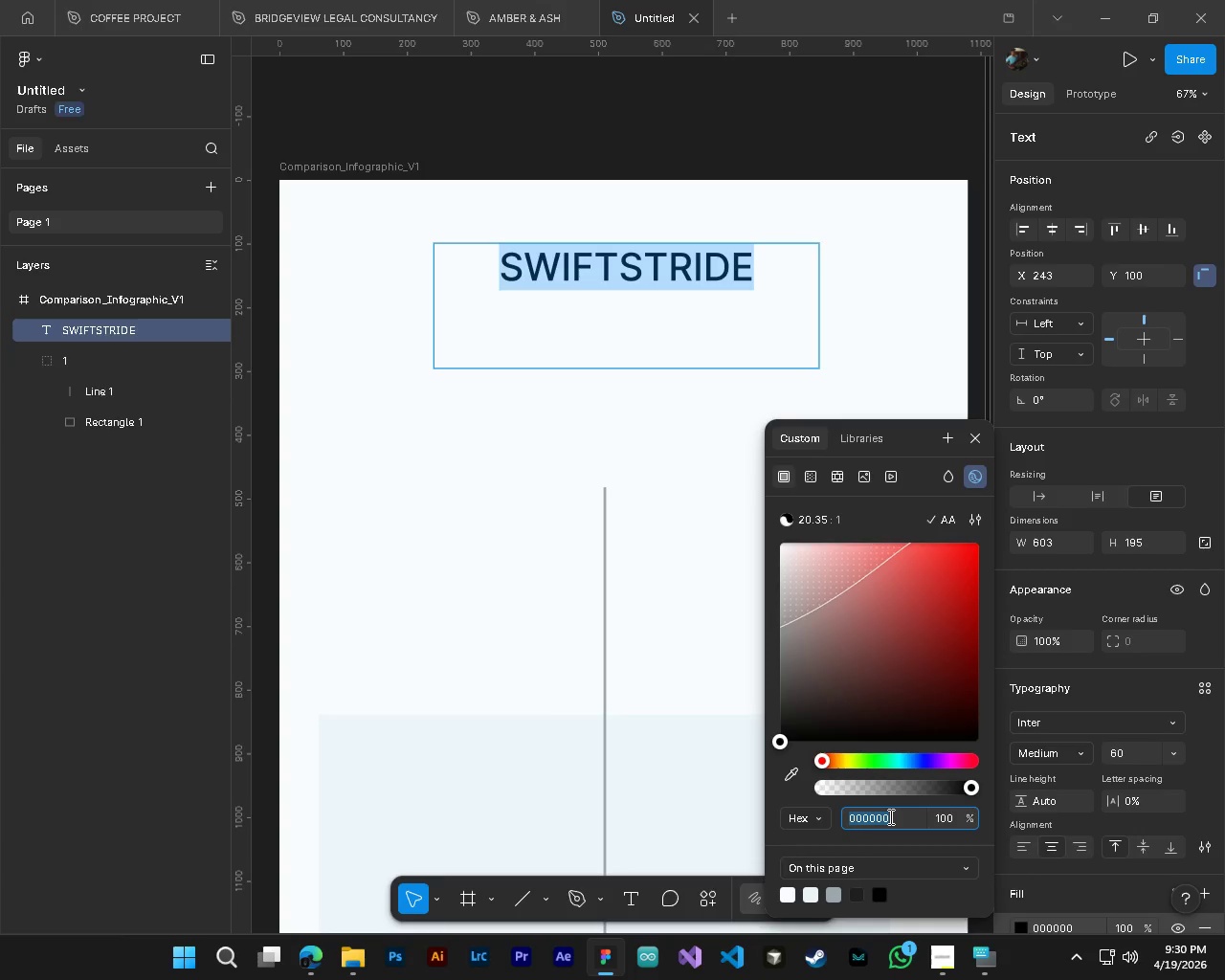 
key(Control+V)
 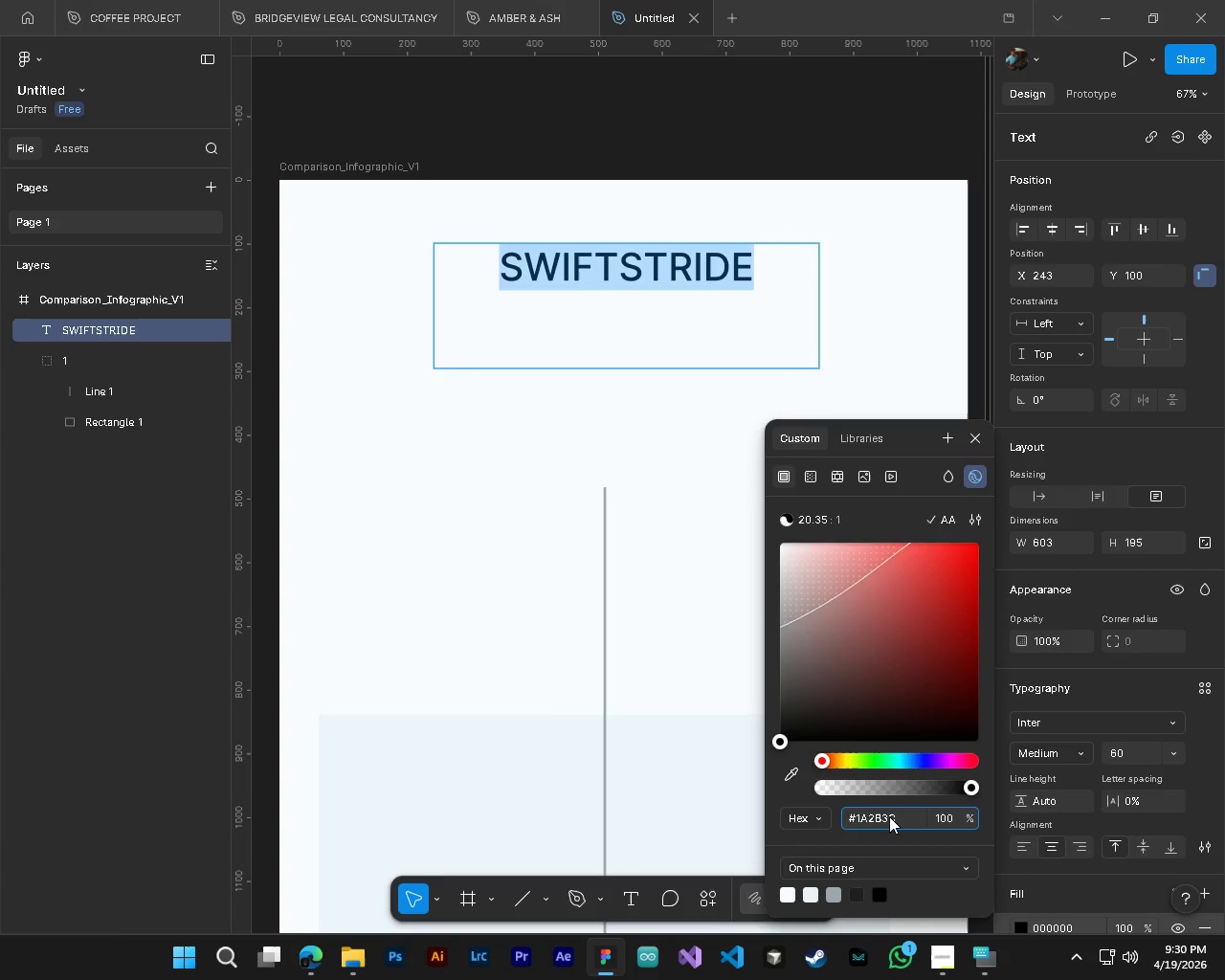 
key(NumpadEnter)
 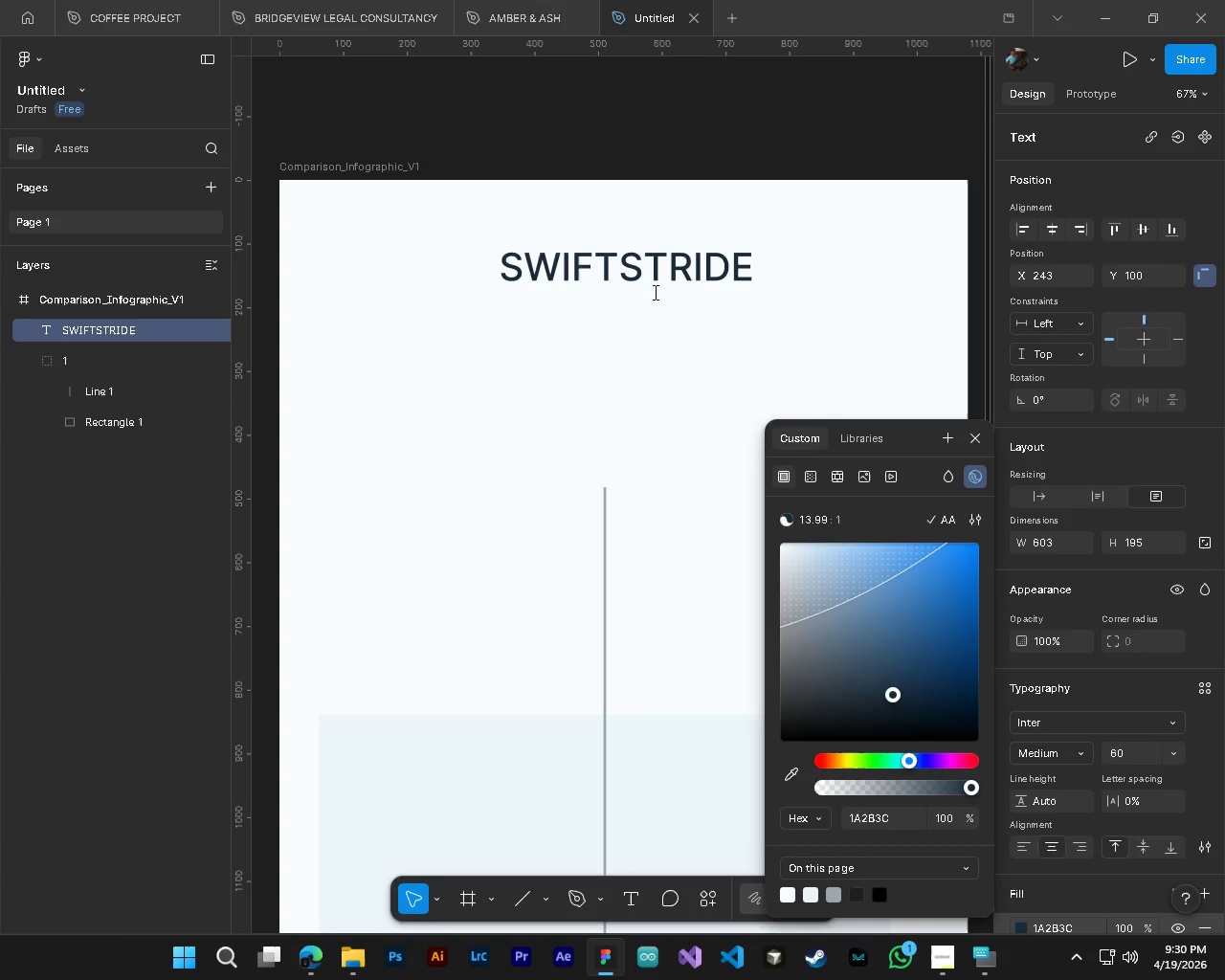 
left_click([643, 278])
 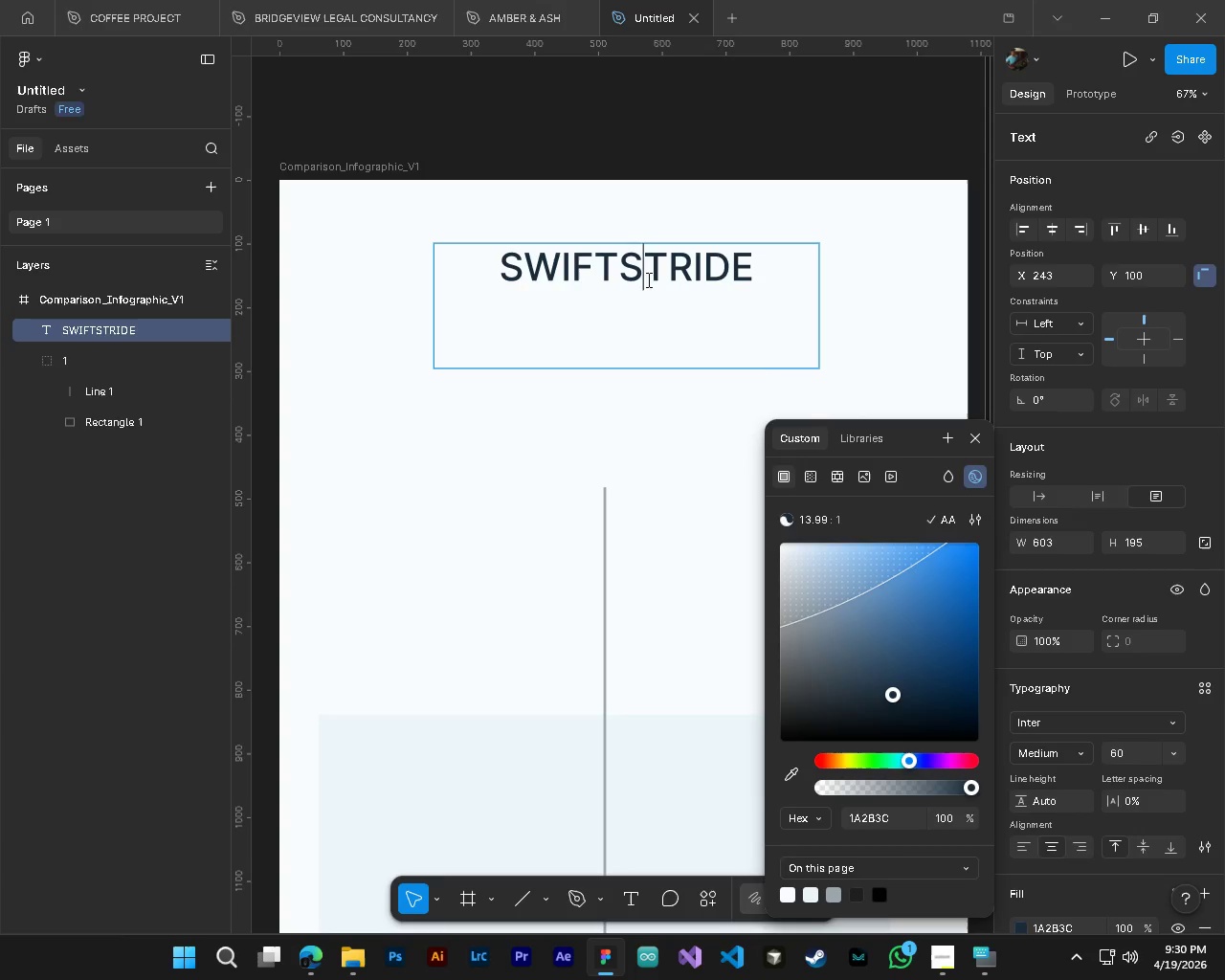 
key(Control+A)
 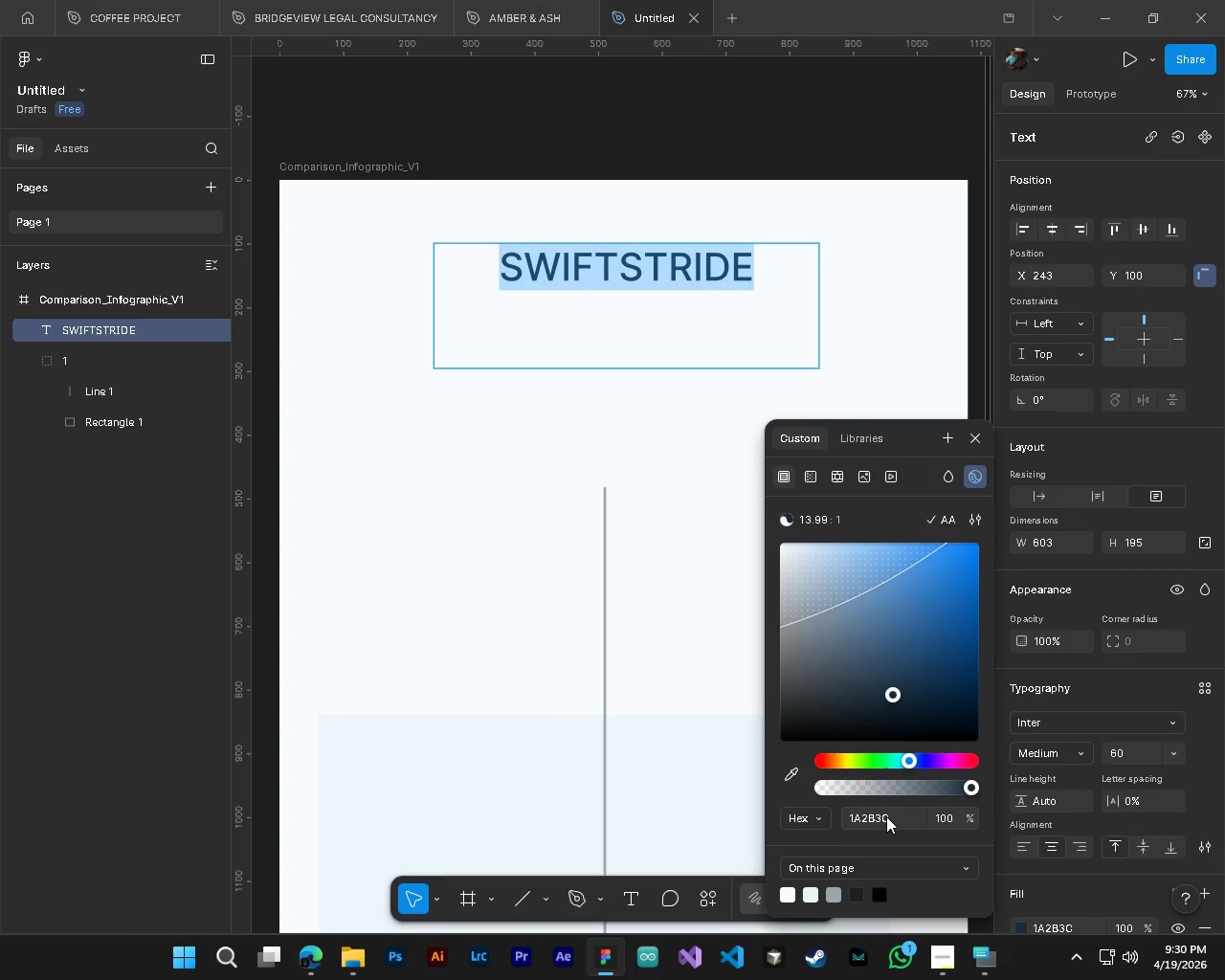 
left_click([886, 816])
 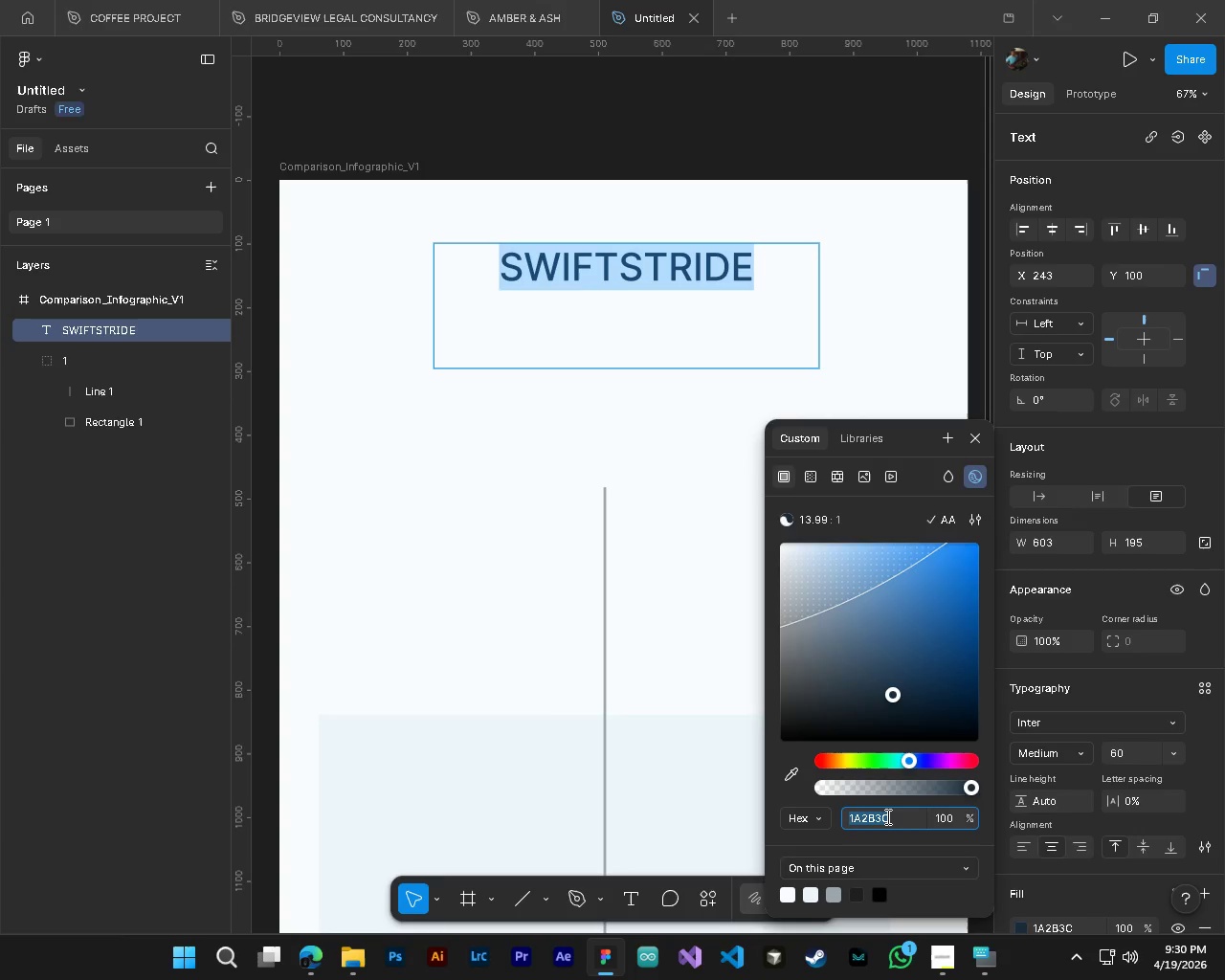 
hold_key(key=ControlLeft, duration=0.33)
 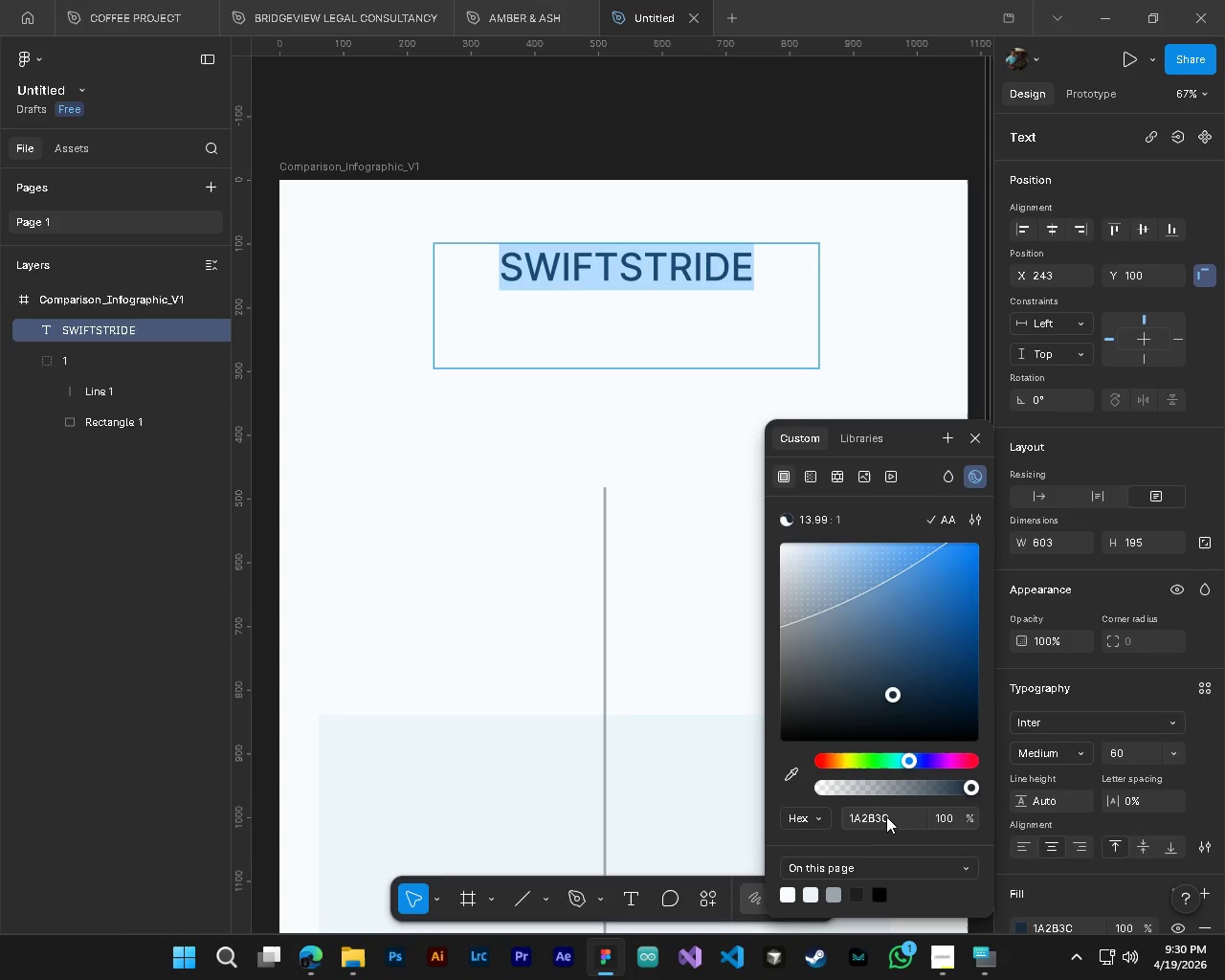 
key(NumpadEnter)
 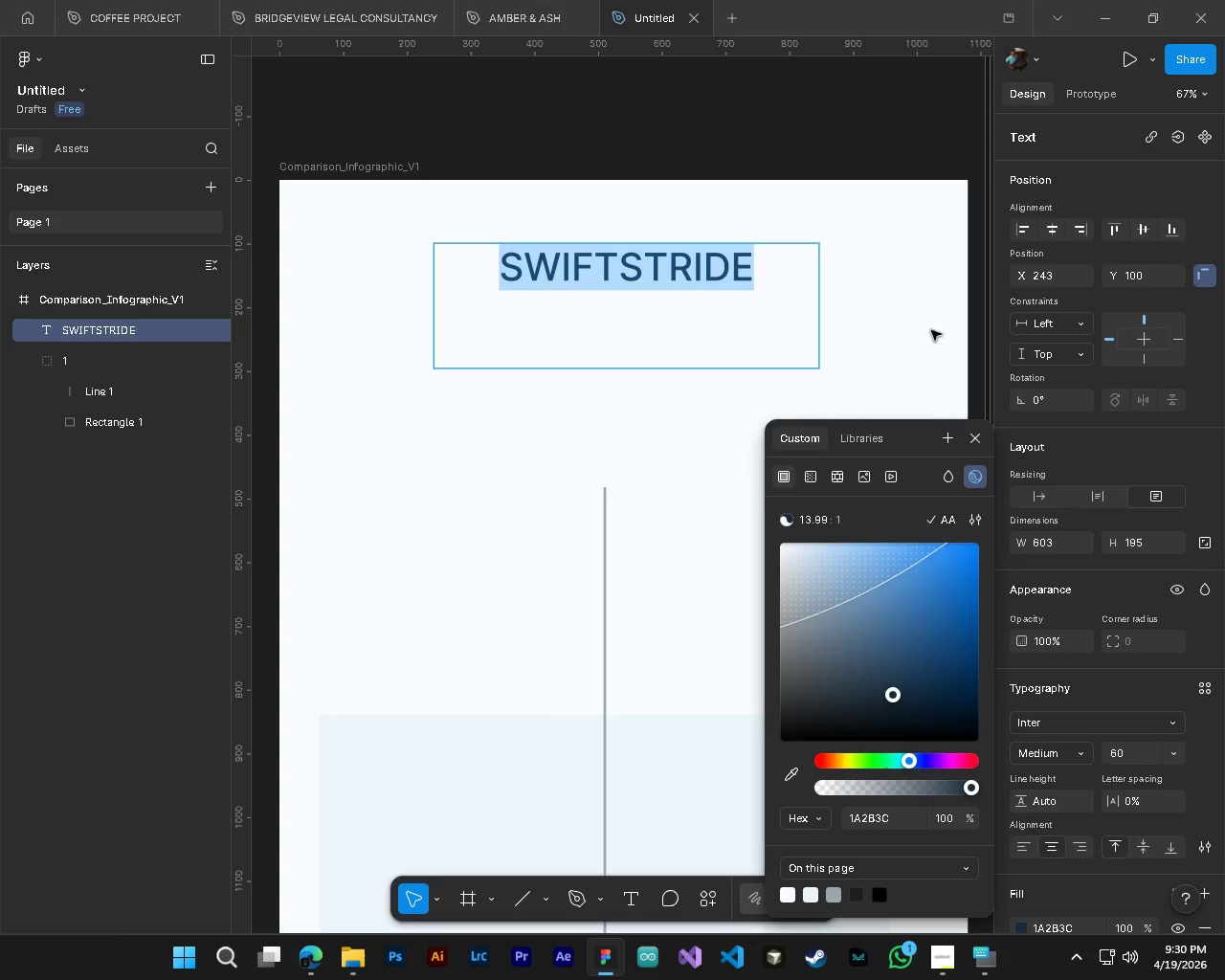 
left_click([927, 312])
 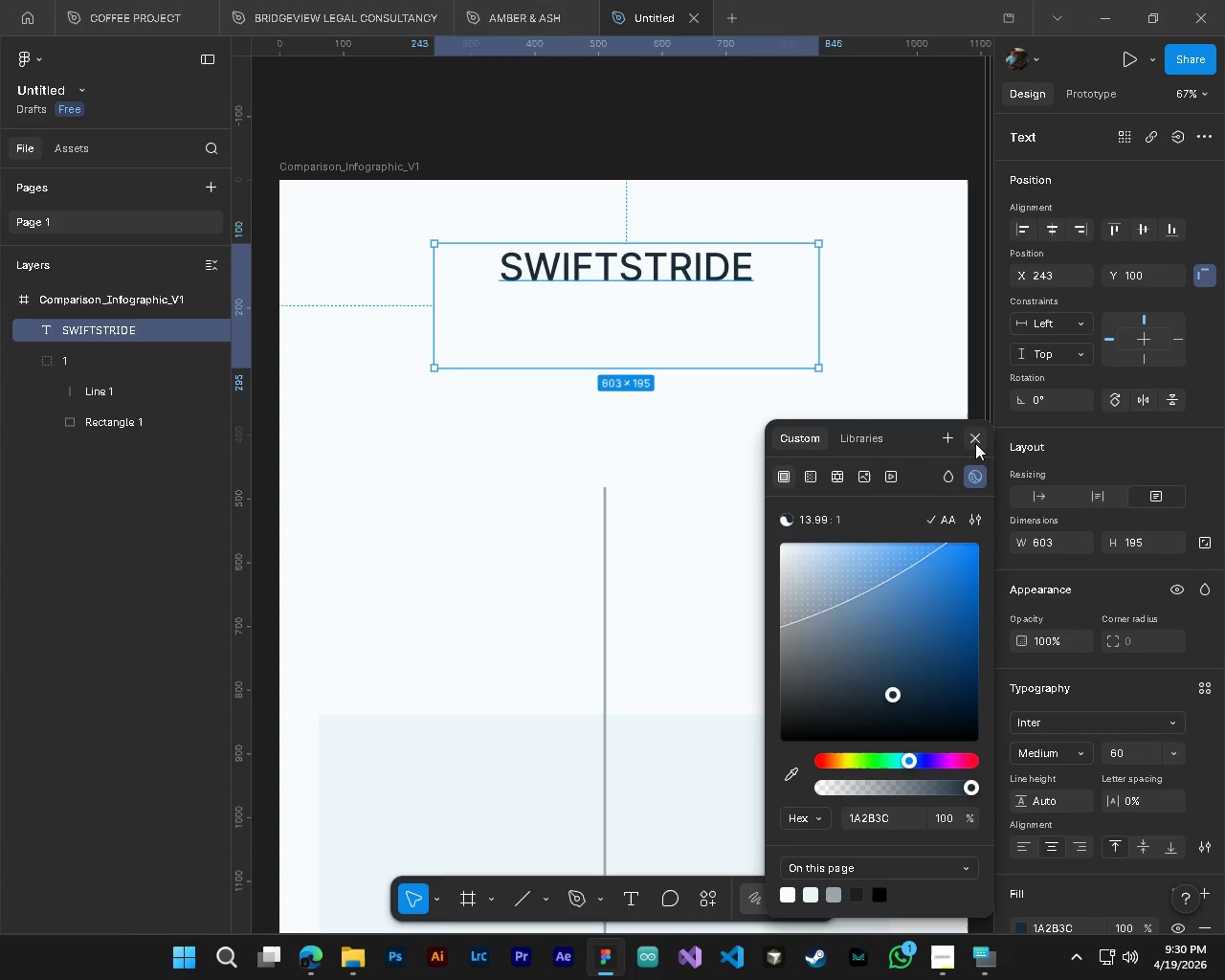 
left_click([977, 439])
 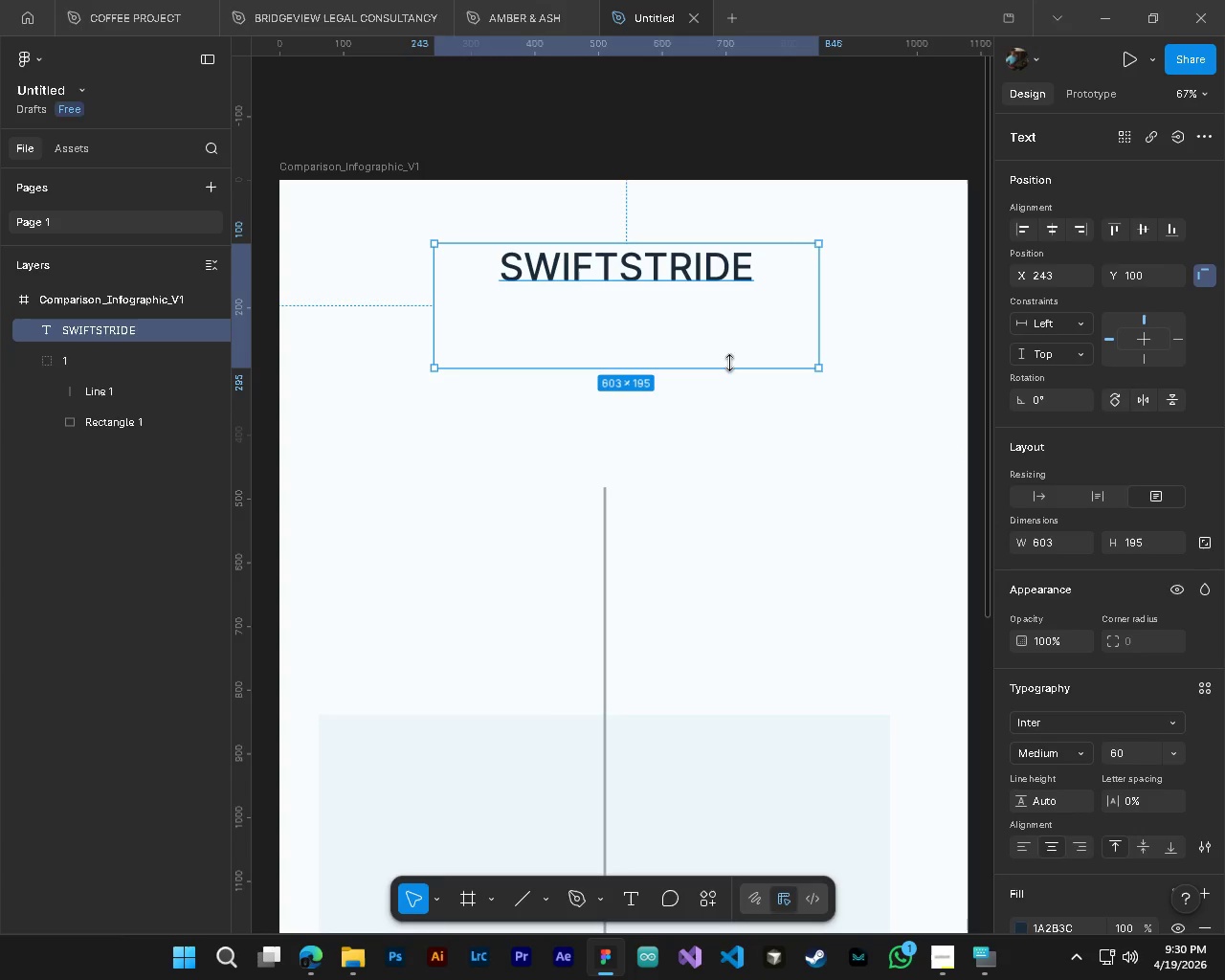 
left_click_drag(start_coordinate=[729, 363], to_coordinate=[737, 286])
 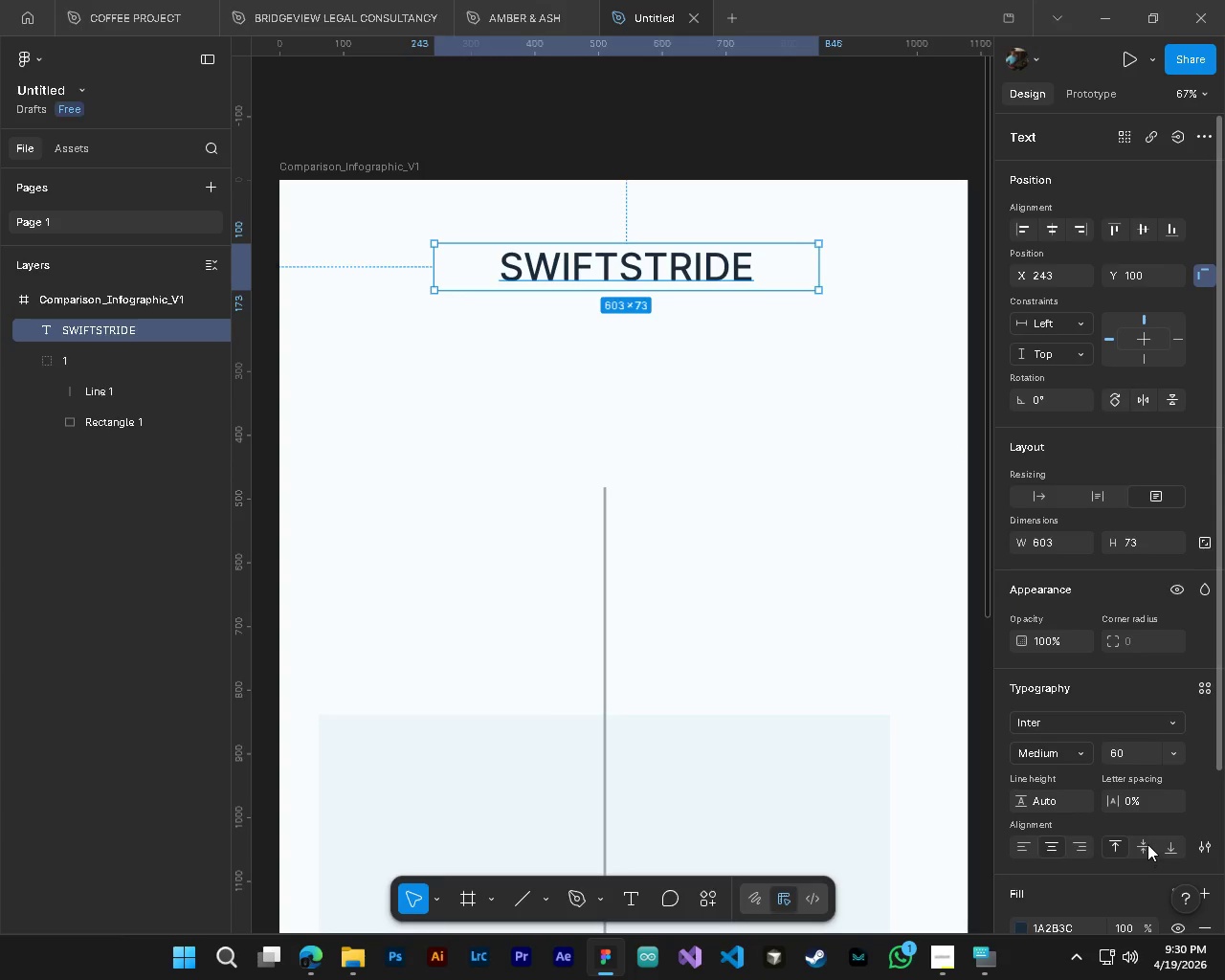 
left_click([1147, 844])
 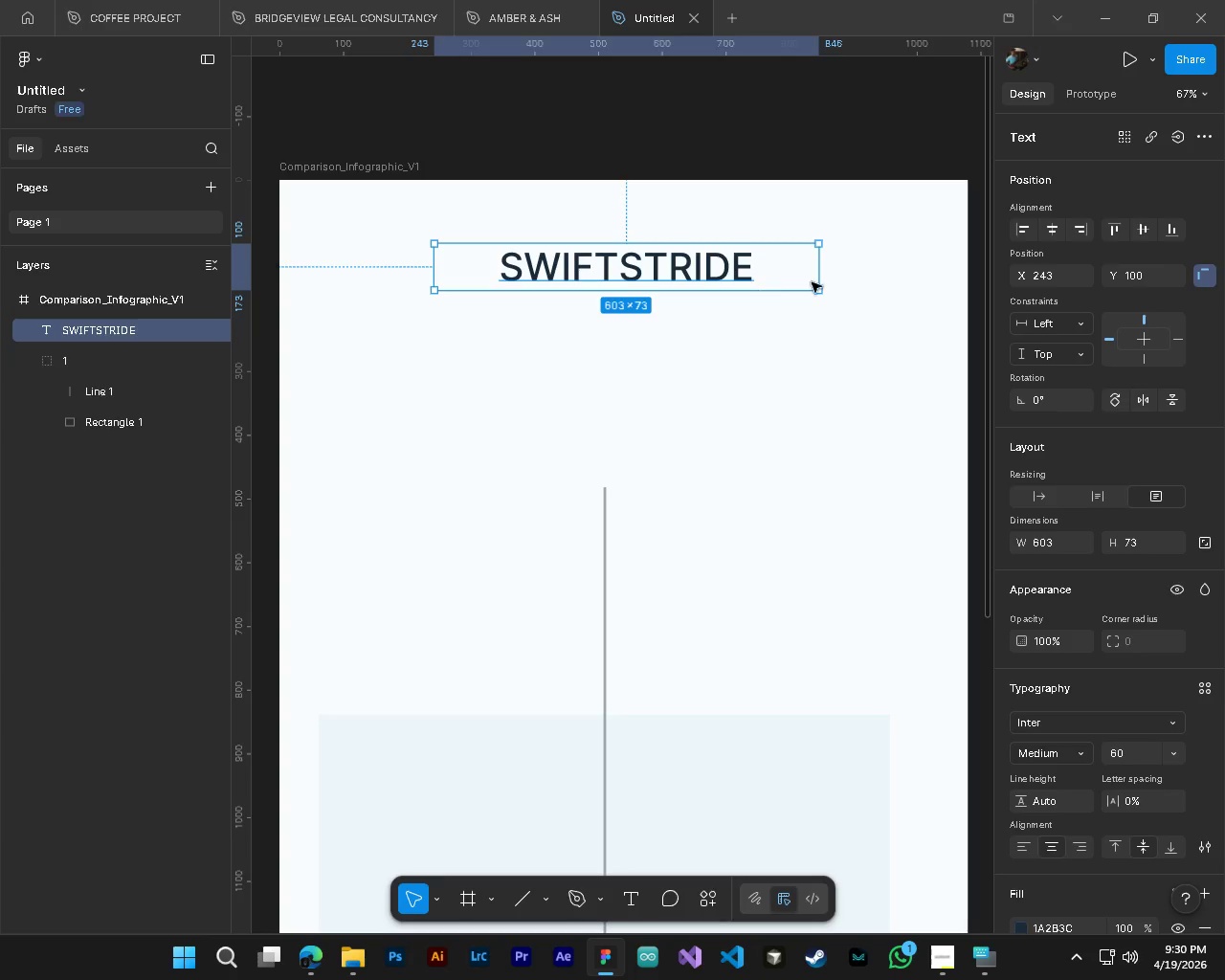 
left_click_drag(start_coordinate=[816, 273], to_coordinate=[690, 266])
 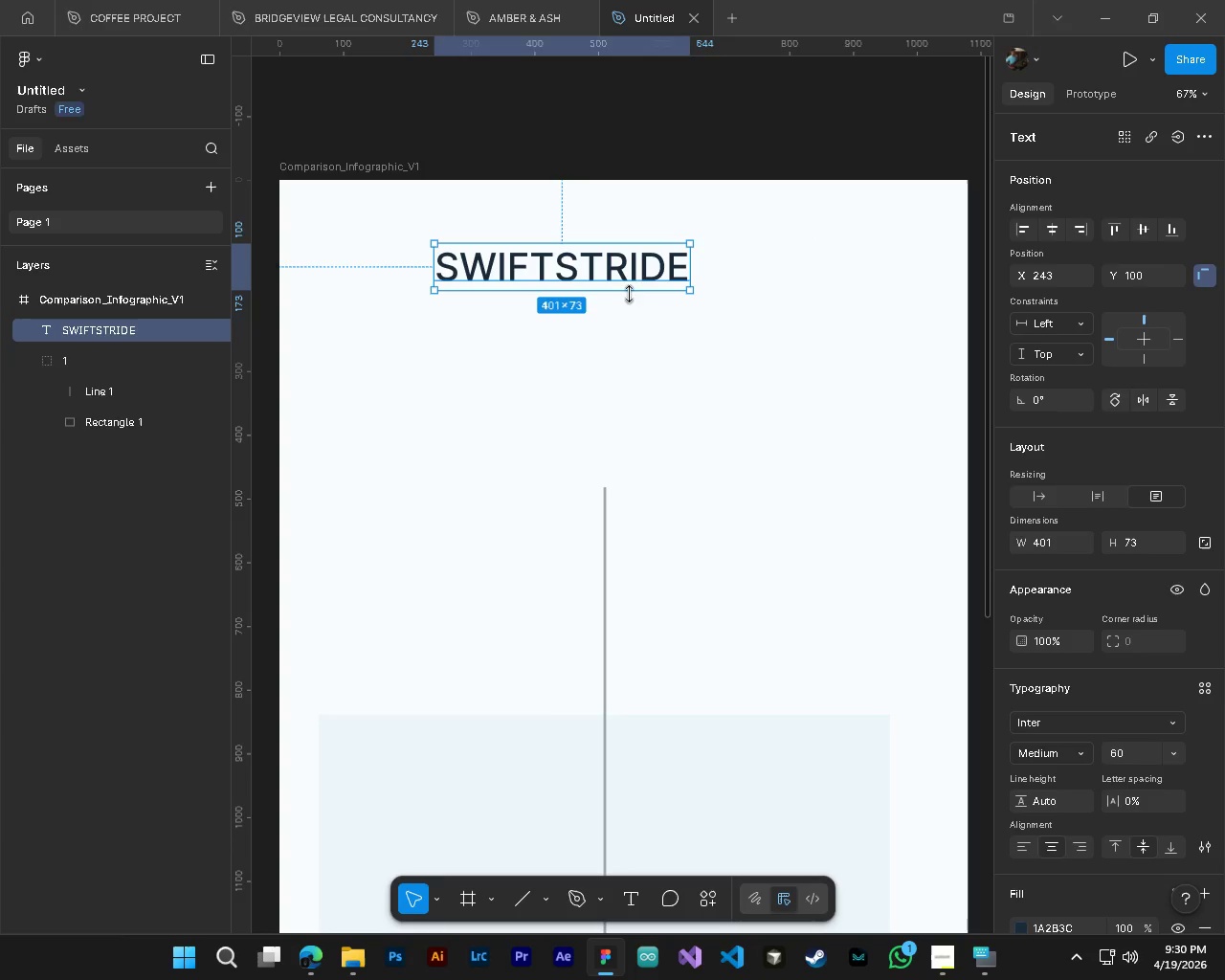 
left_click_drag(start_coordinate=[629, 294], to_coordinate=[631, 282])
 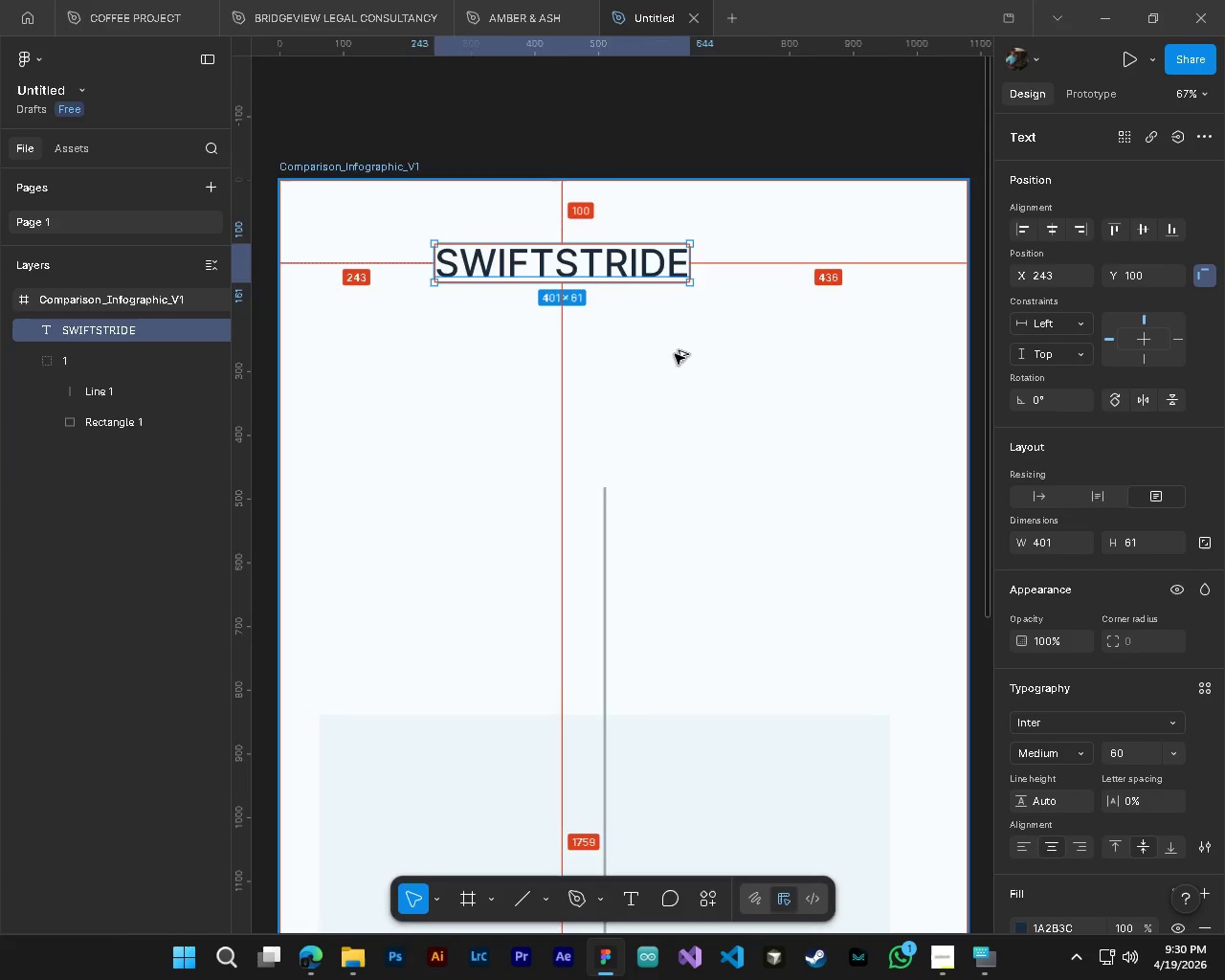 
key(Alt+AltLeft)
 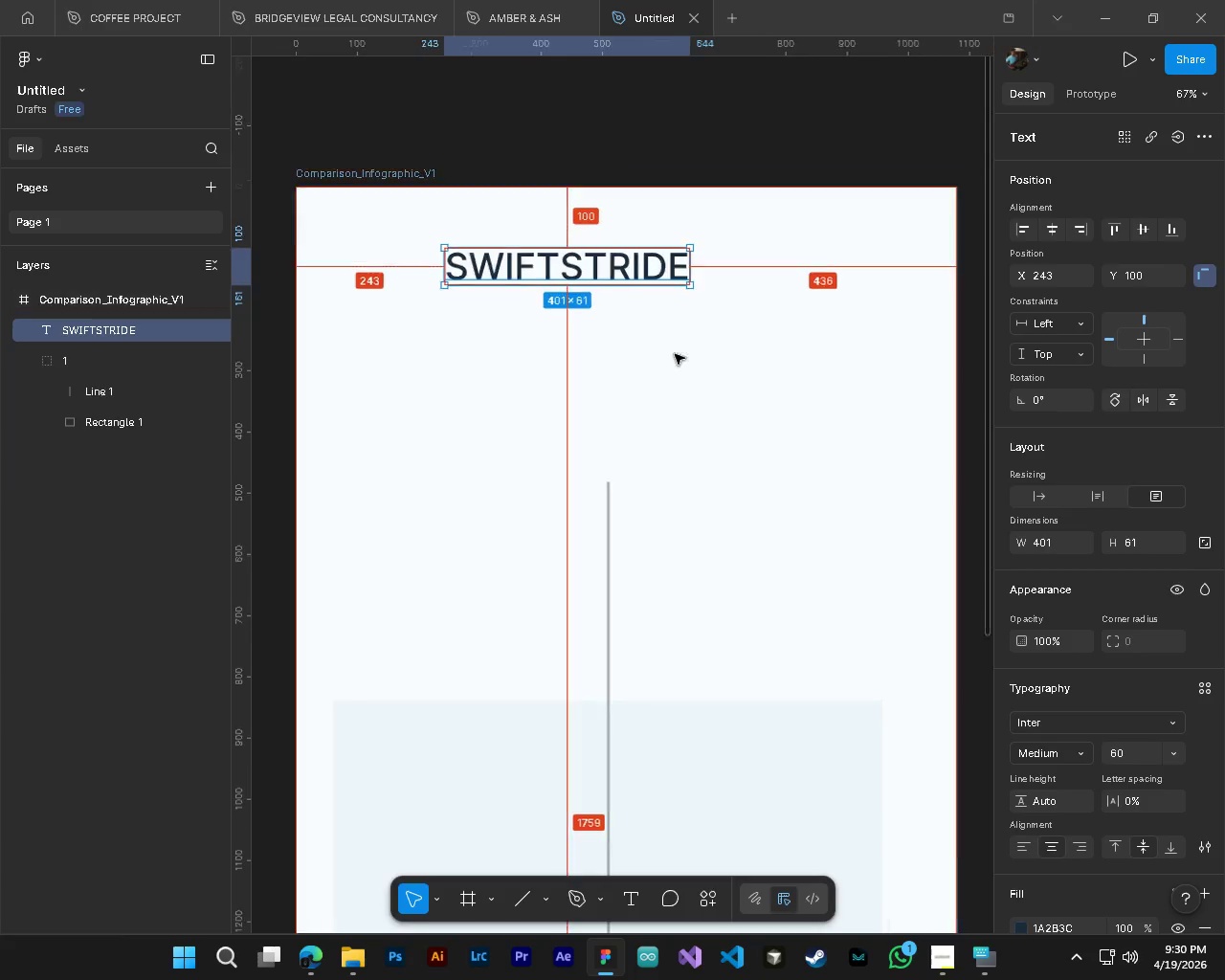 
key(Alt+Control+ControlLeft)
 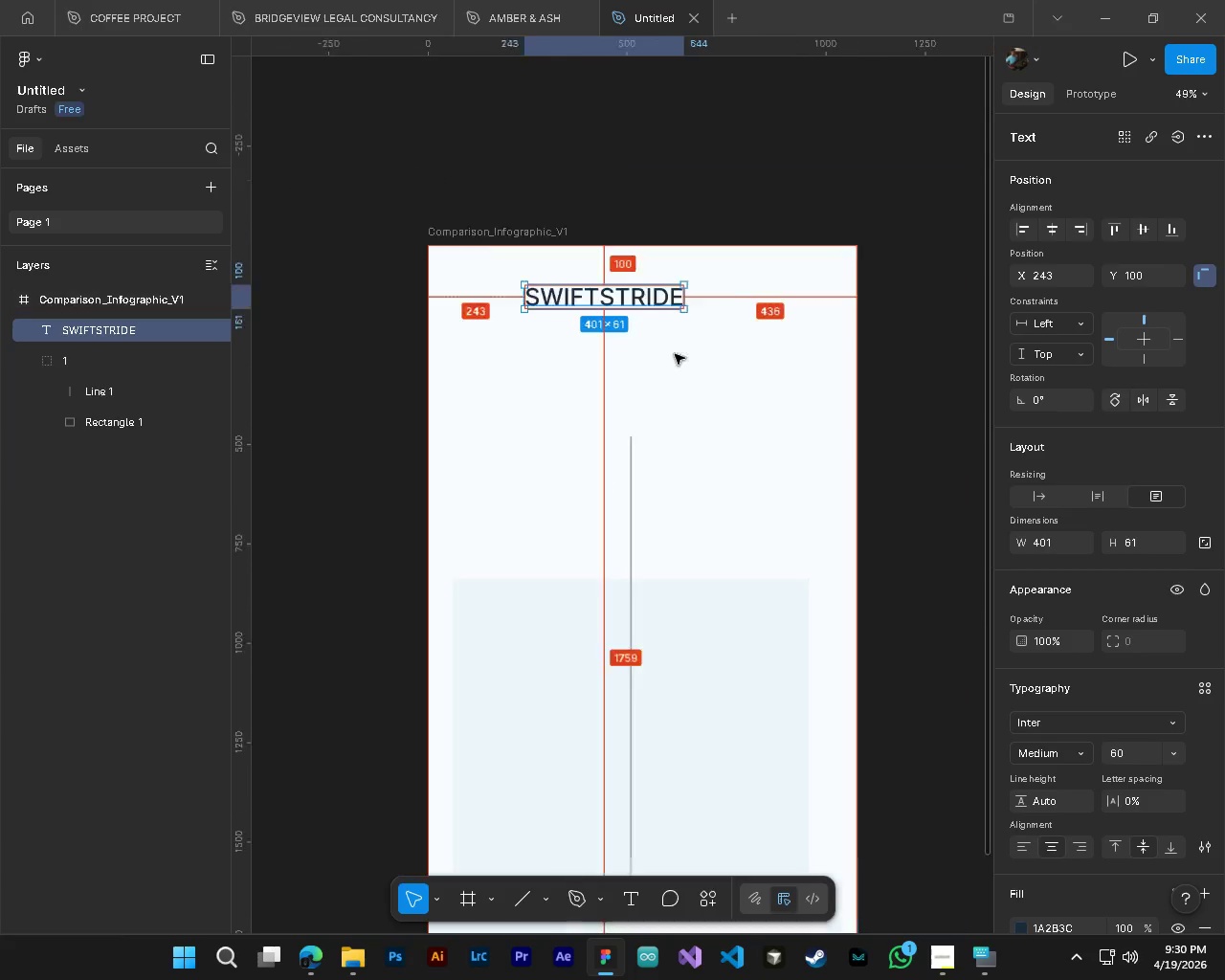 
scroll: coordinate [675, 354], scroll_direction: down, amount: 5.0
 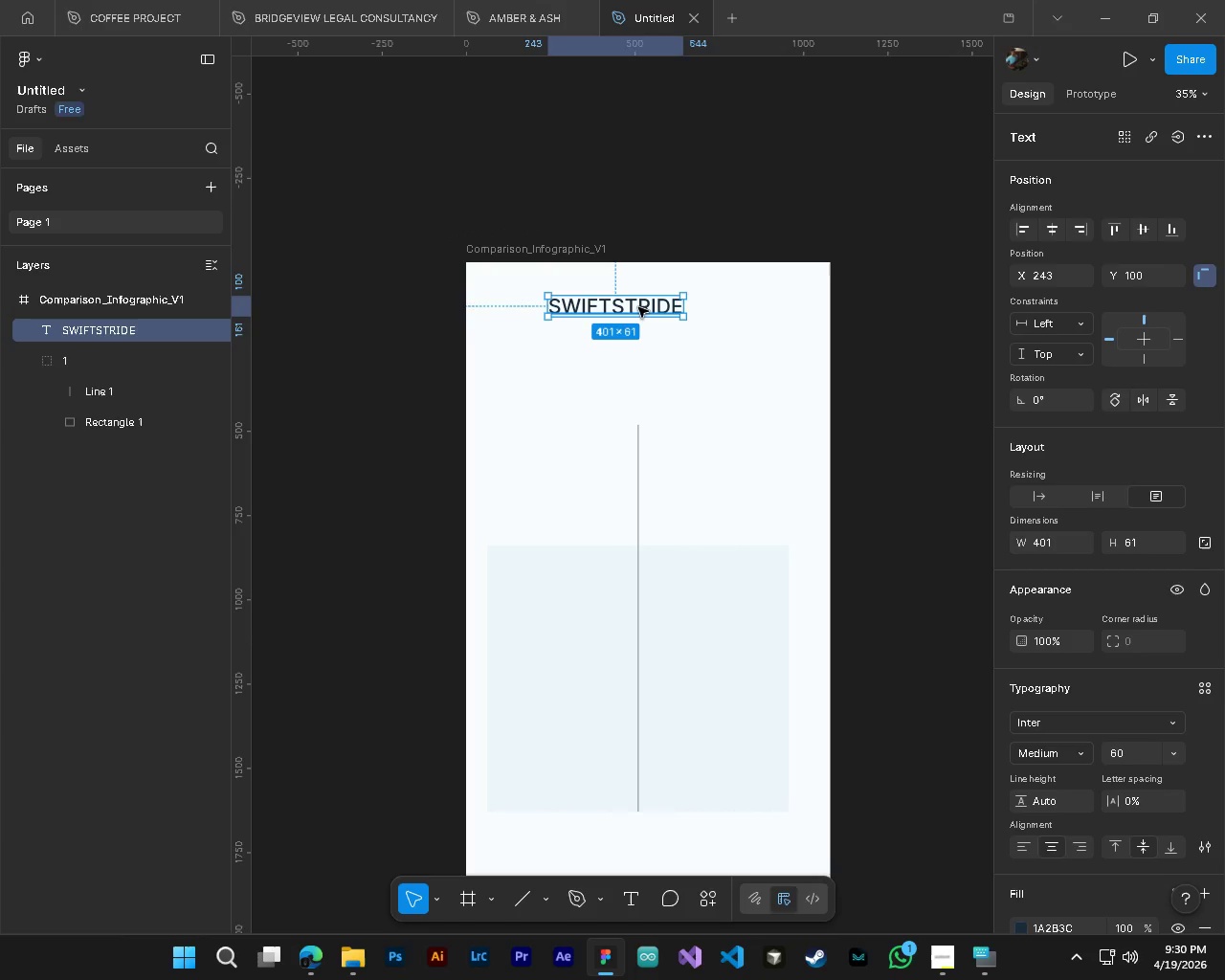 
left_click_drag(start_coordinate=[638, 307], to_coordinate=[667, 309])
 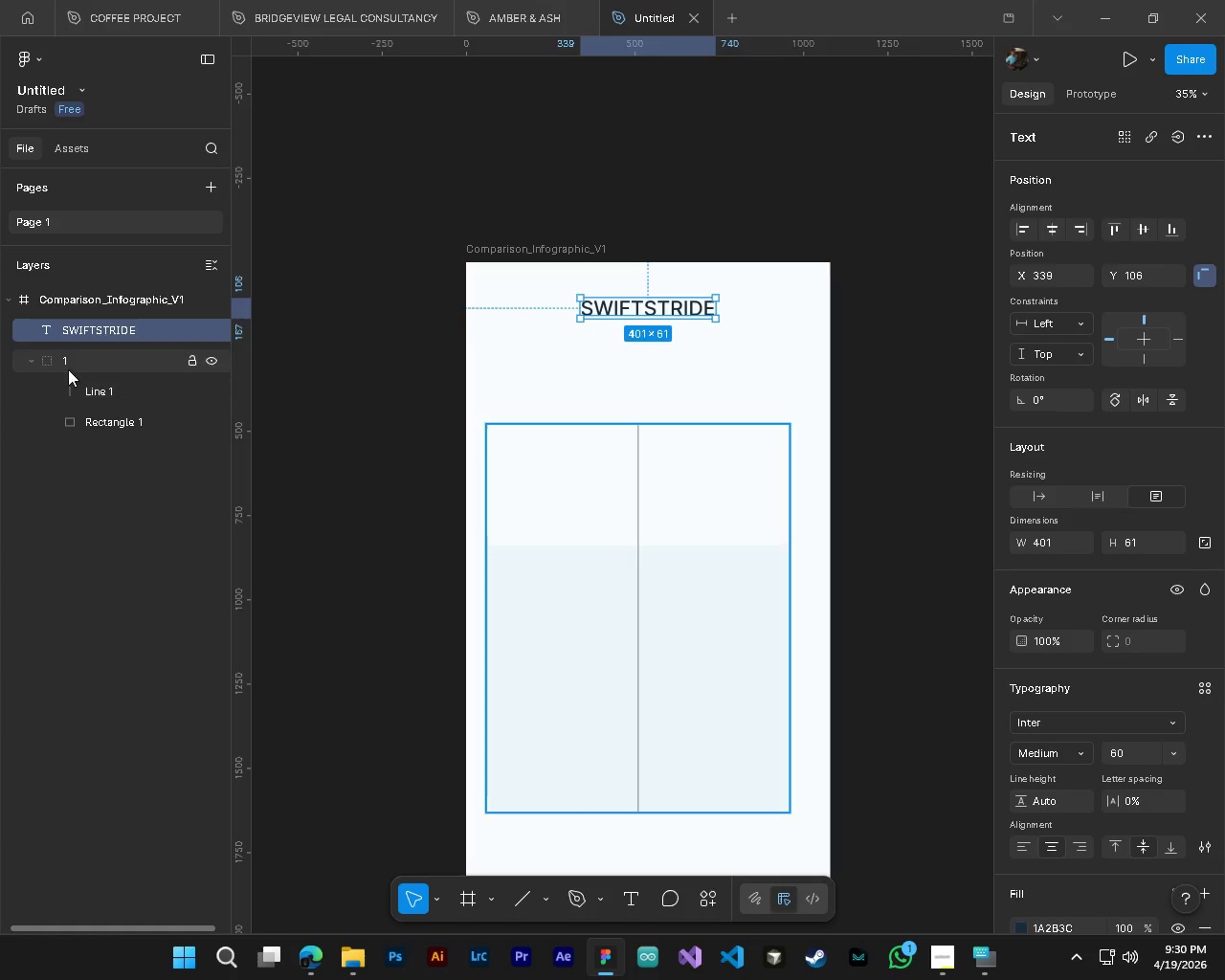 
left_click([68, 368])
 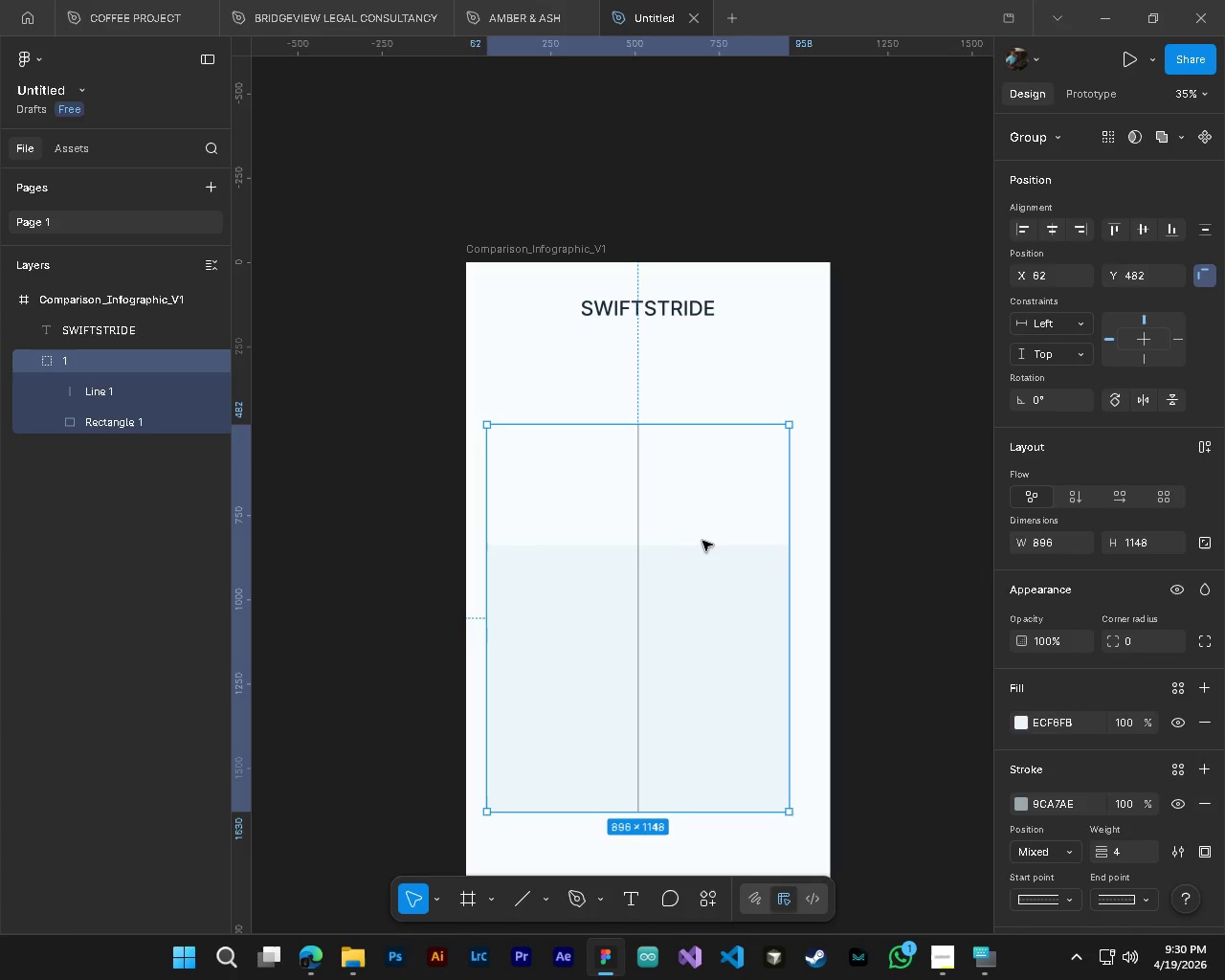 
left_click_drag(start_coordinate=[702, 541], to_coordinate=[712, 540])
 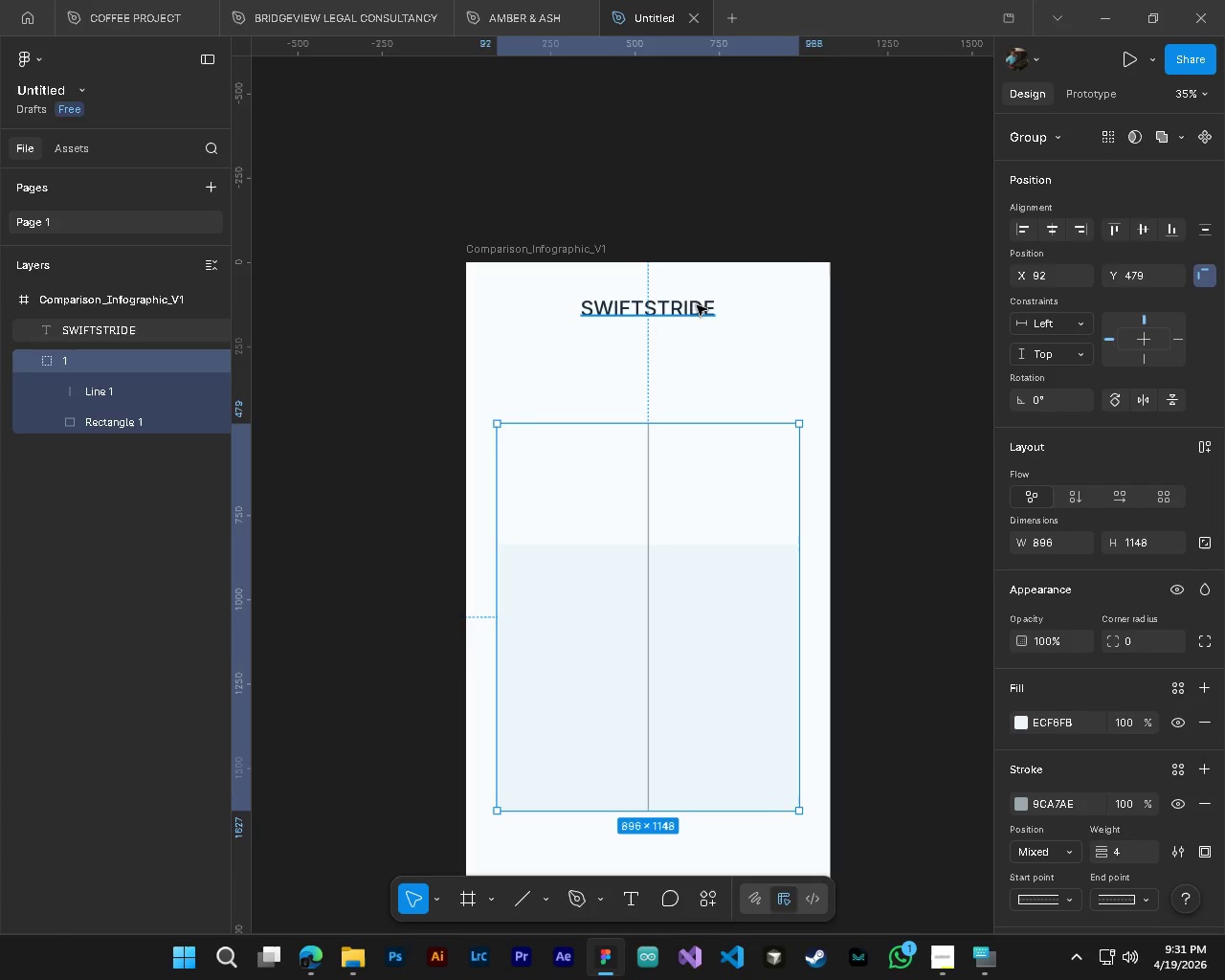 
wait(5.31)
 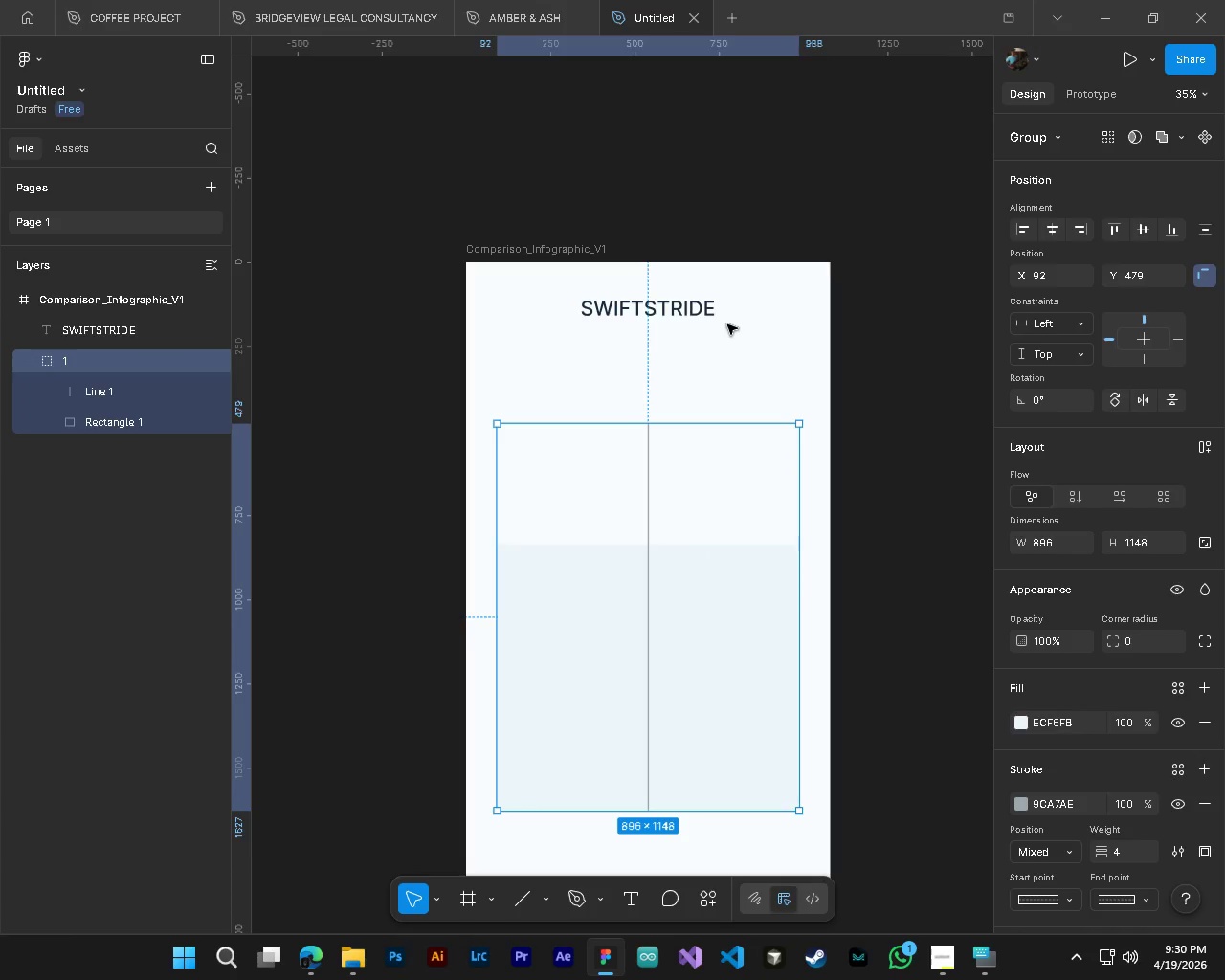 
hold_key(key=AltLeft, duration=0.47)
 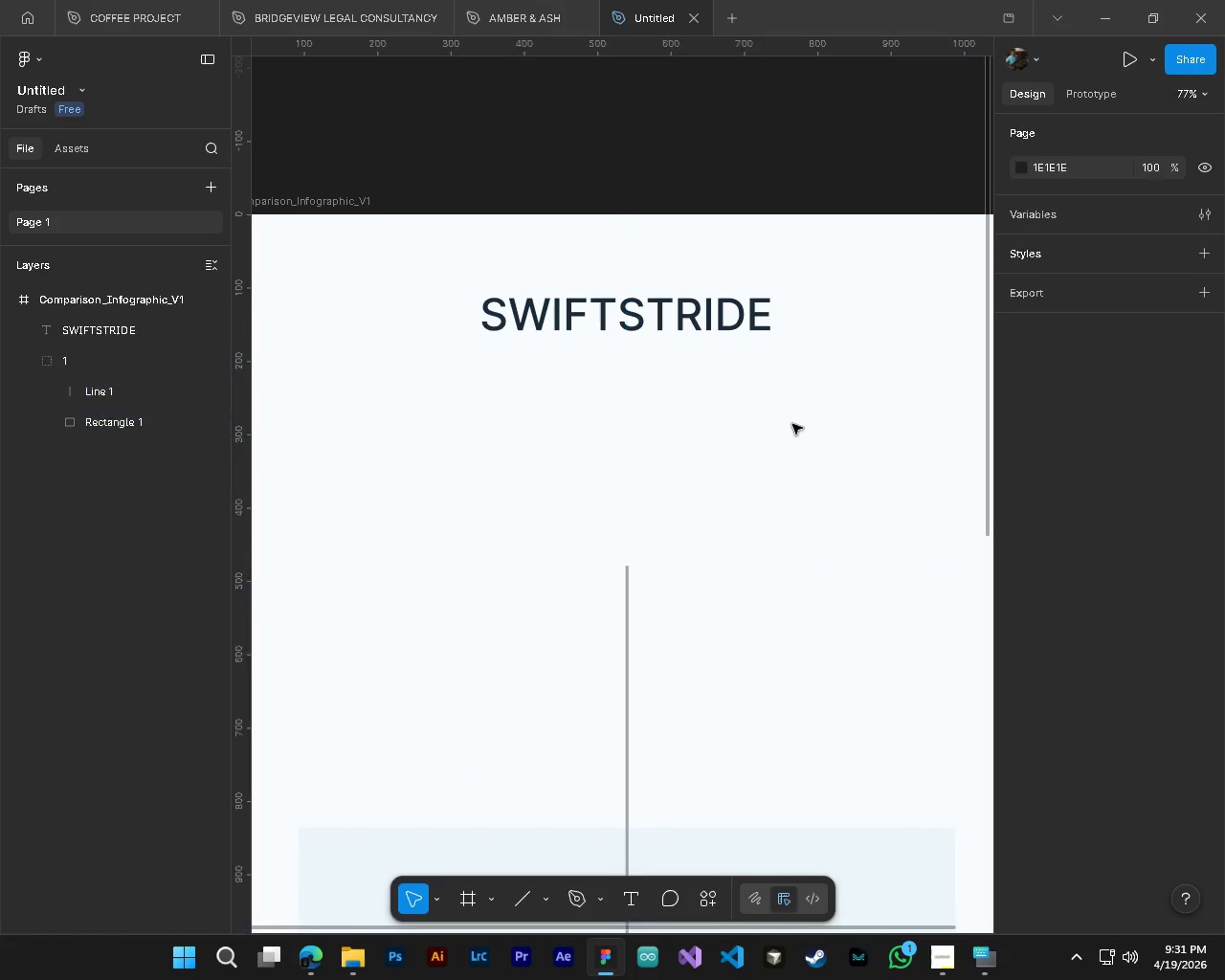 
hold_key(key=ControlLeft, duration=0.45)
 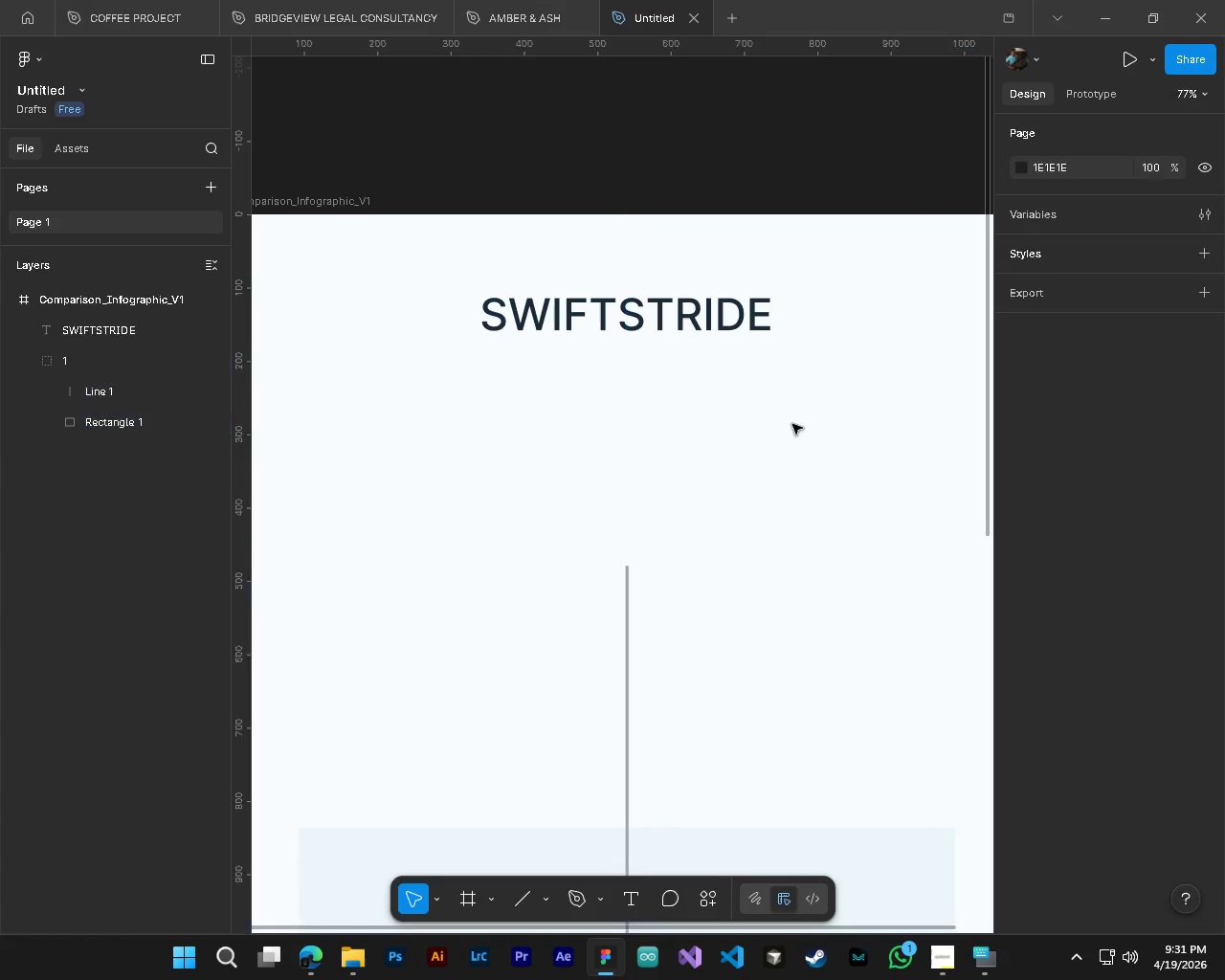 
left_click([792, 424])
 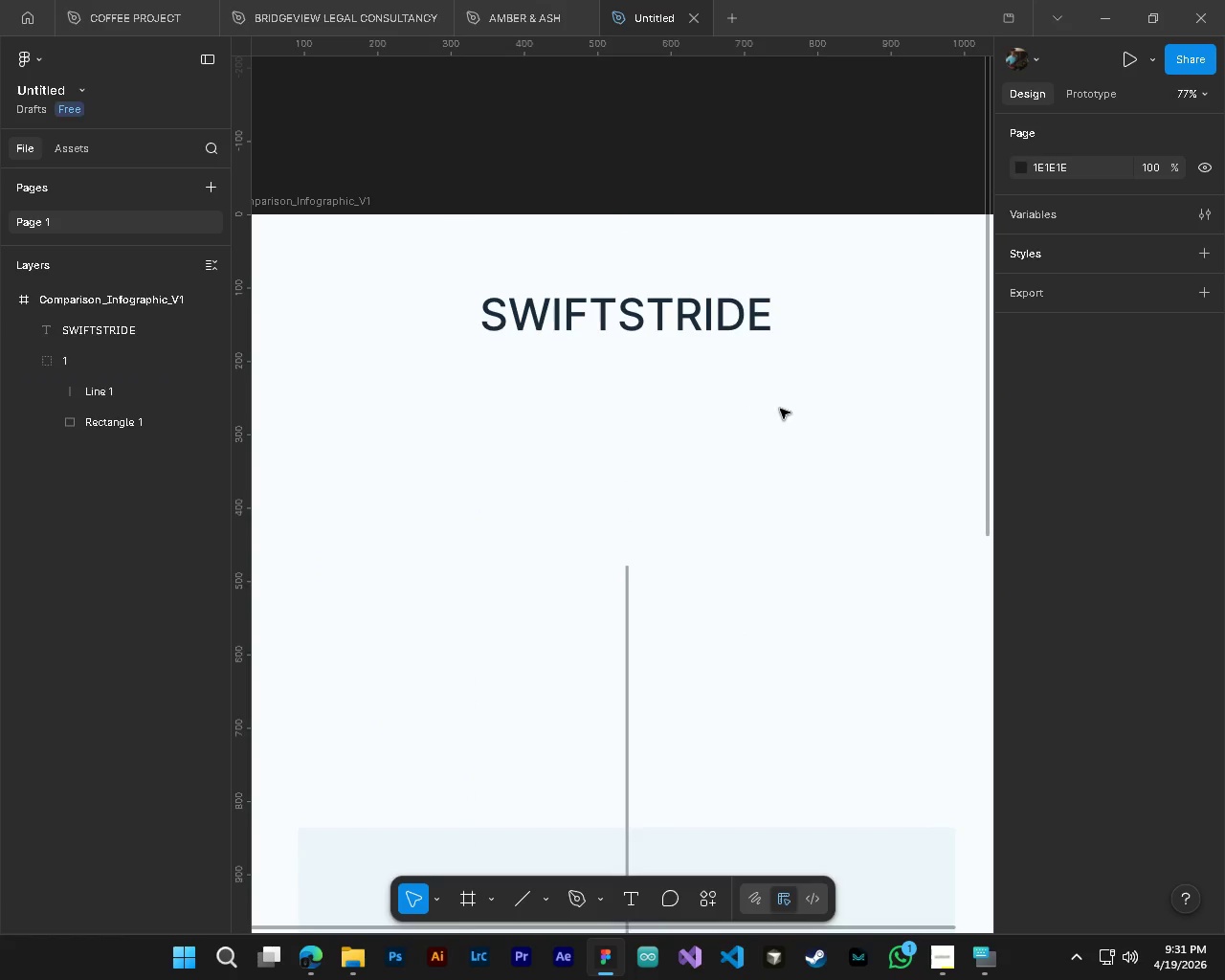 
scroll: coordinate [660, 298], scroll_direction: up, amount: 7.0
 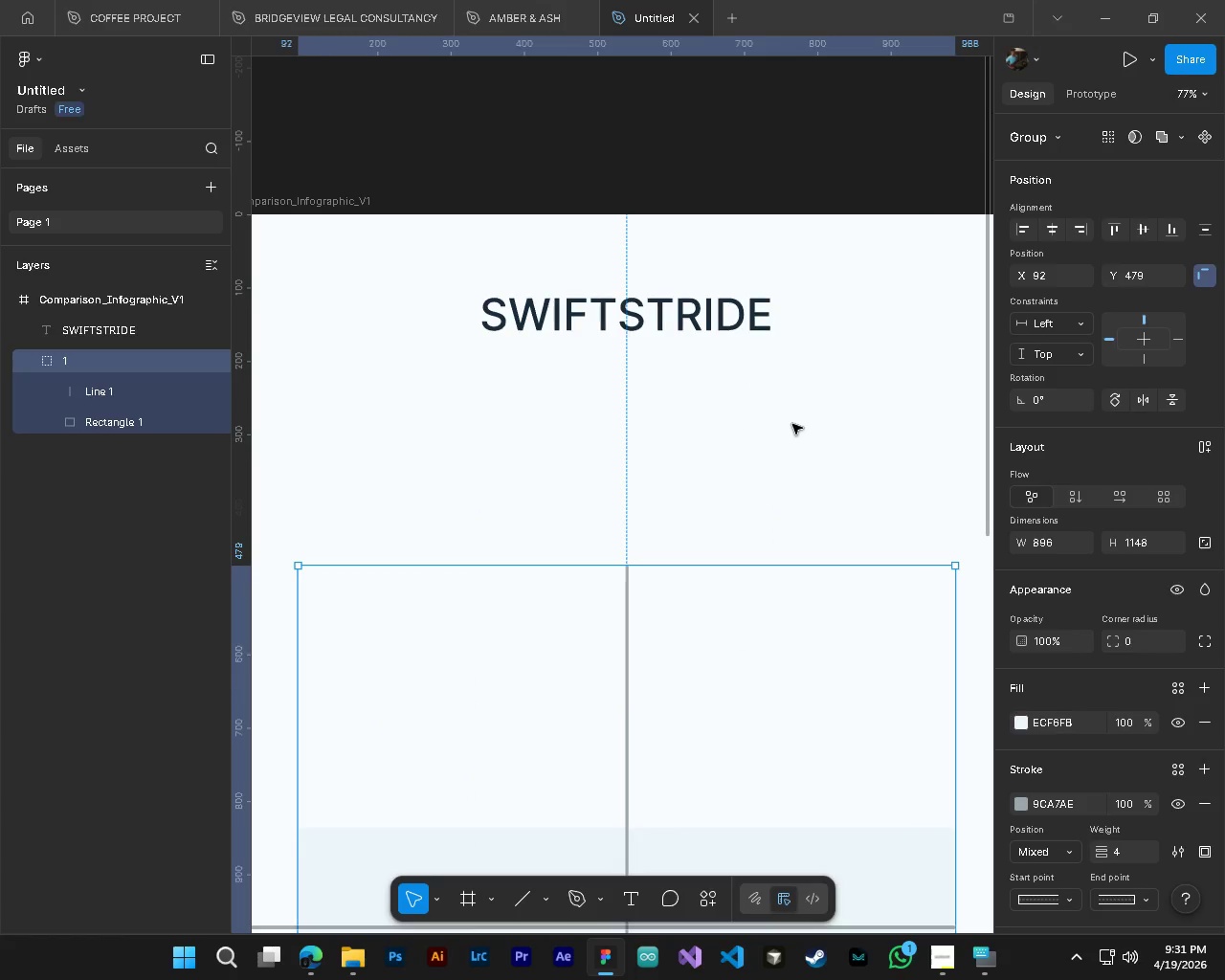 
hold_key(key=ControlLeft, duration=1.14)
 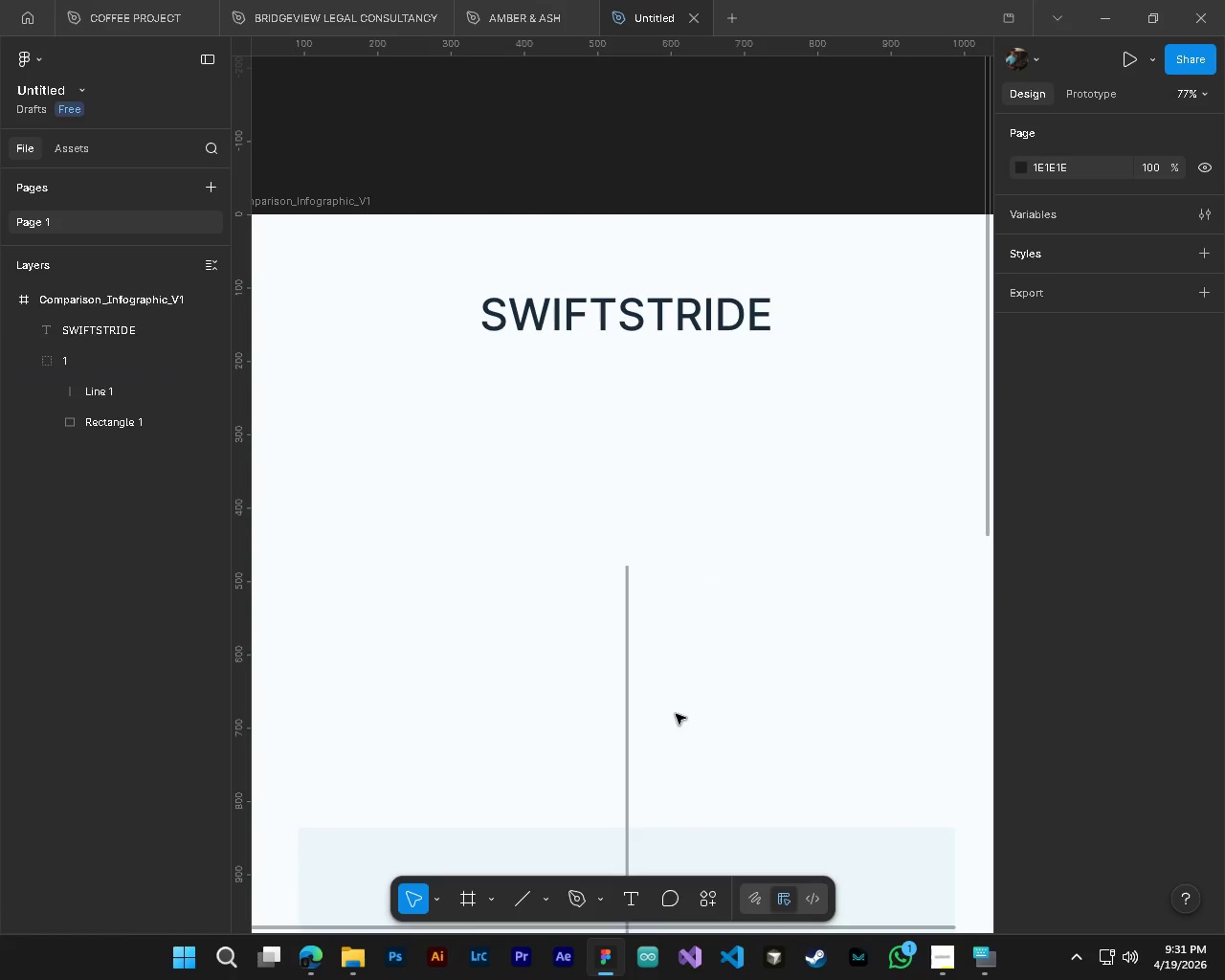 
key(Alt+AltLeft)
 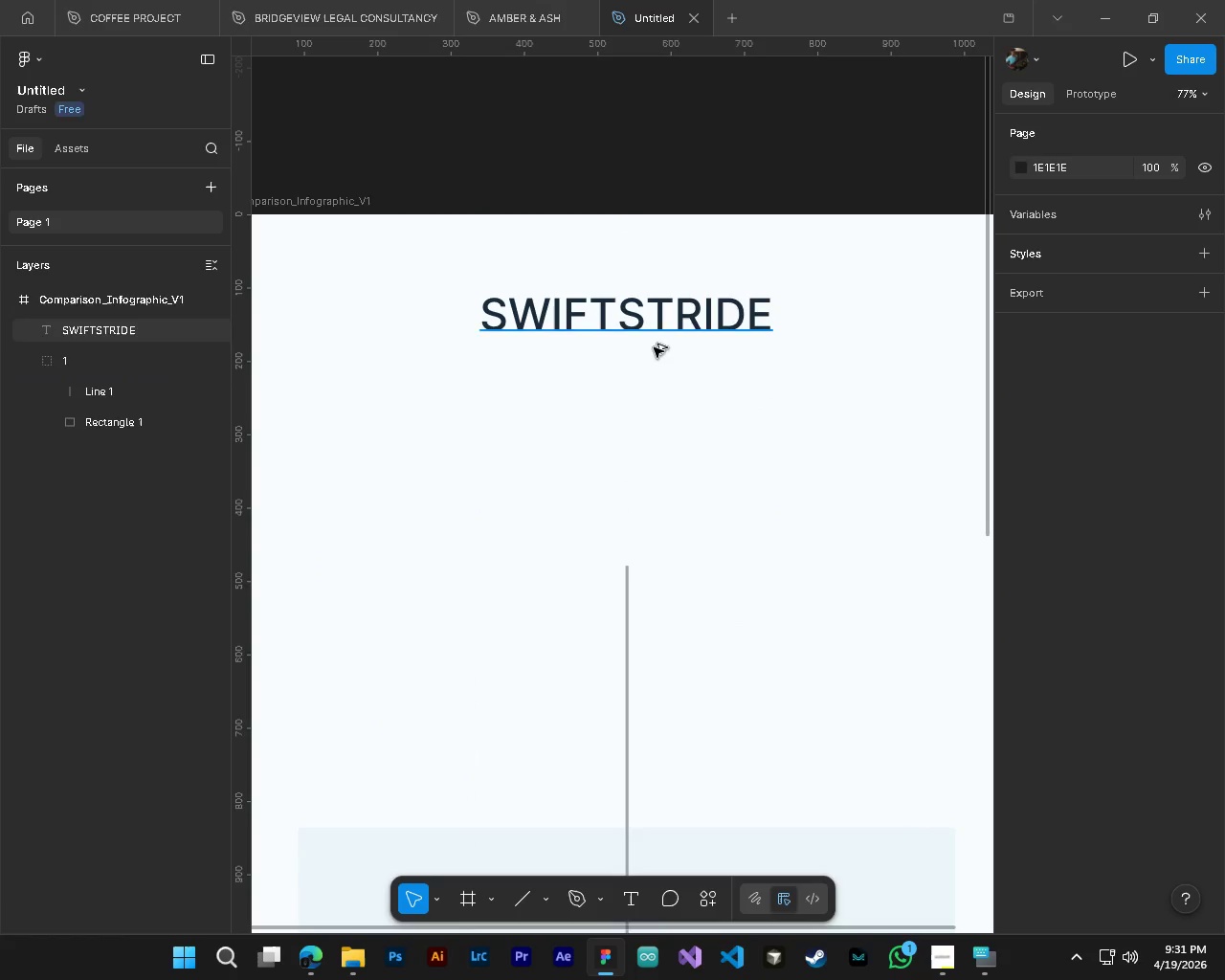 
hold_key(key=AltLeft, duration=0.62)
 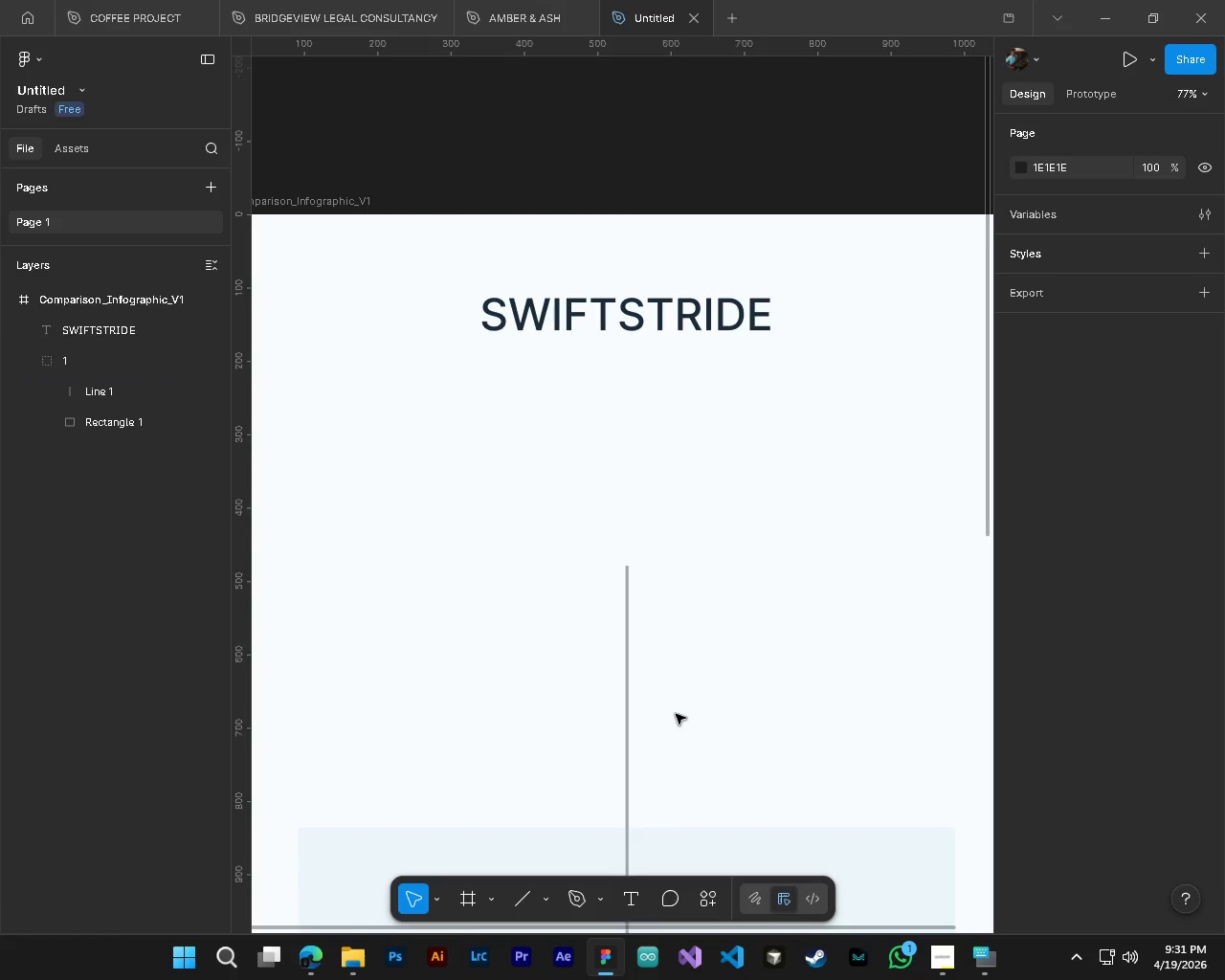 
hold_key(key=ControlLeft, duration=1.58)
hold_key(key=AltLeft, duration=0.53)
scroll: coordinate [678, 634], scroll_direction: up, amount: 4.0
 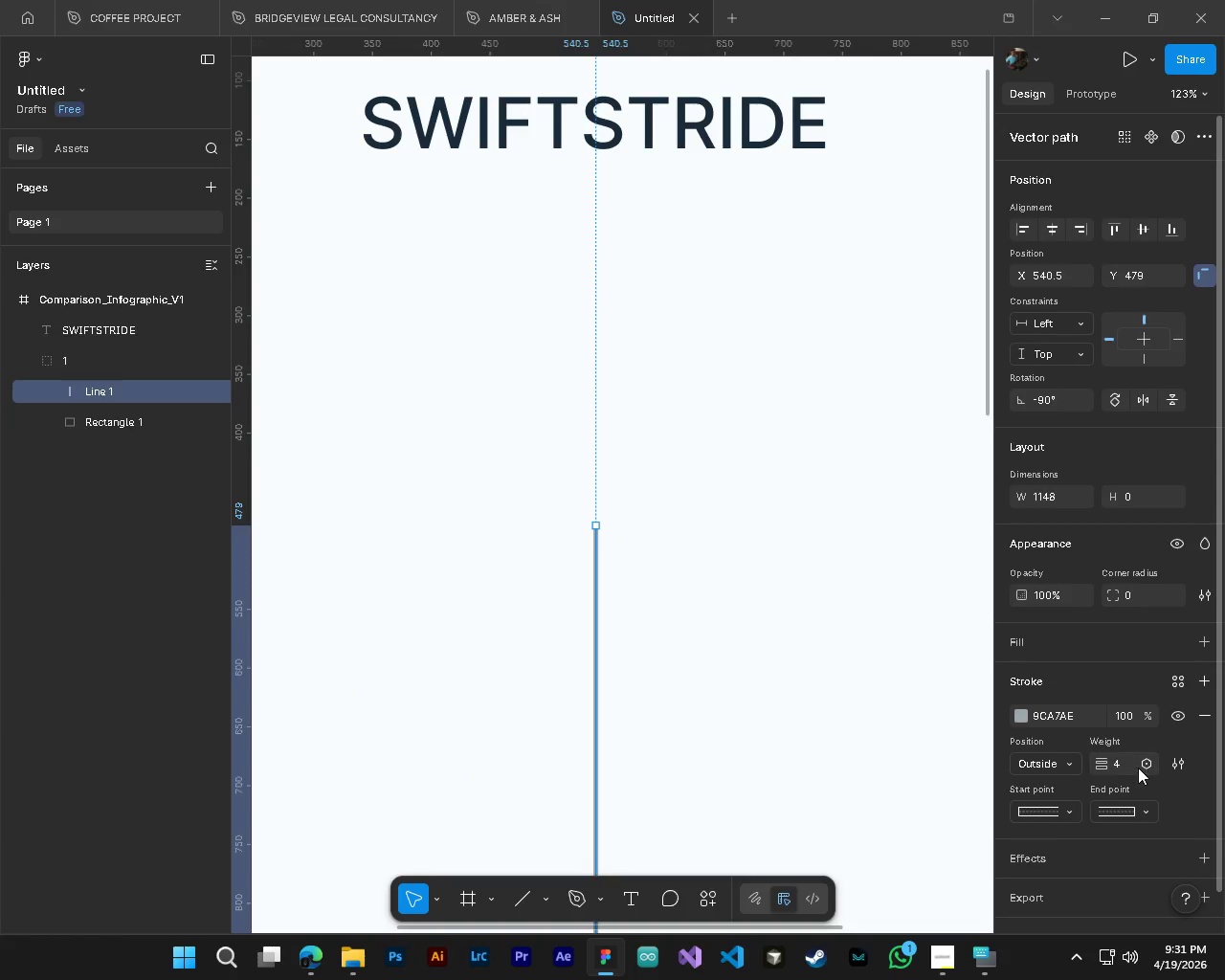 
left_click([1126, 765])
 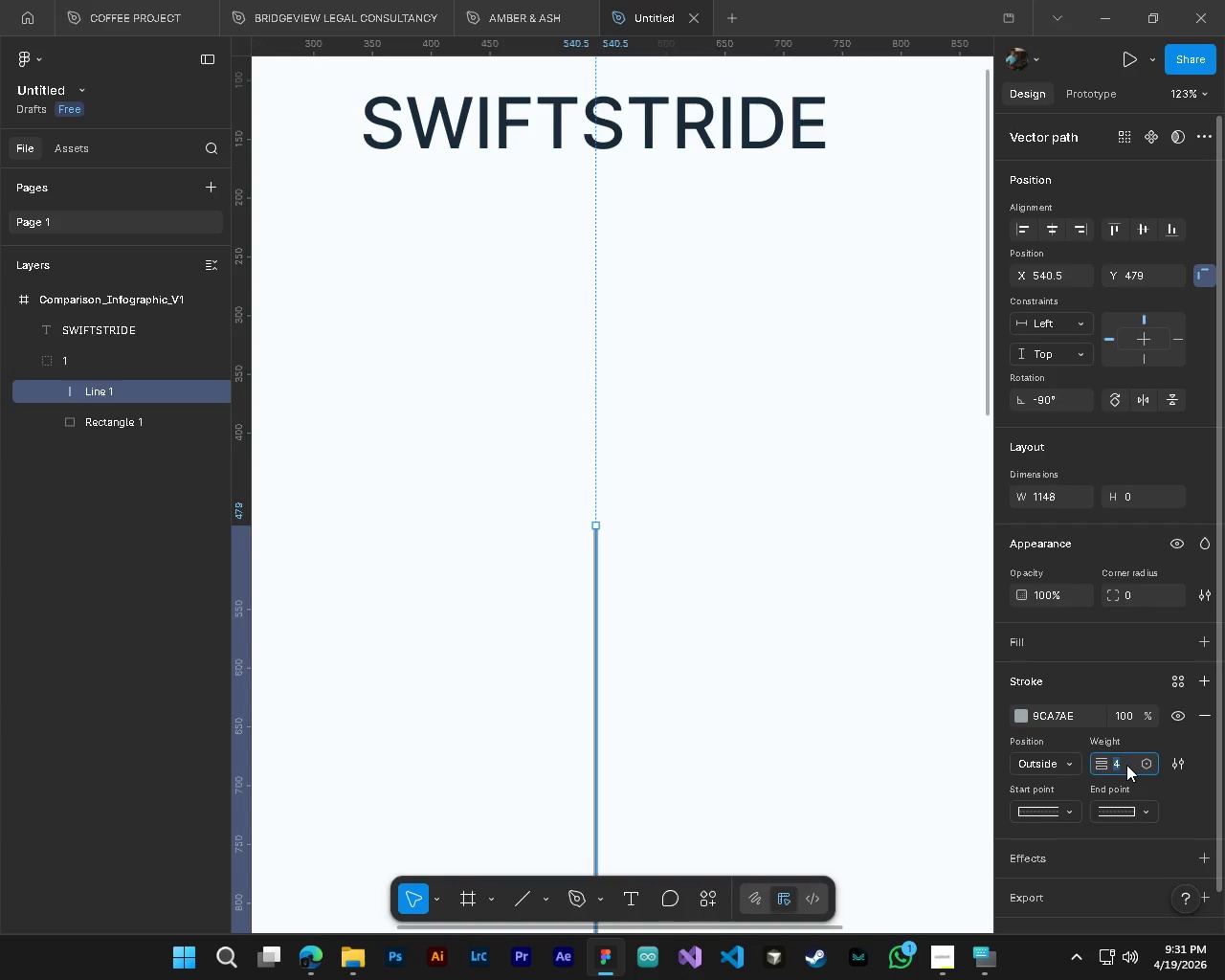 
key(Numpad2)
 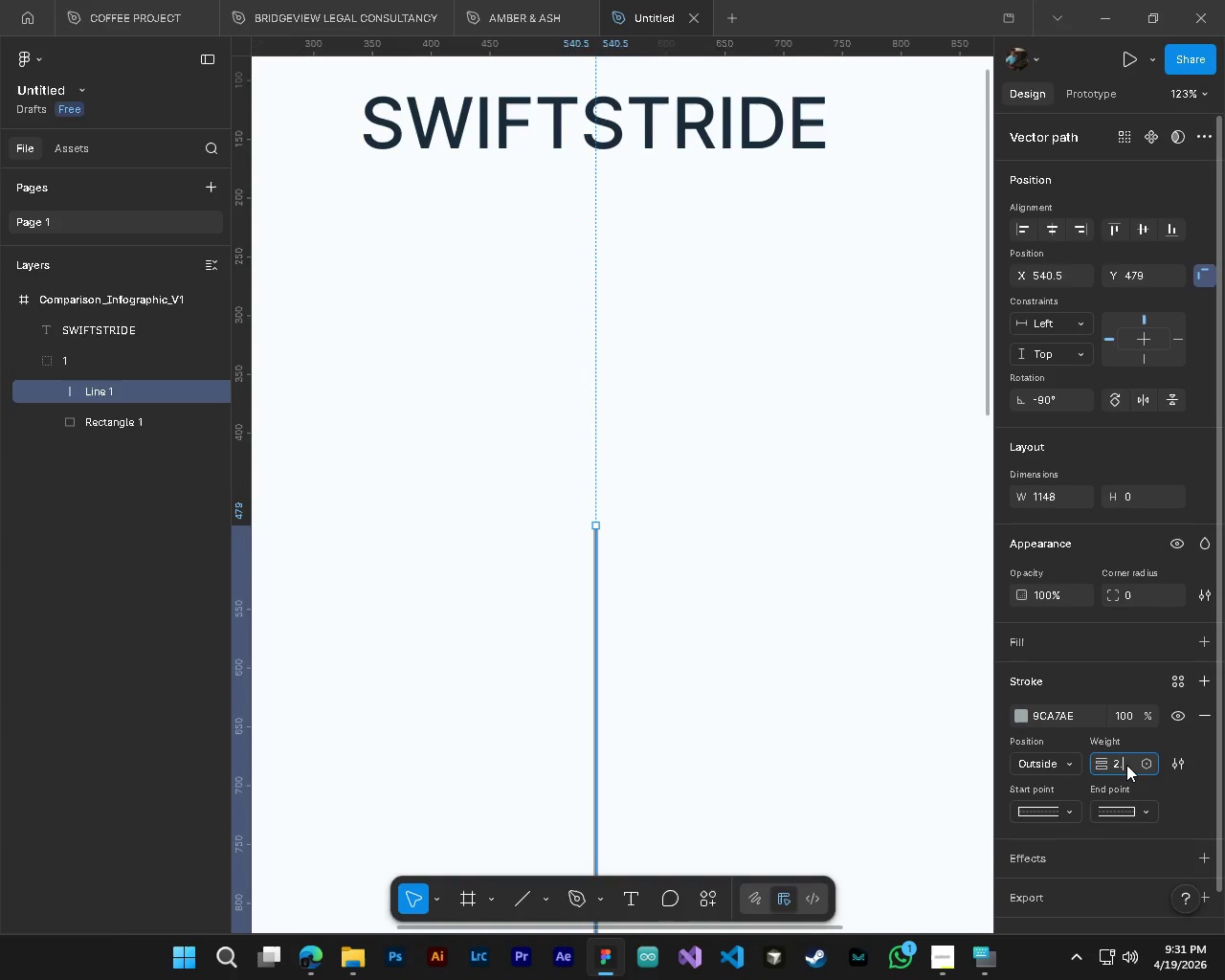 
key(NumpadDecimal)
 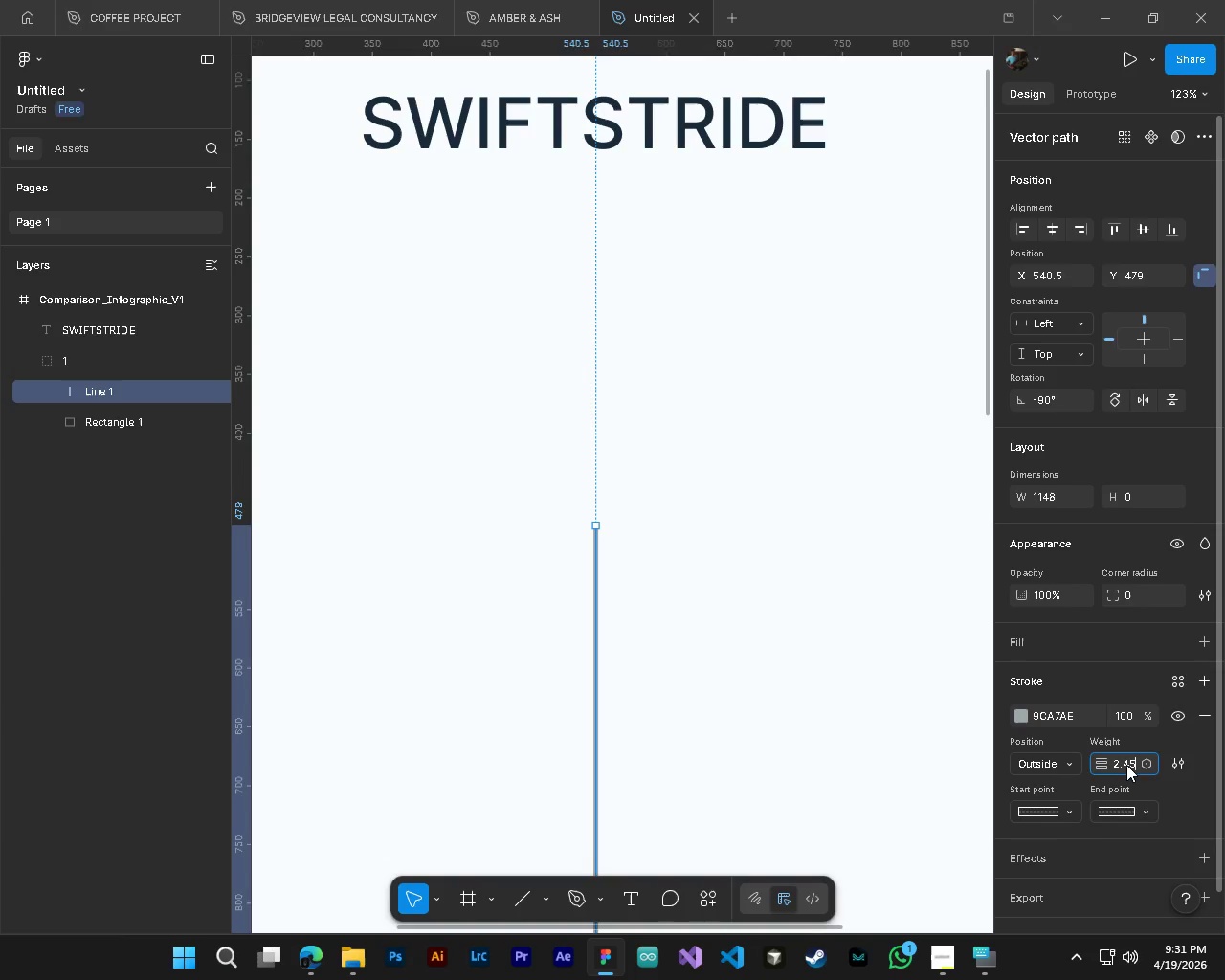 
key(Numpad4)
 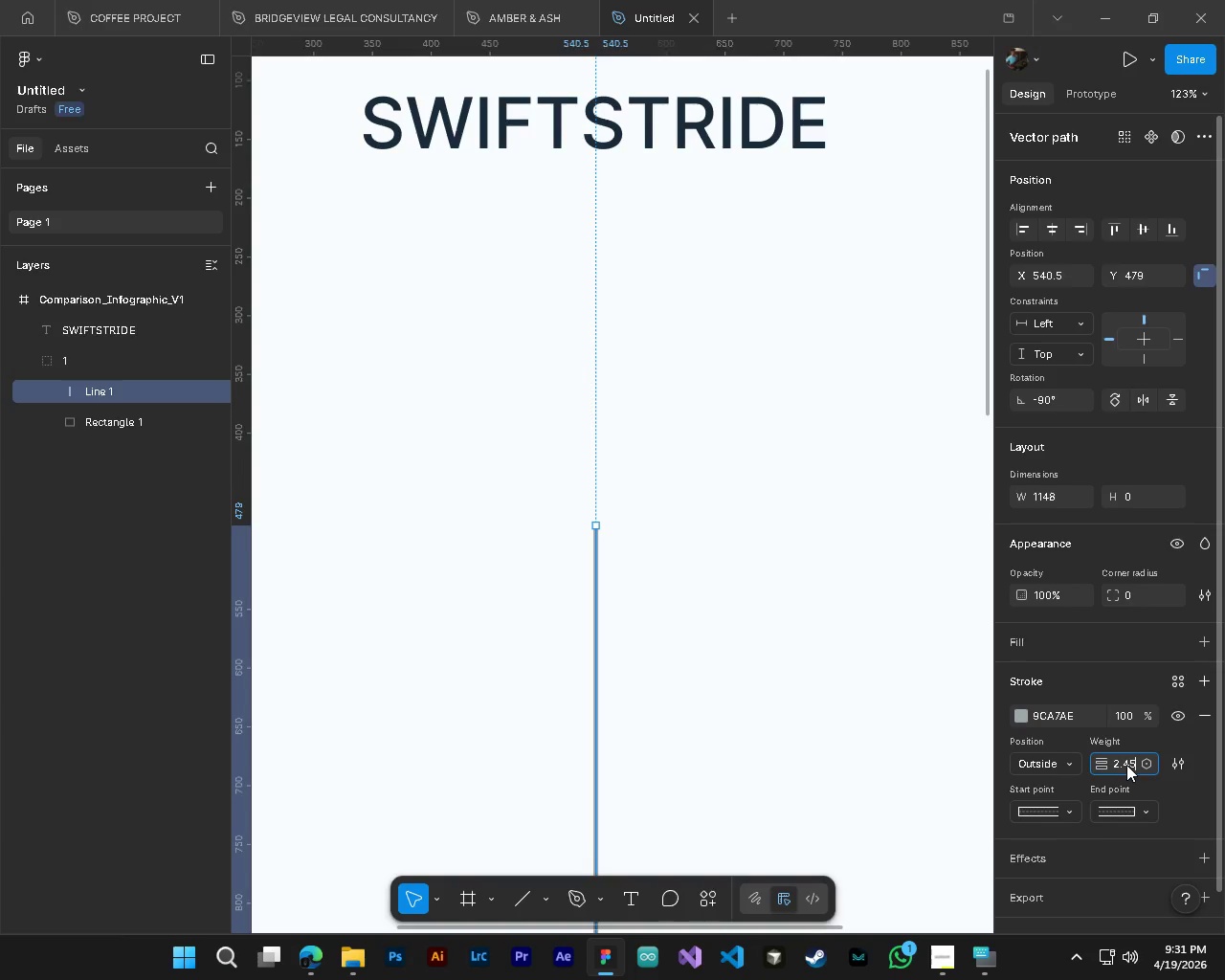 
key(Numpad5)
 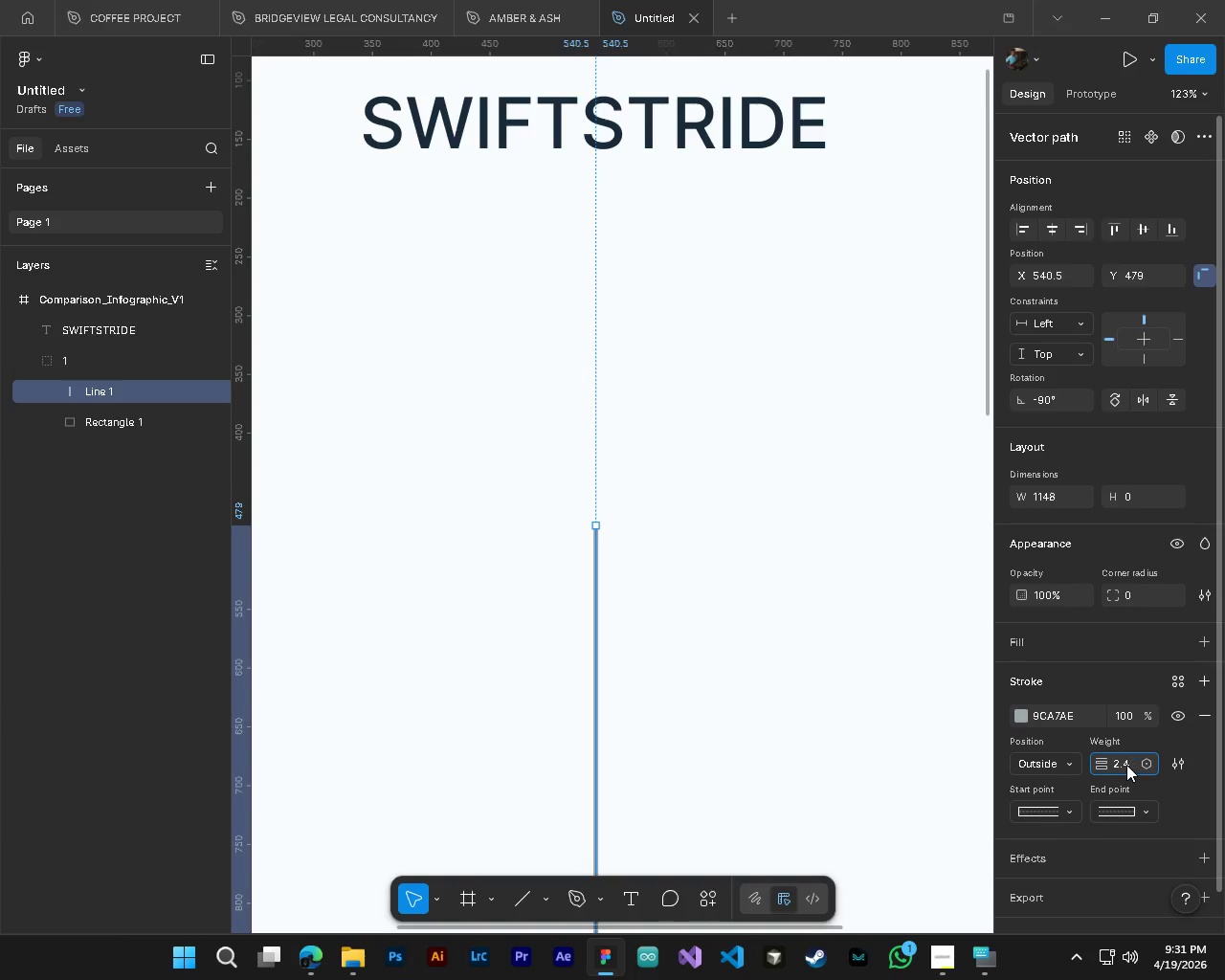 
key(Backspace)
 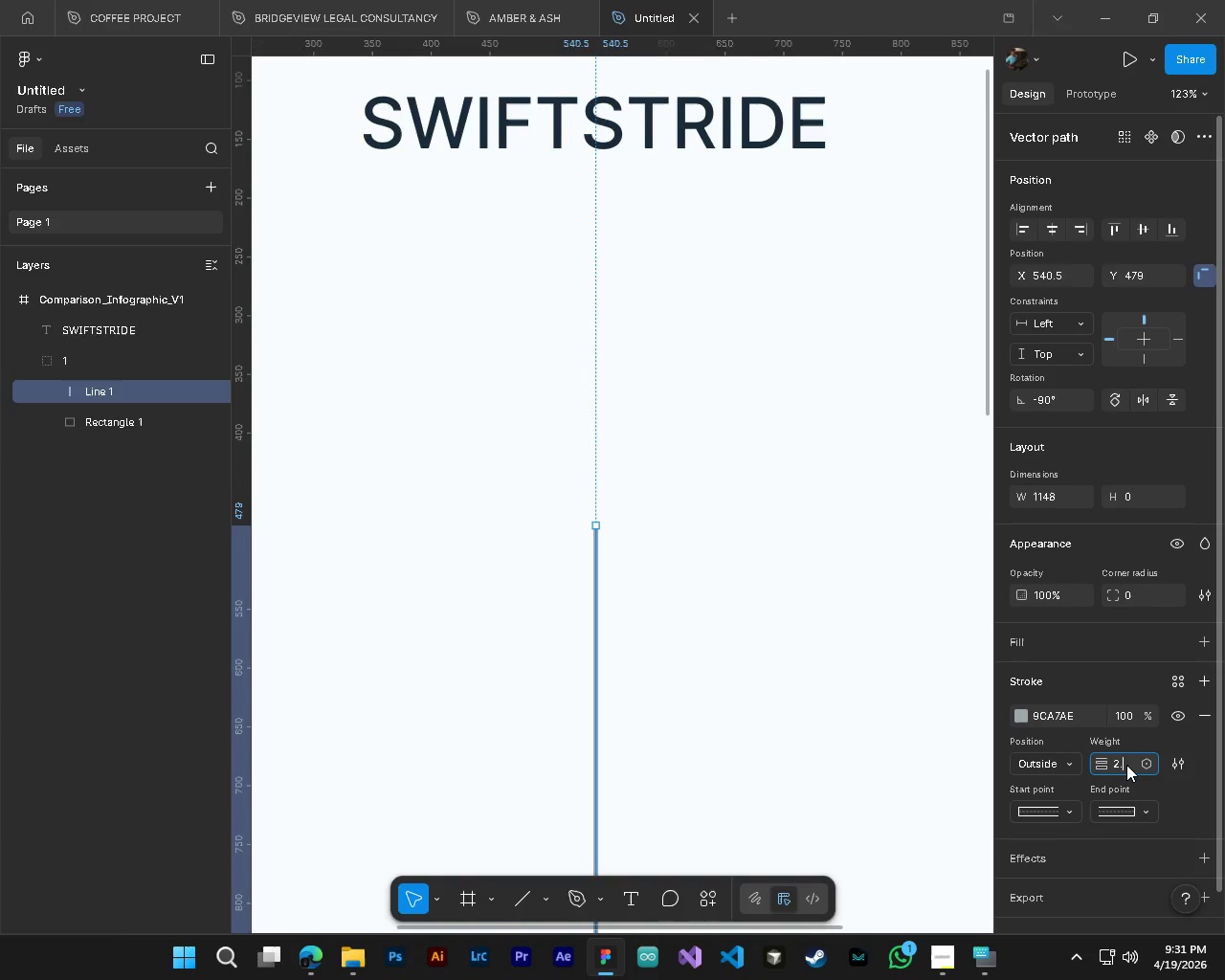 
key(Backspace)
 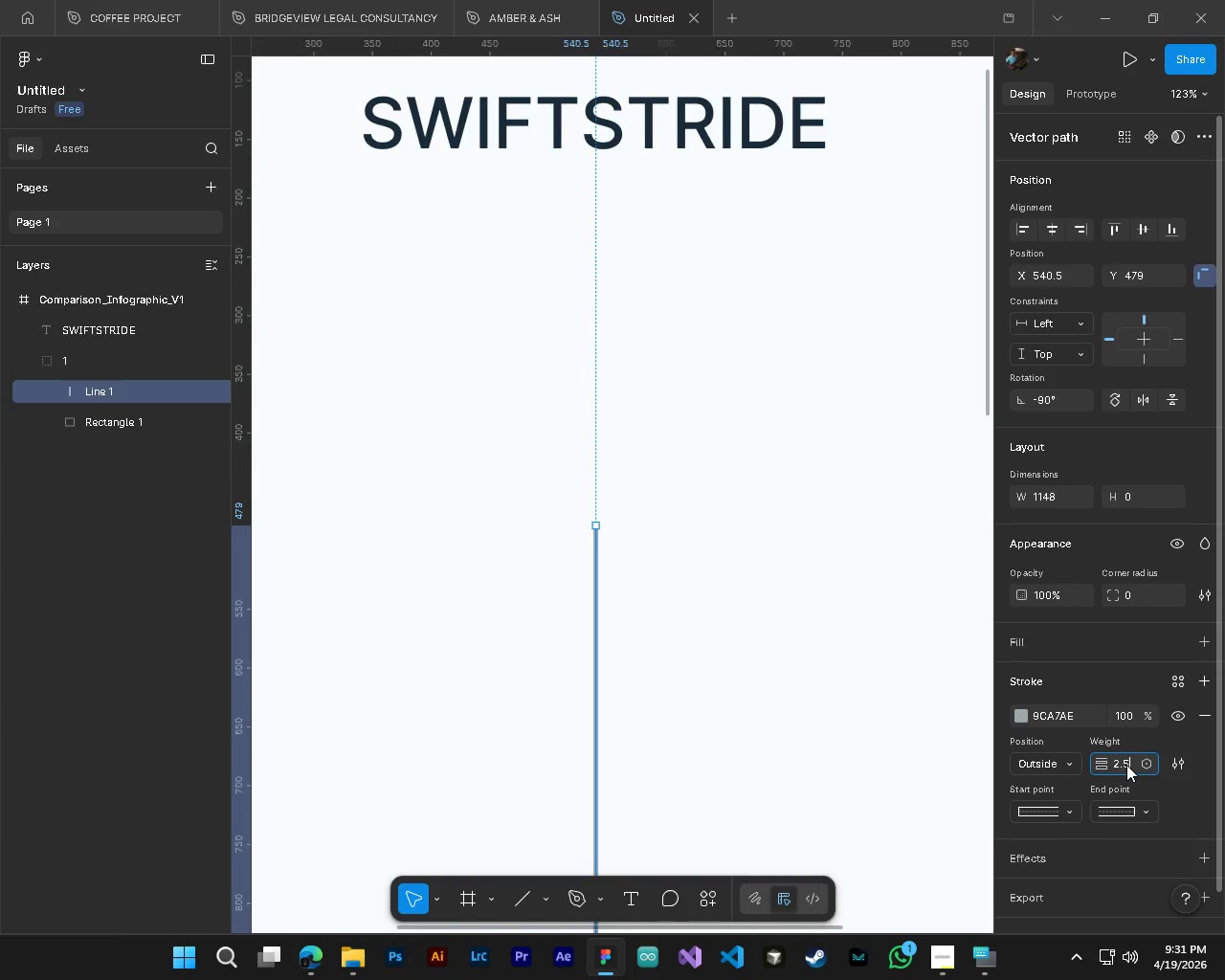 
key(Numpad5)
 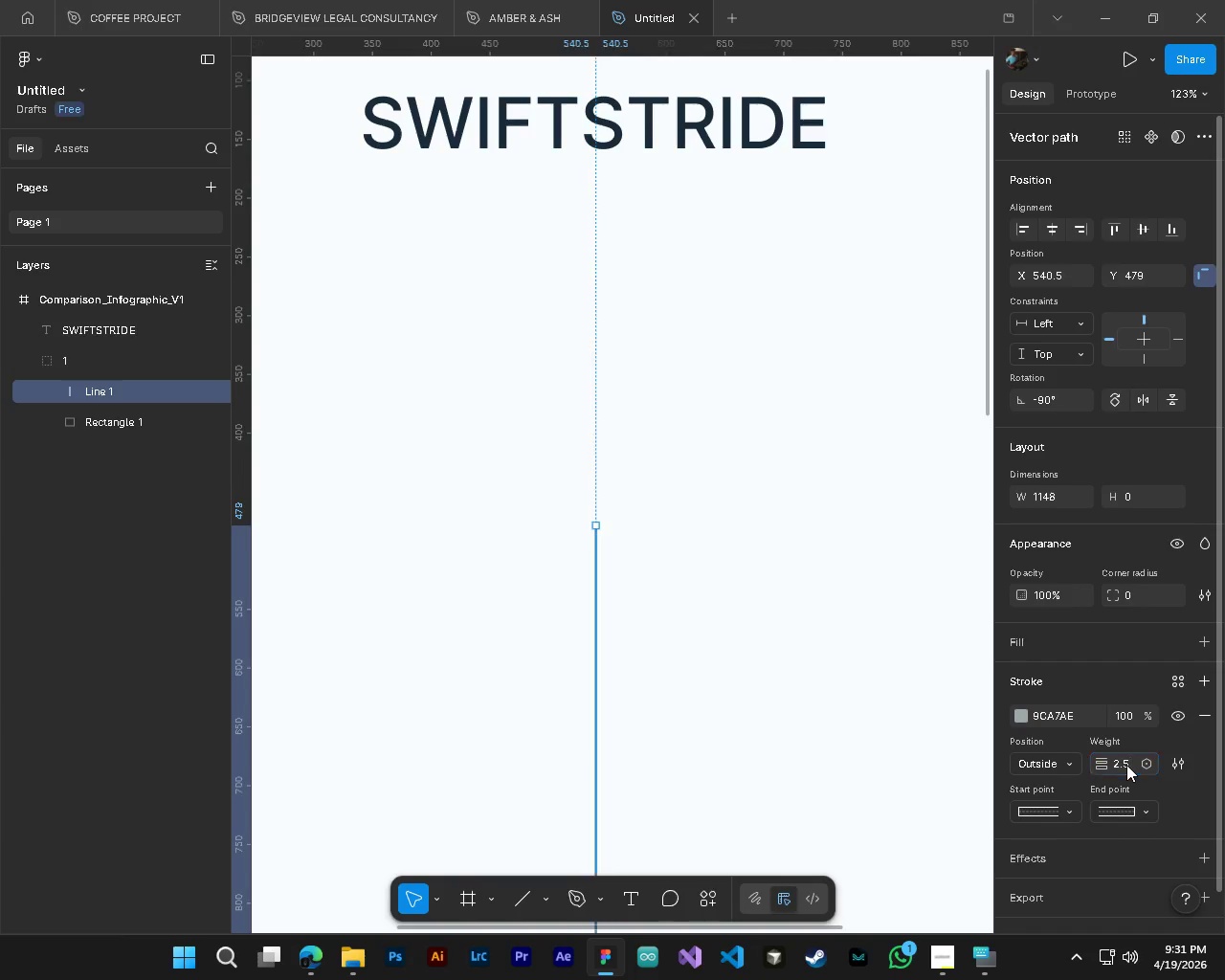 
key(NumpadEnter)
 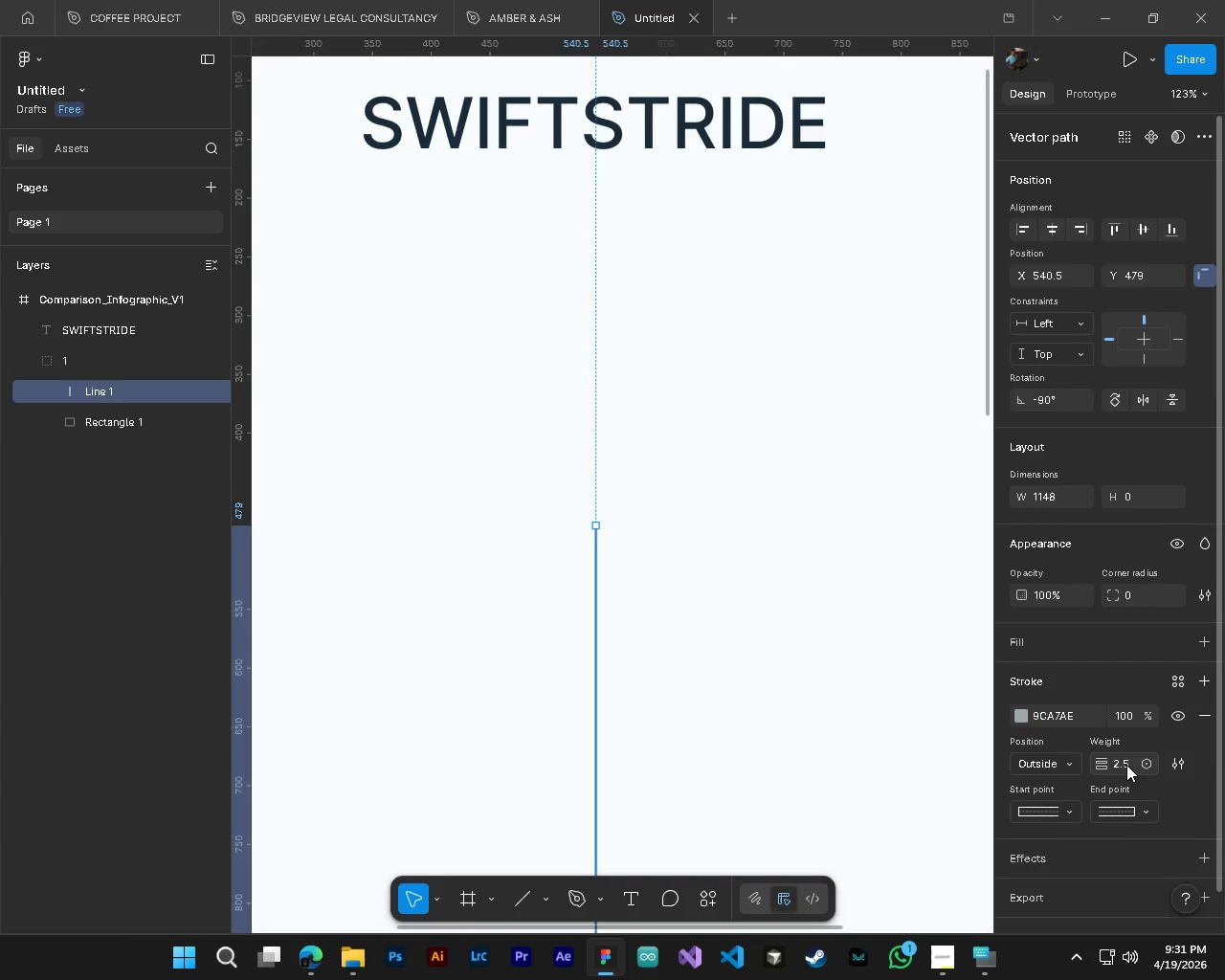 
key(NumpadEnter)
 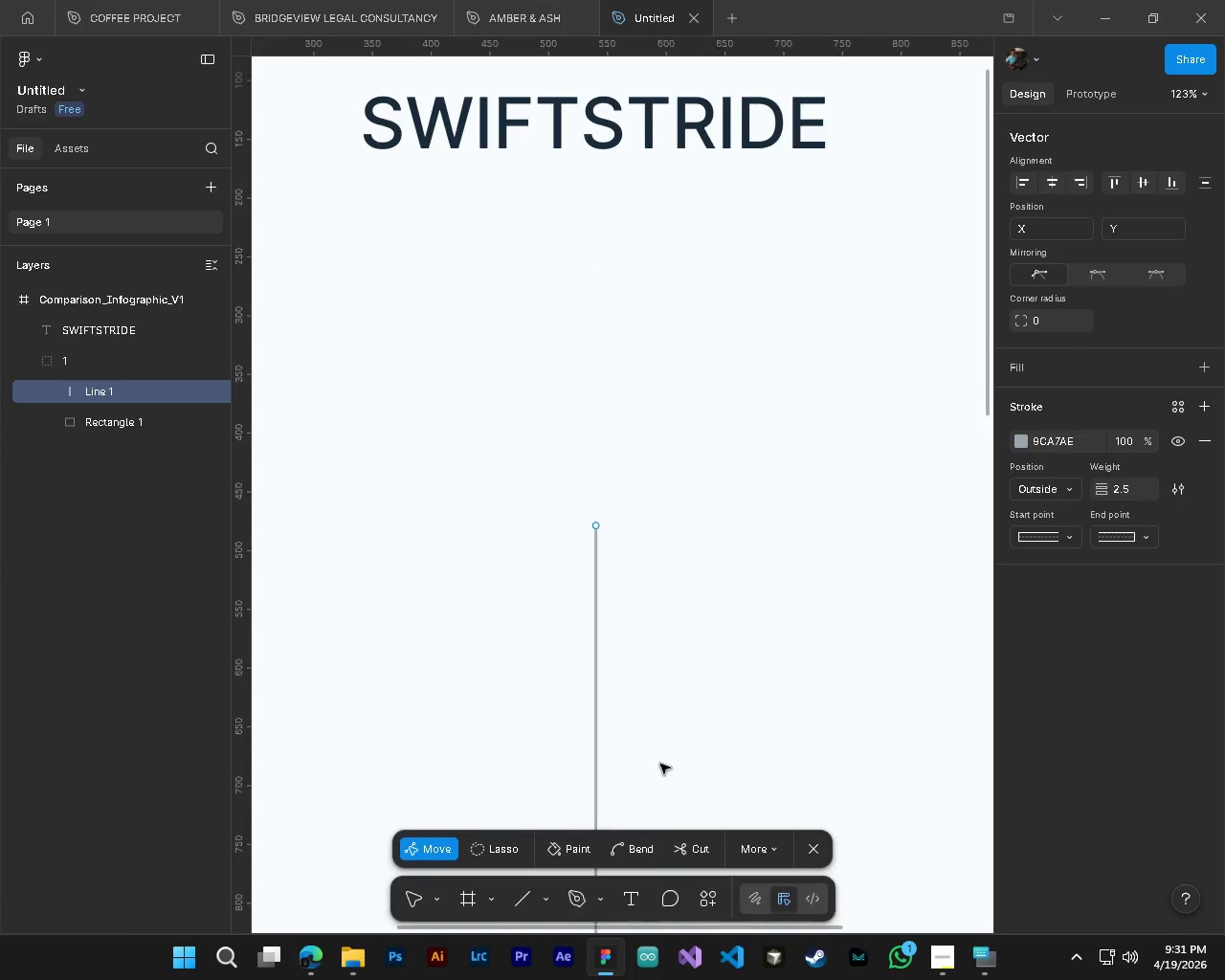 
hold_key(key=ControlLeft, duration=0.53)
hold_key(key=AltLeft, duration=0.42)
scroll: coordinate [610, 716], scroll_direction: down, amount: 17.0
 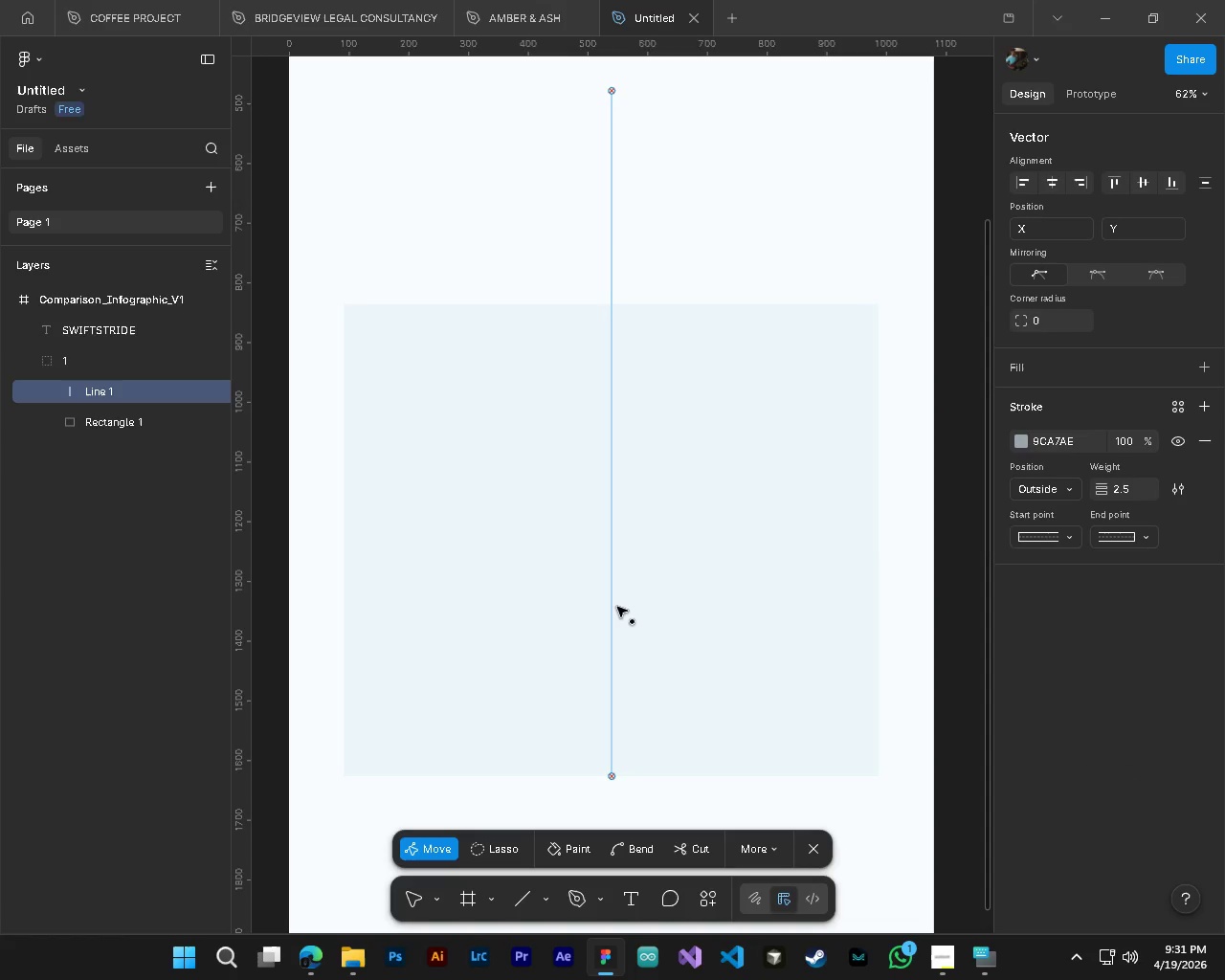 
key(Control+ControlLeft)
 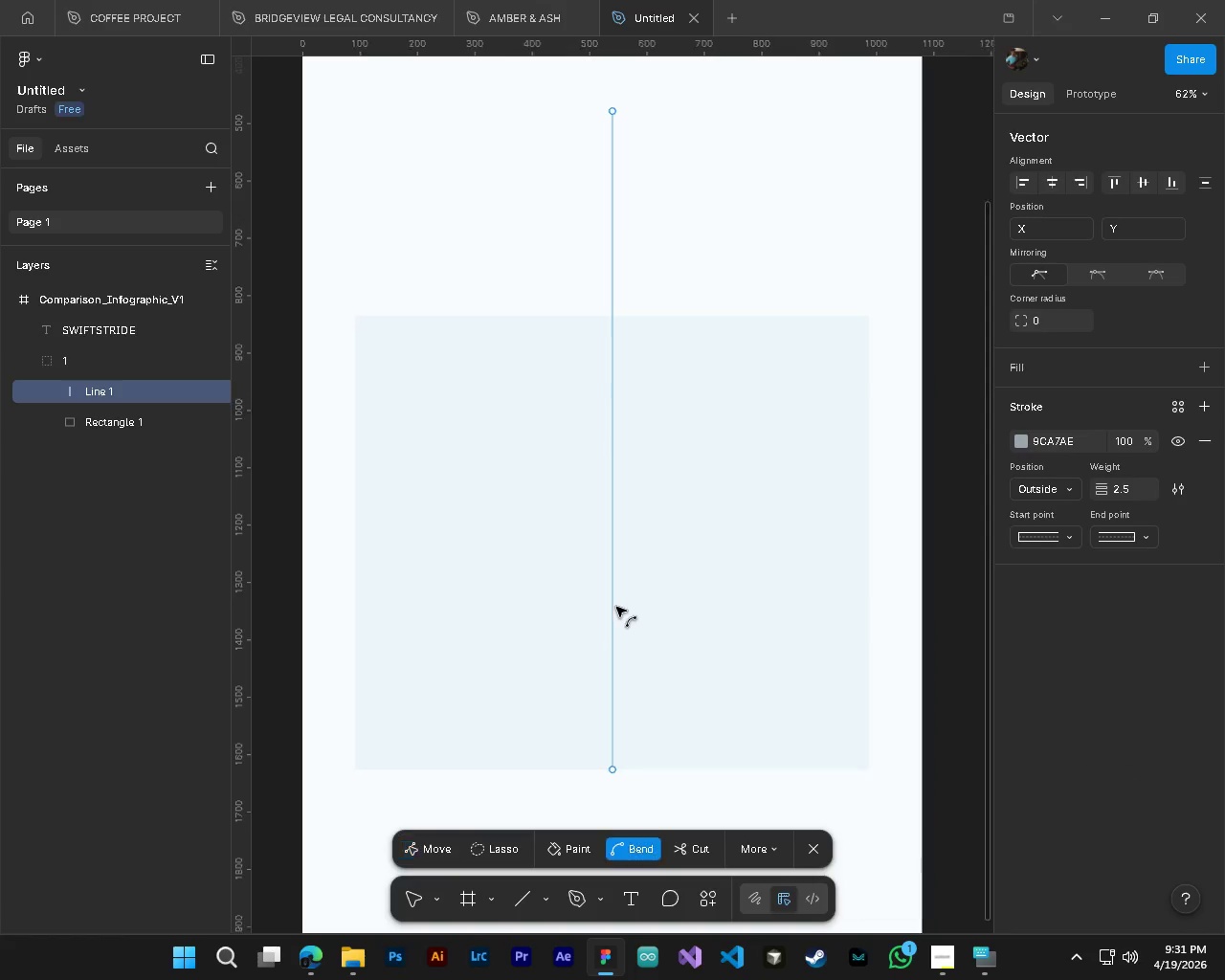 
key(Alt+Control+AltLeft)
 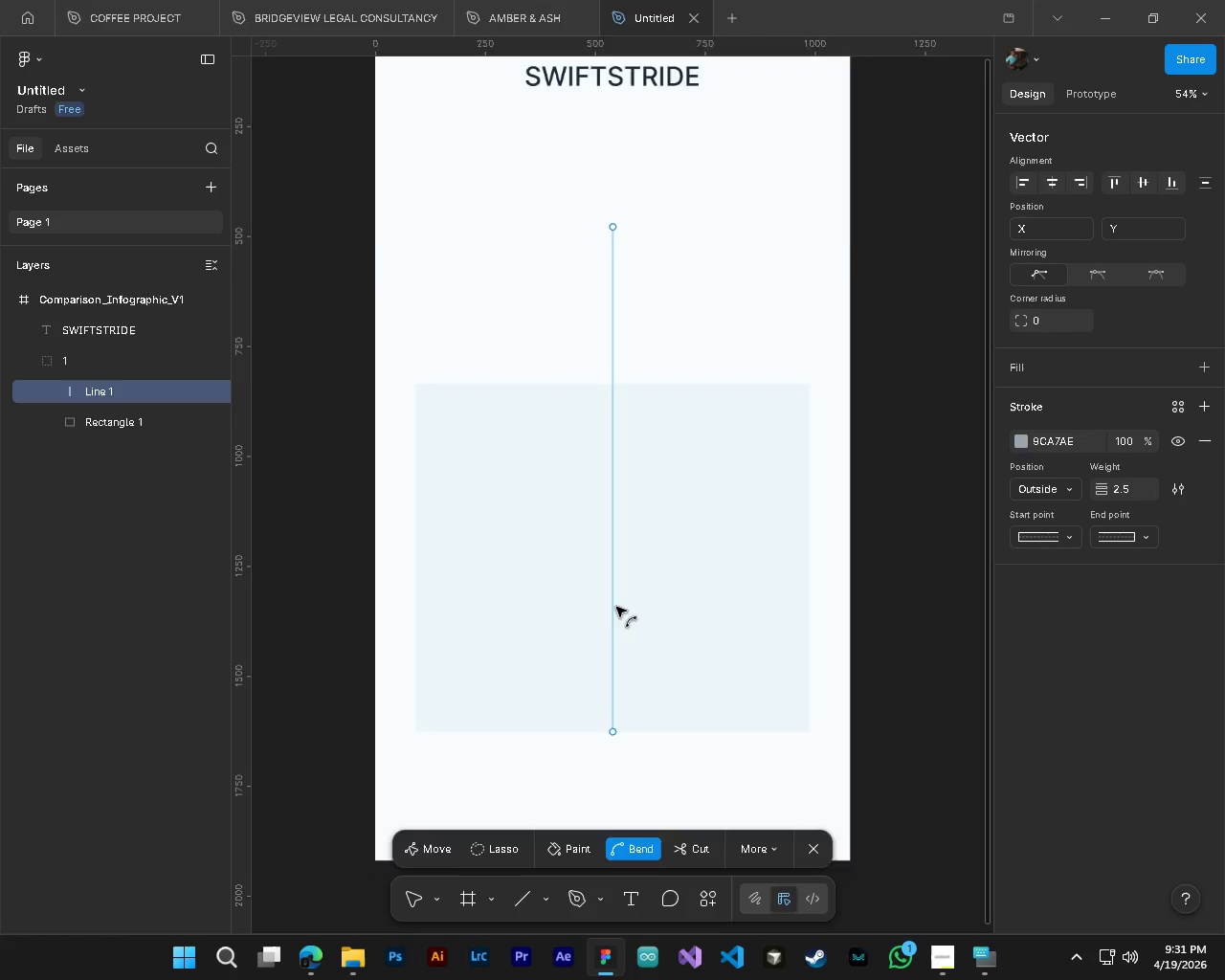 
key(Alt+Control+AltLeft)
 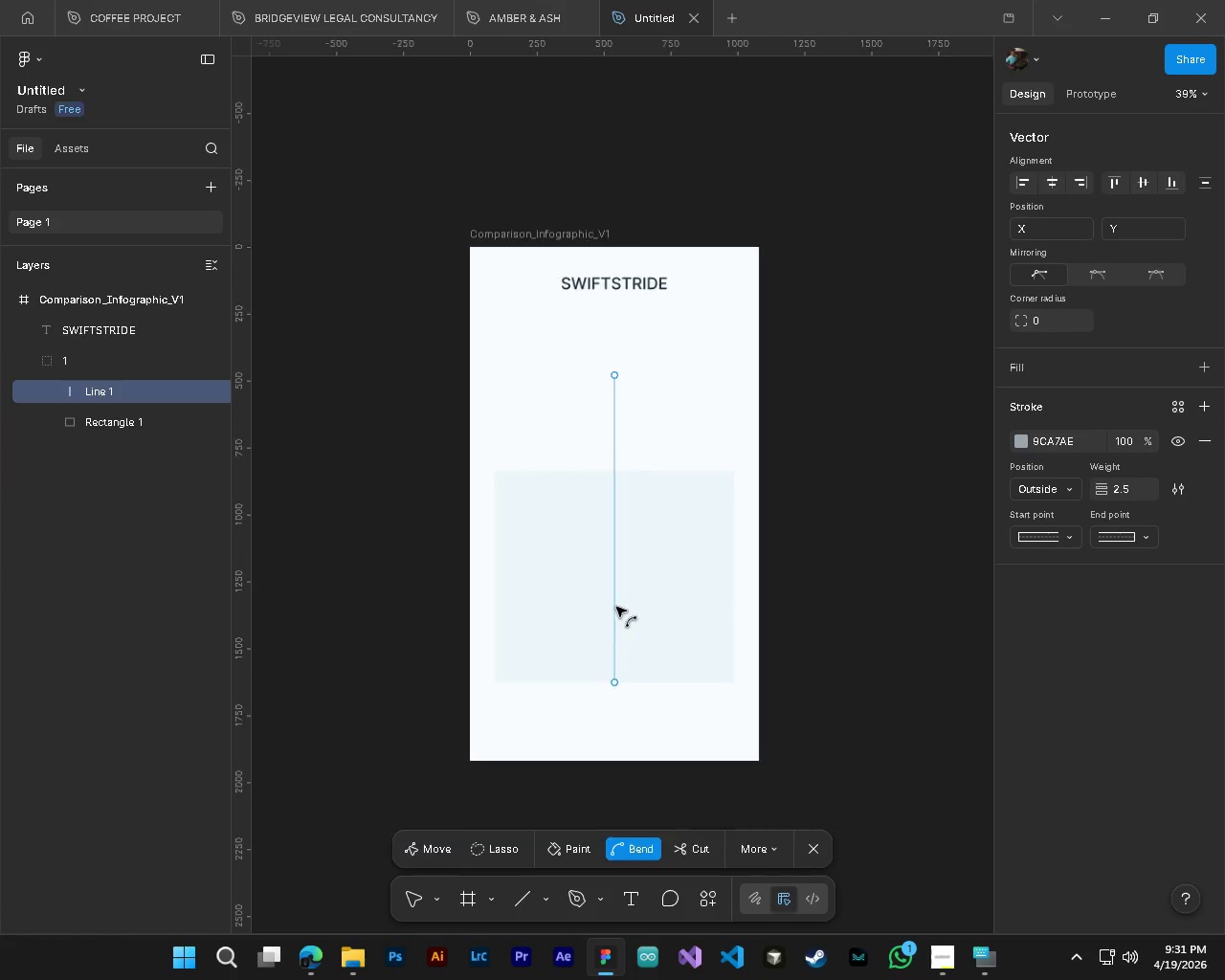 
left_click([782, 483])
 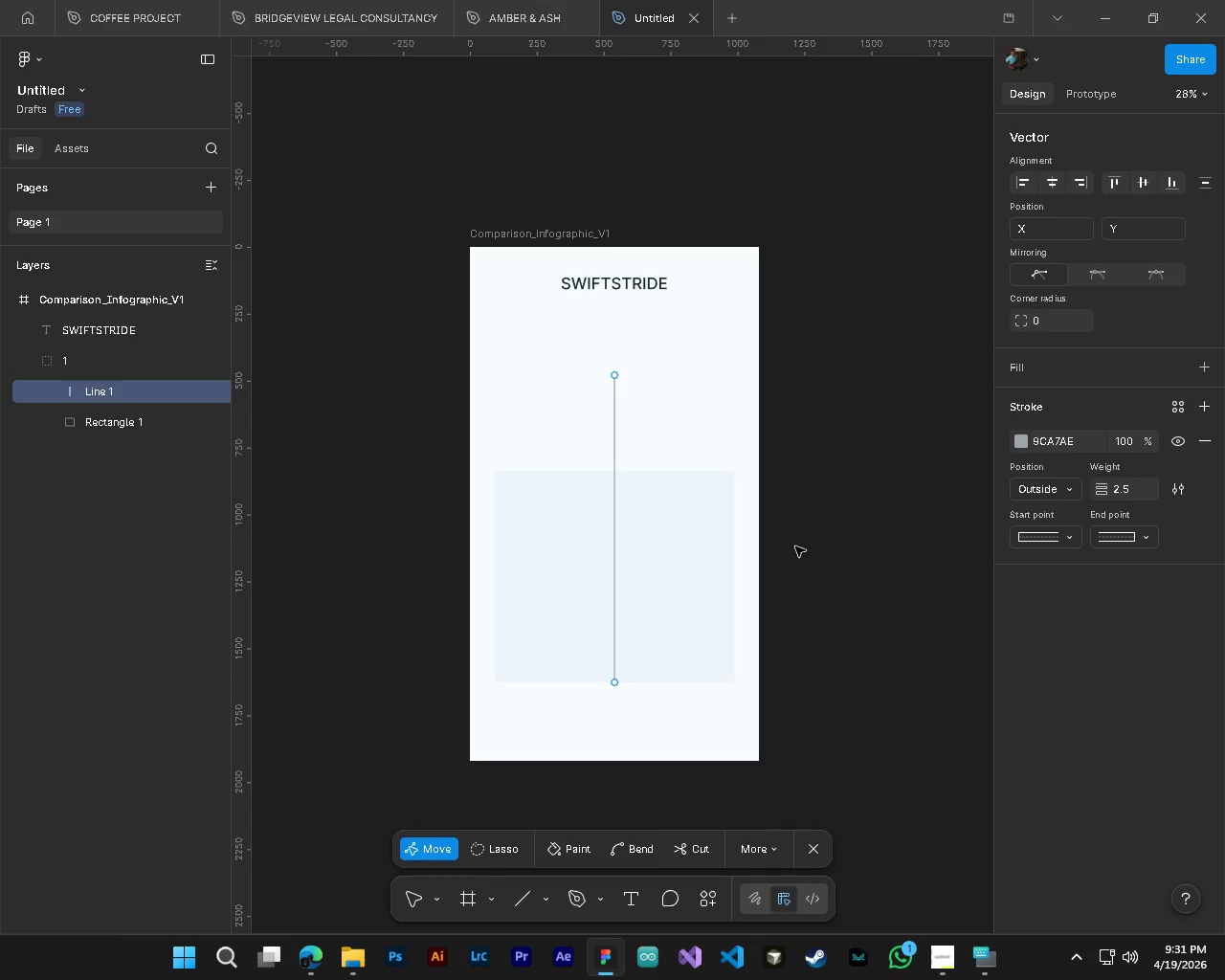 
scroll: coordinate [616, 607], scroll_direction: down, amount: 6.0
 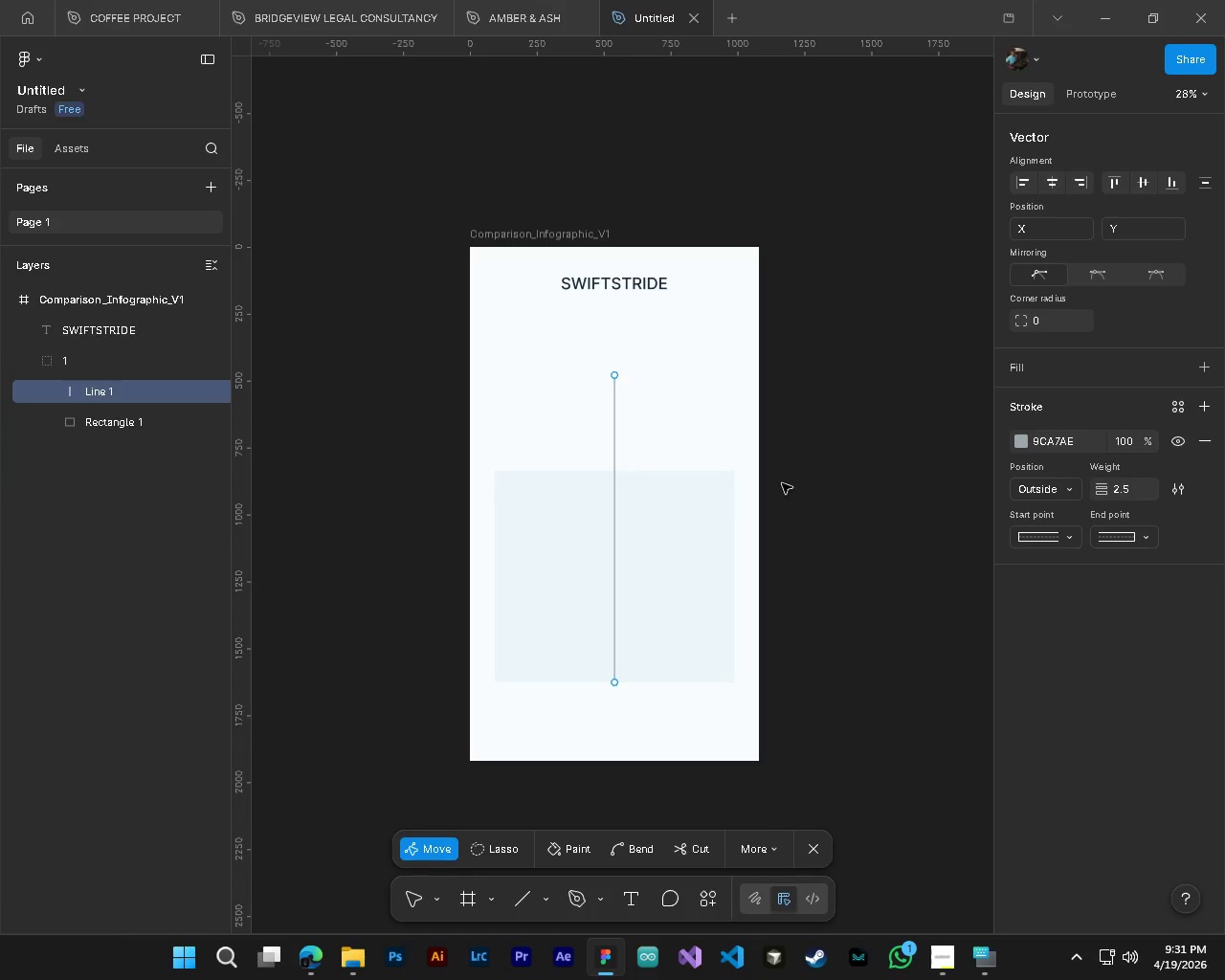 
key(Control+S)
 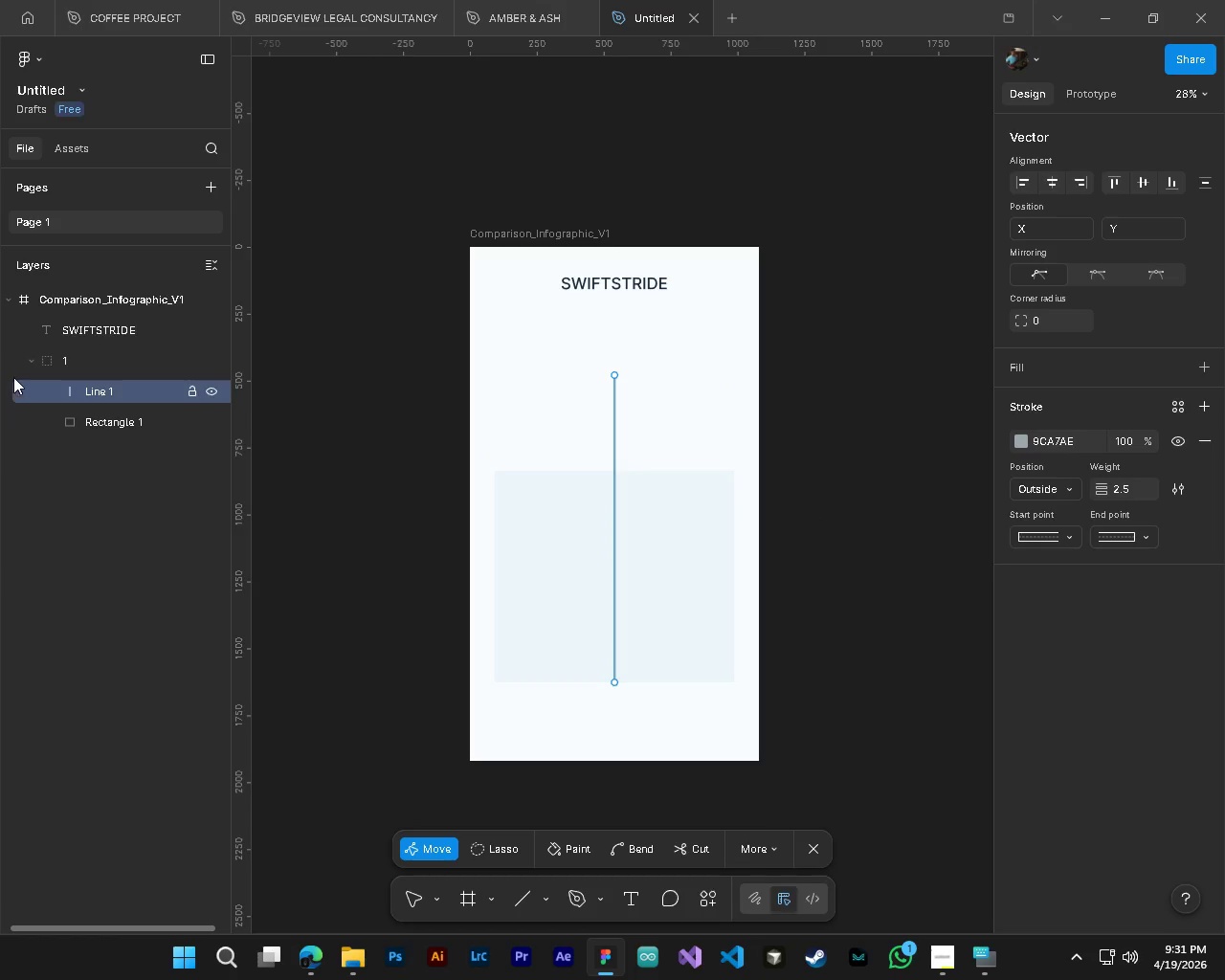 
left_click([30, 351])
 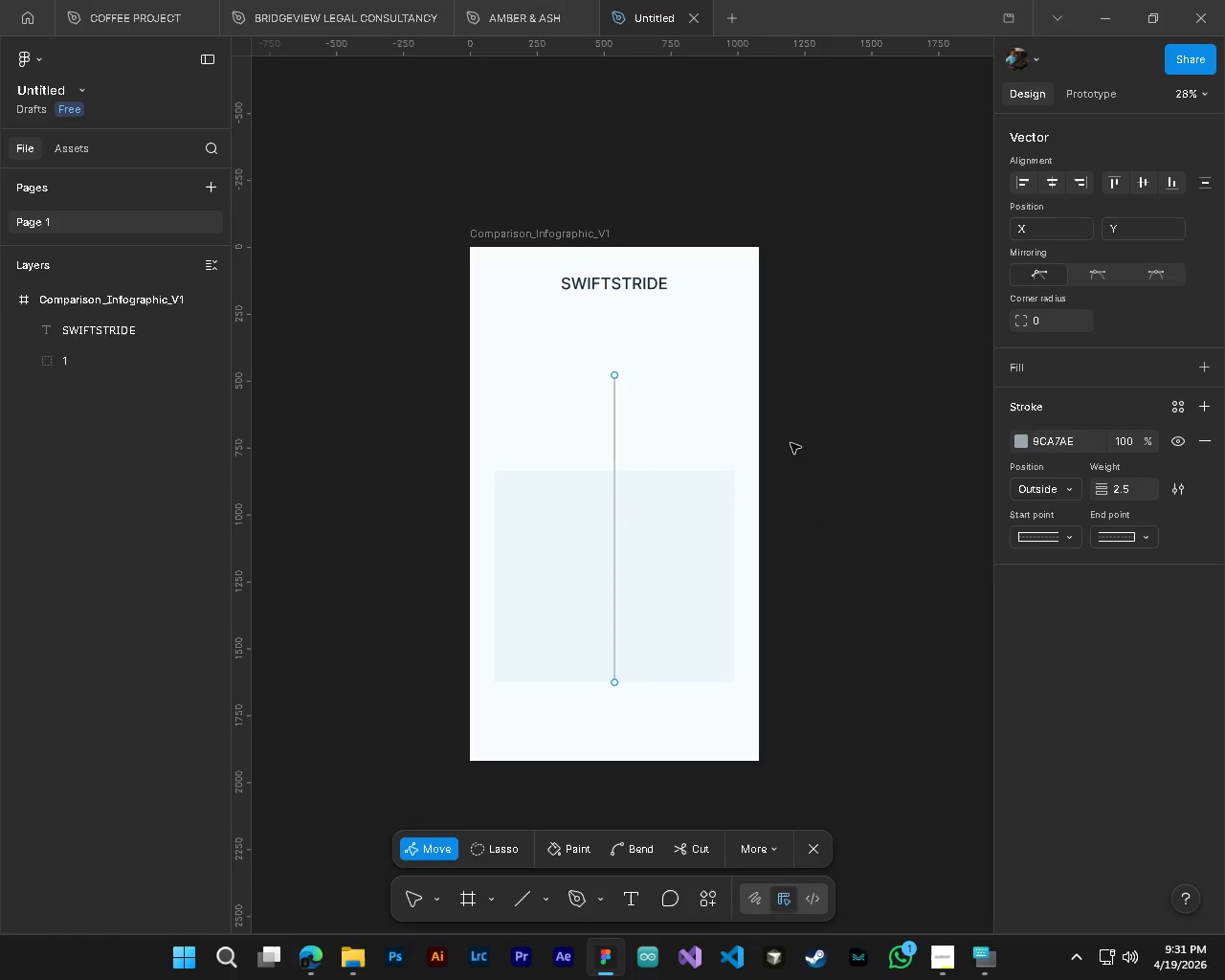 
key(Control+ControlLeft)
 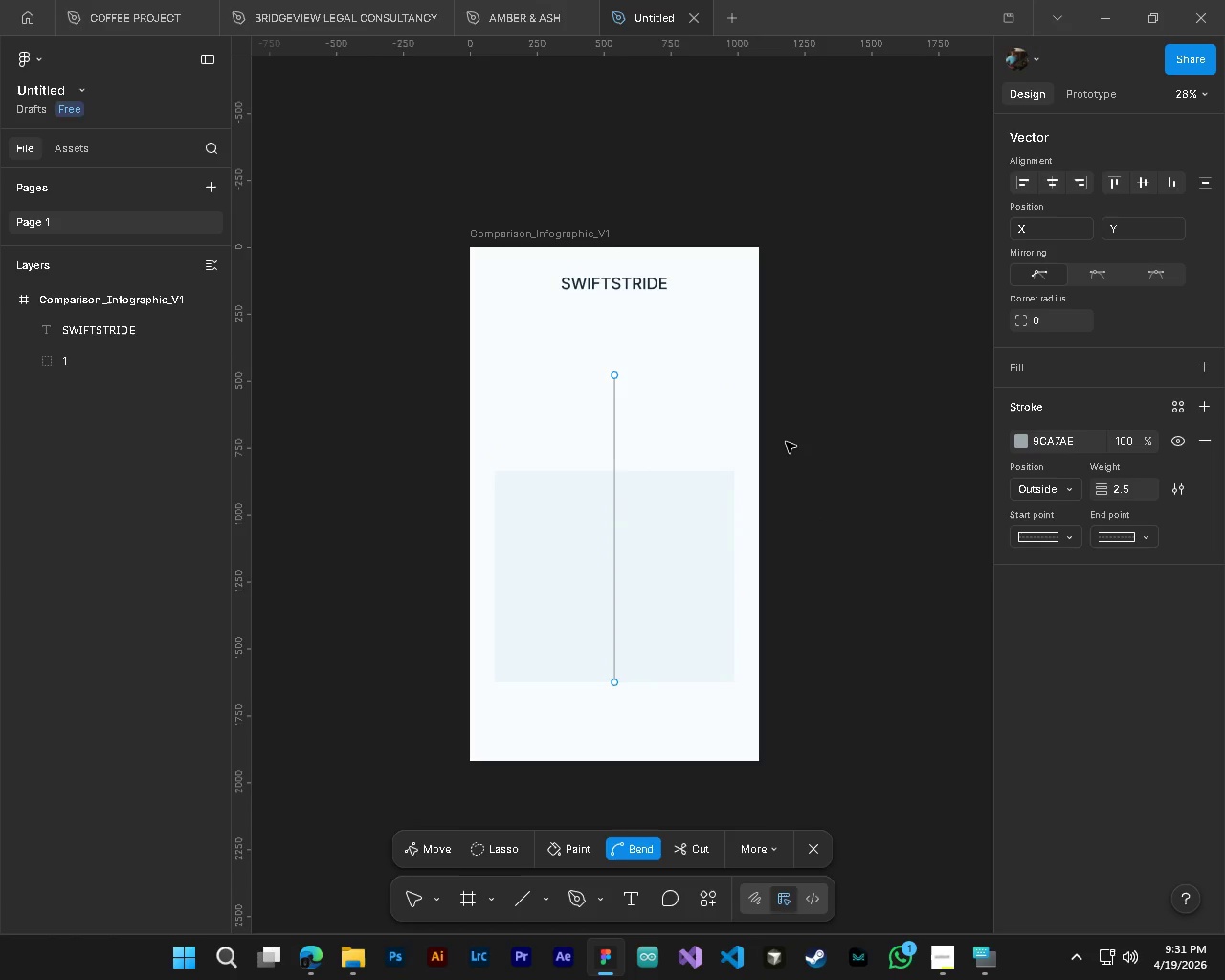 
key(Alt+Control+AltLeft)
 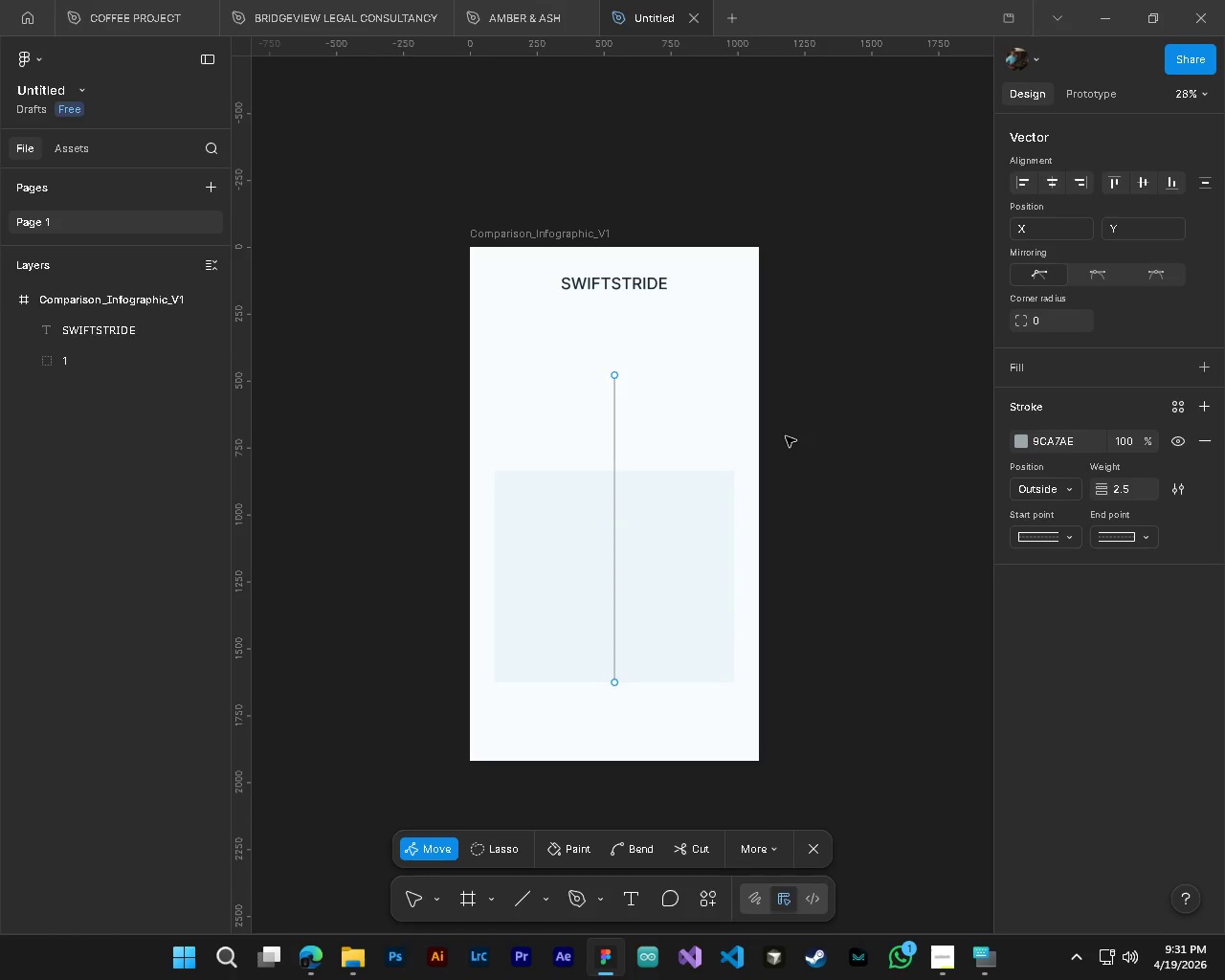 
key(Alt+AltLeft)
 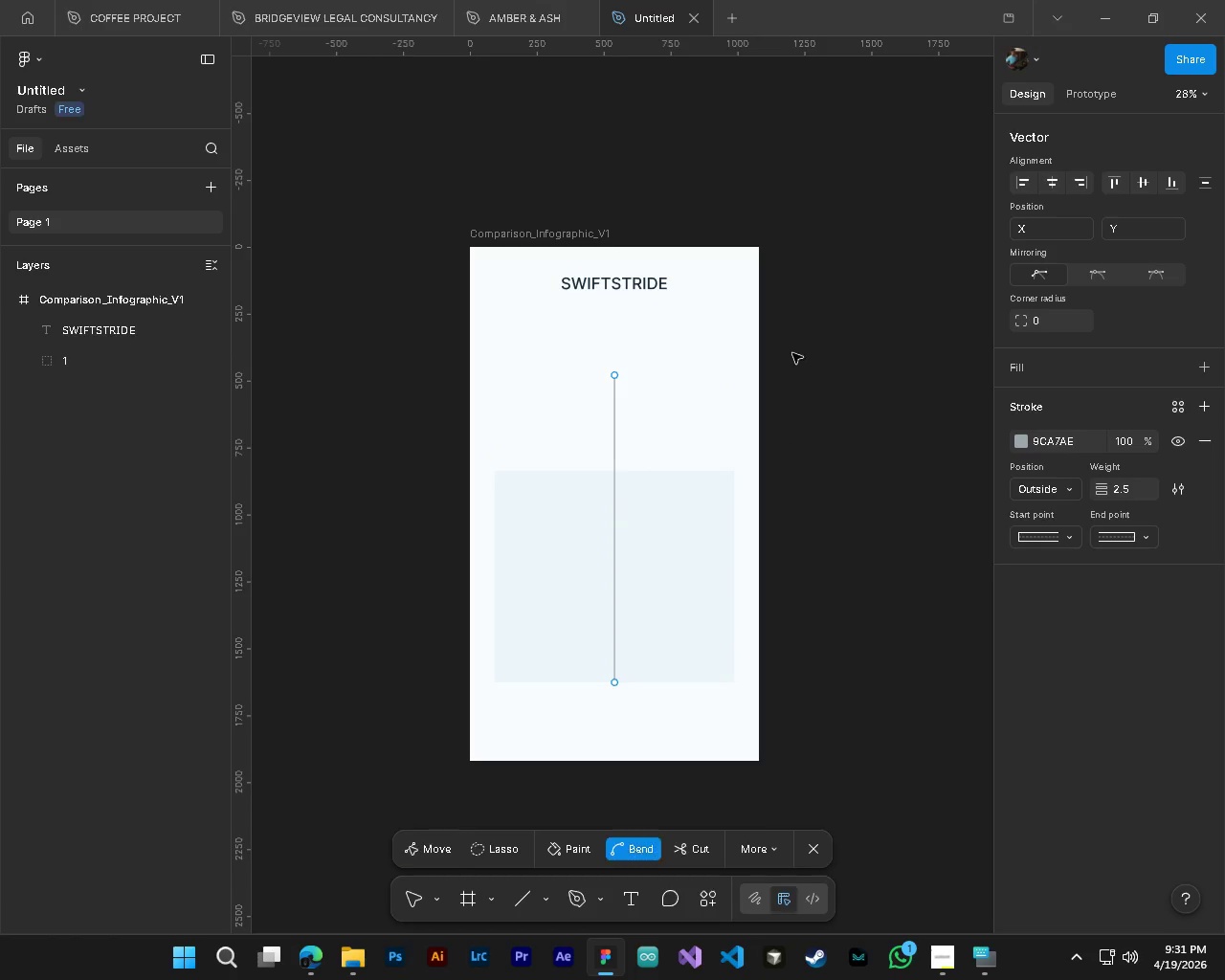 
hold_key(key=AltLeft, duration=0.44)
hold_key(key=ShiftLeft, duration=0.31)
hold_key(key=ControlLeft, duration=0.62)
hold_key(key=AltLeft, duration=0.47)
scroll: coordinate [688, 410], scroll_direction: up, amount: 17.0
 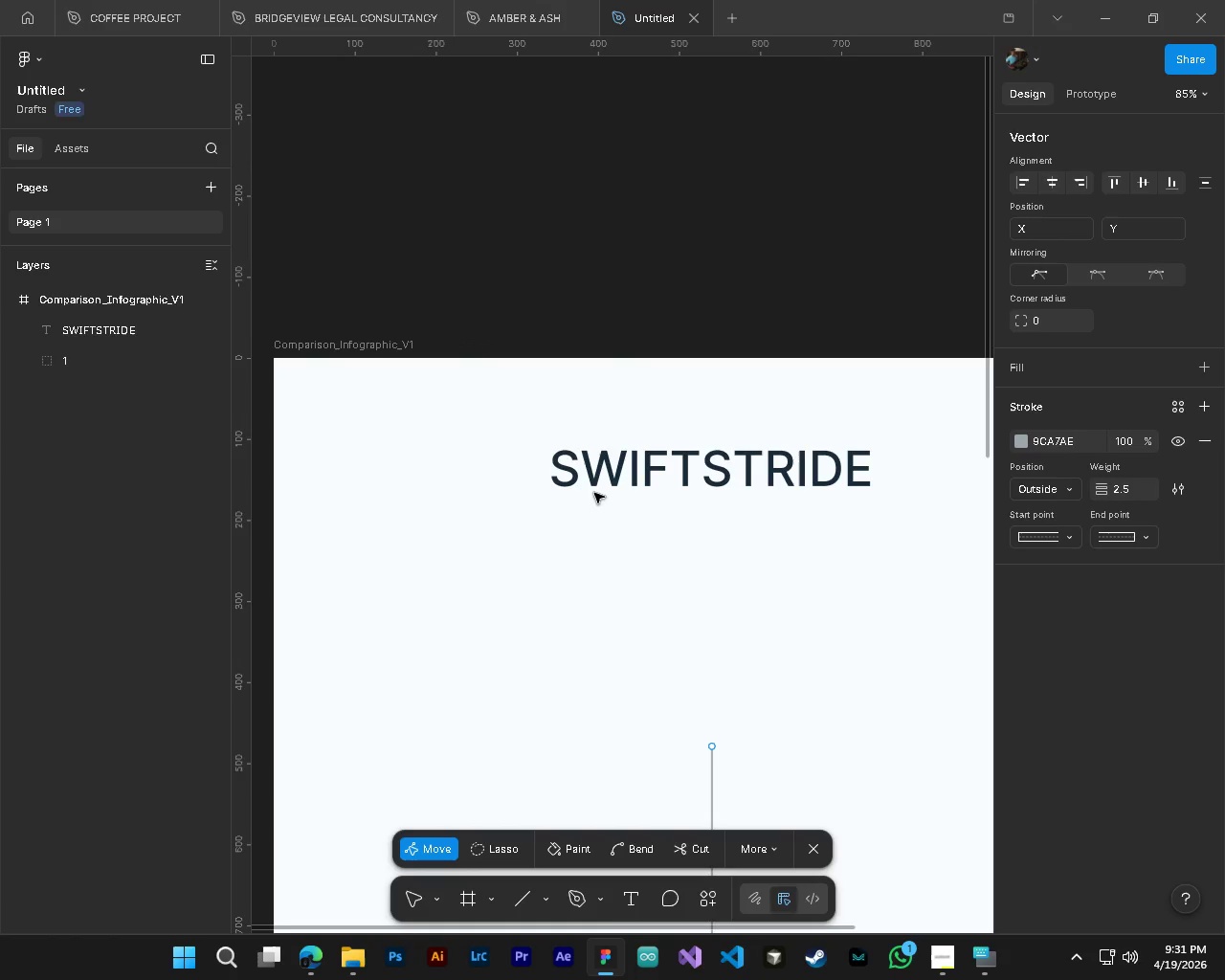 
hold_key(key=ControlLeft, duration=0.48)
 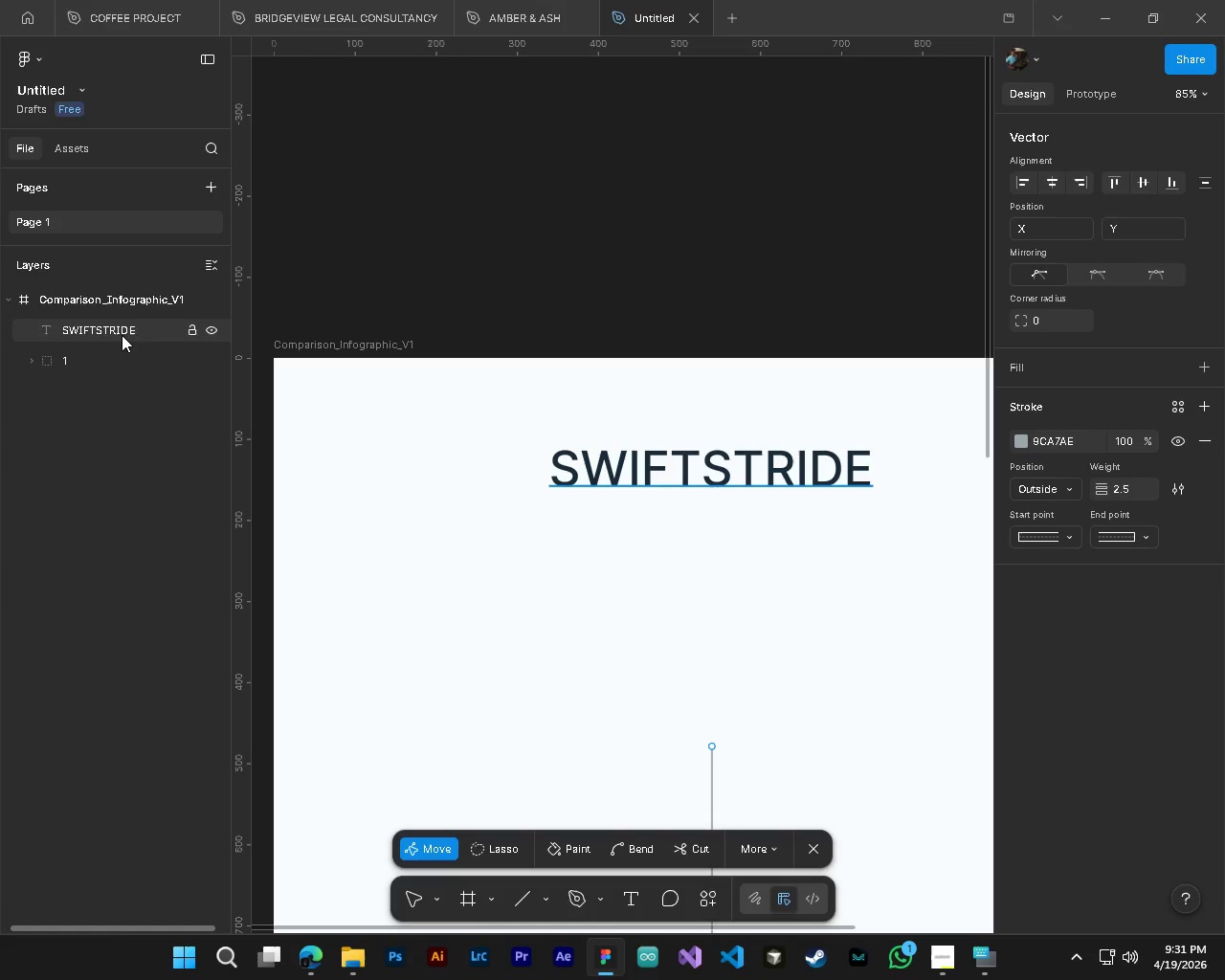 
left_click([122, 335])
 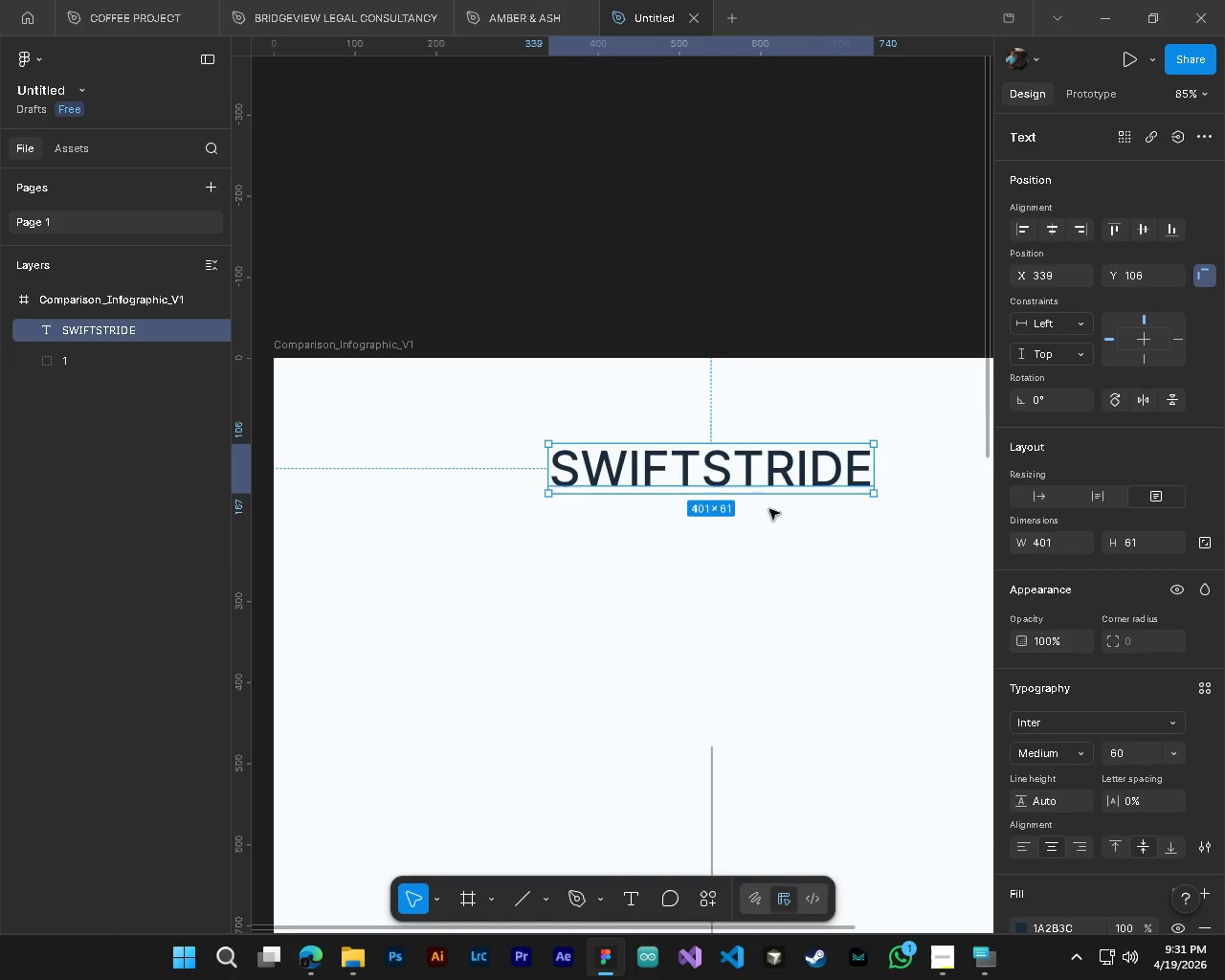 
hold_key(key=AltLeft, duration=1.05)
left_click_drag(start_coordinate=[756, 479], to_coordinate=[759, 533])
 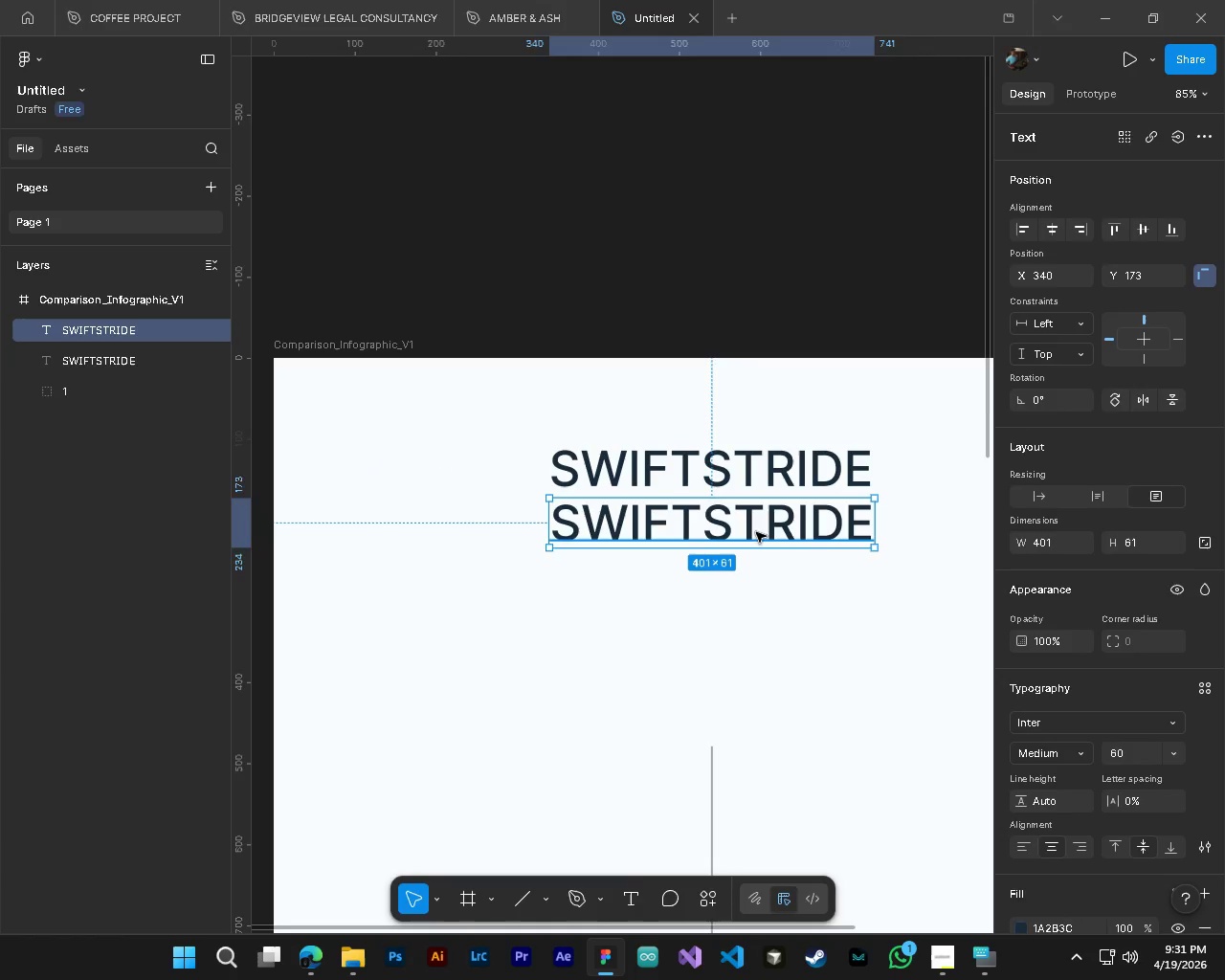 
type(Tpeiatr)
key(Backspace)
key(Backspace)
key(Backspace)
key(Backspace)
 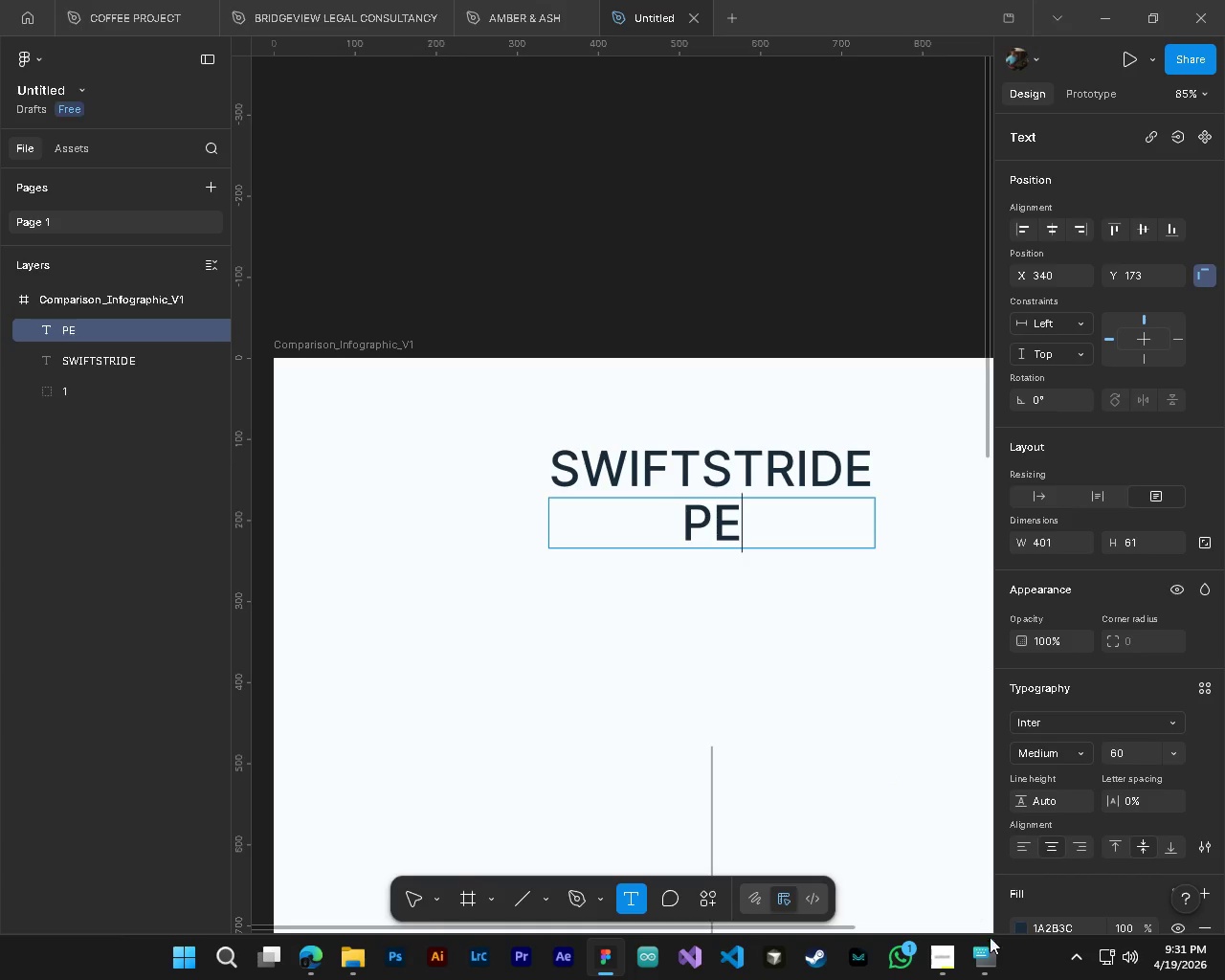 
left_click([995, 969])
 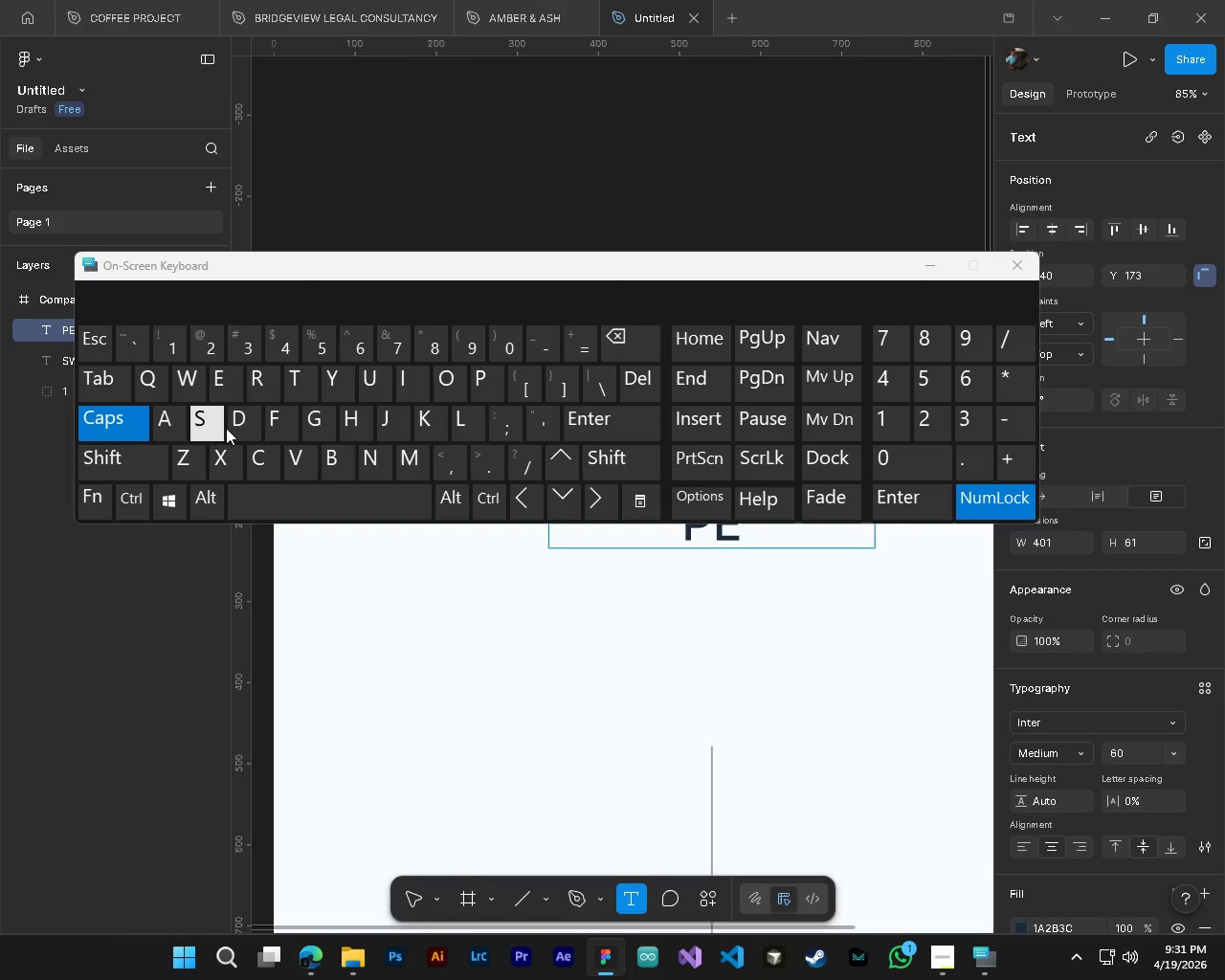 
key(D)
 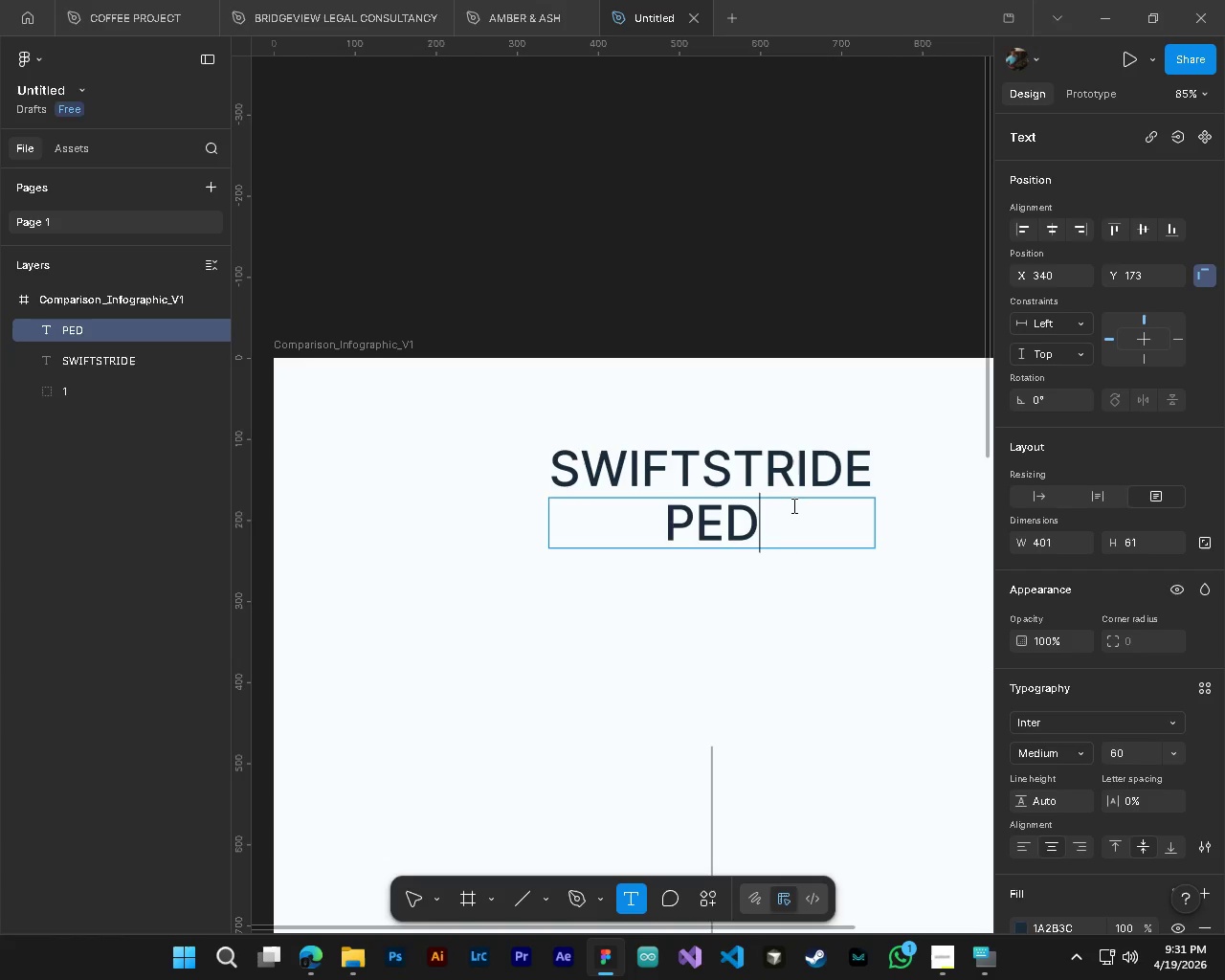 
type(iatric orthop)
key(Backspace)
type(e)
key(Backspace)
type(ppe)
key(Backspace)
key(Backspace)
type(we)
key(Backspace)
key(Backspace)
type(e)
 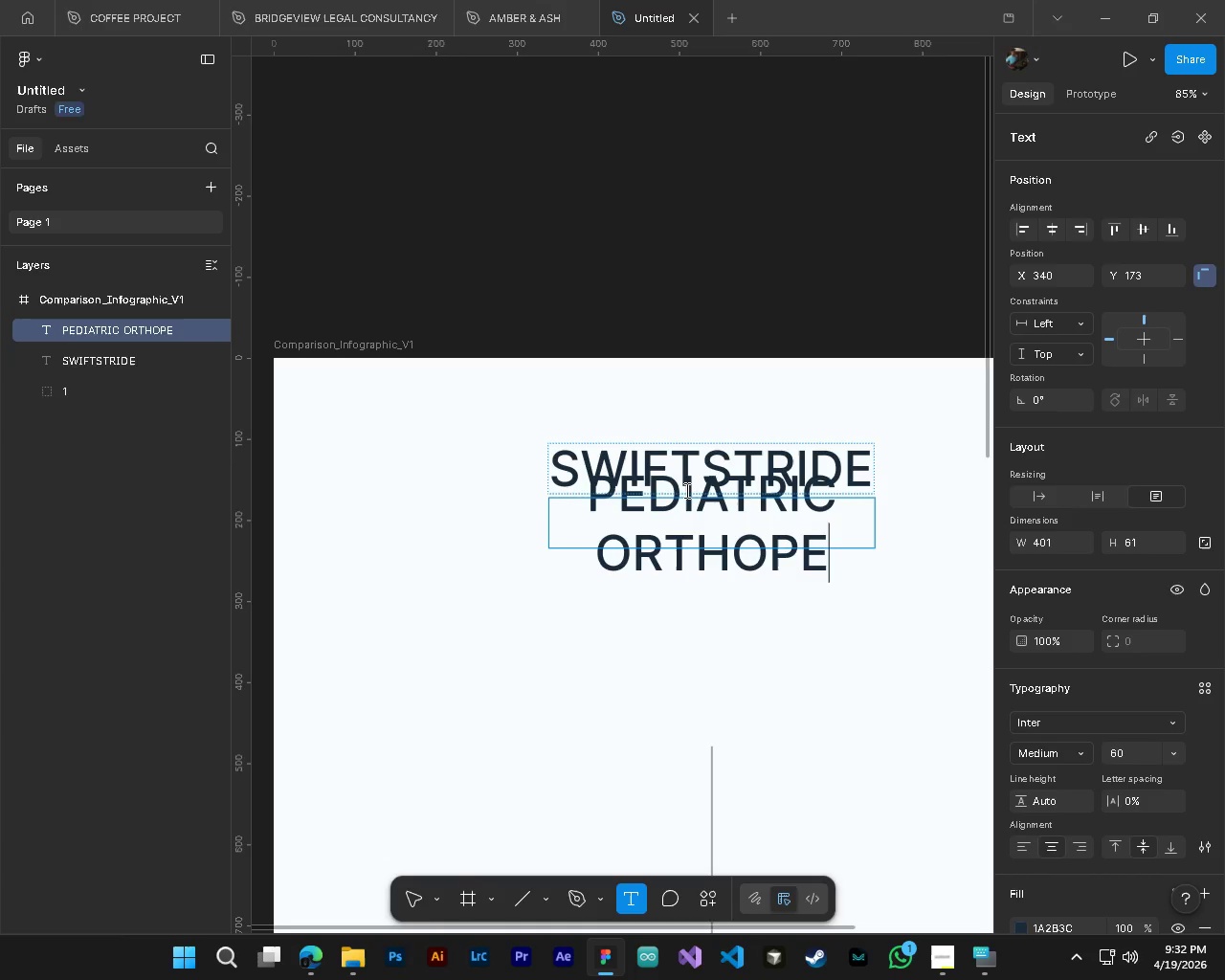 
left_click_drag(start_coordinate=[680, 489], to_coordinate=[660, 489])
 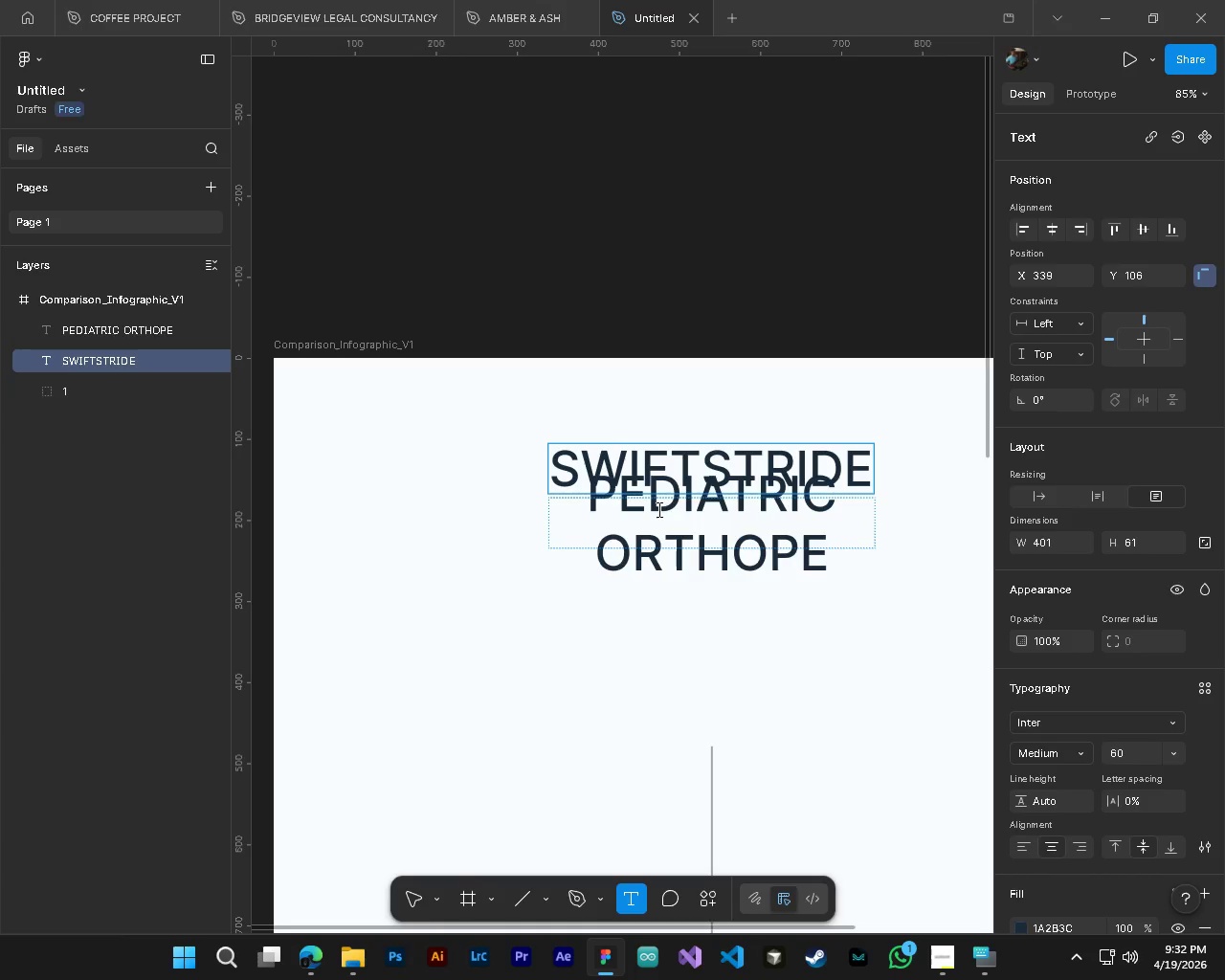 
left_click_drag(start_coordinate=[657, 509], to_coordinate=[675, 511])
 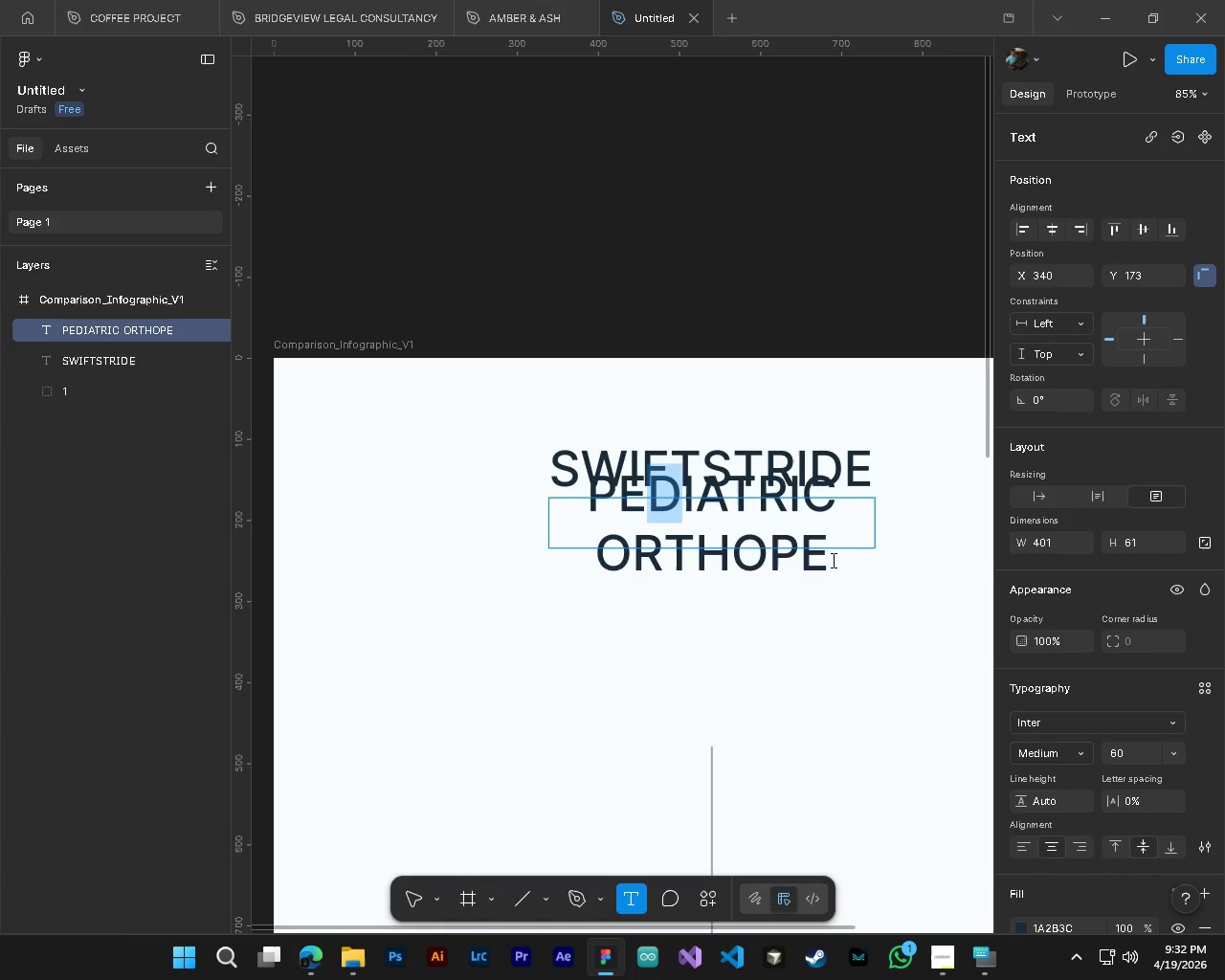 
key(Control+C)
 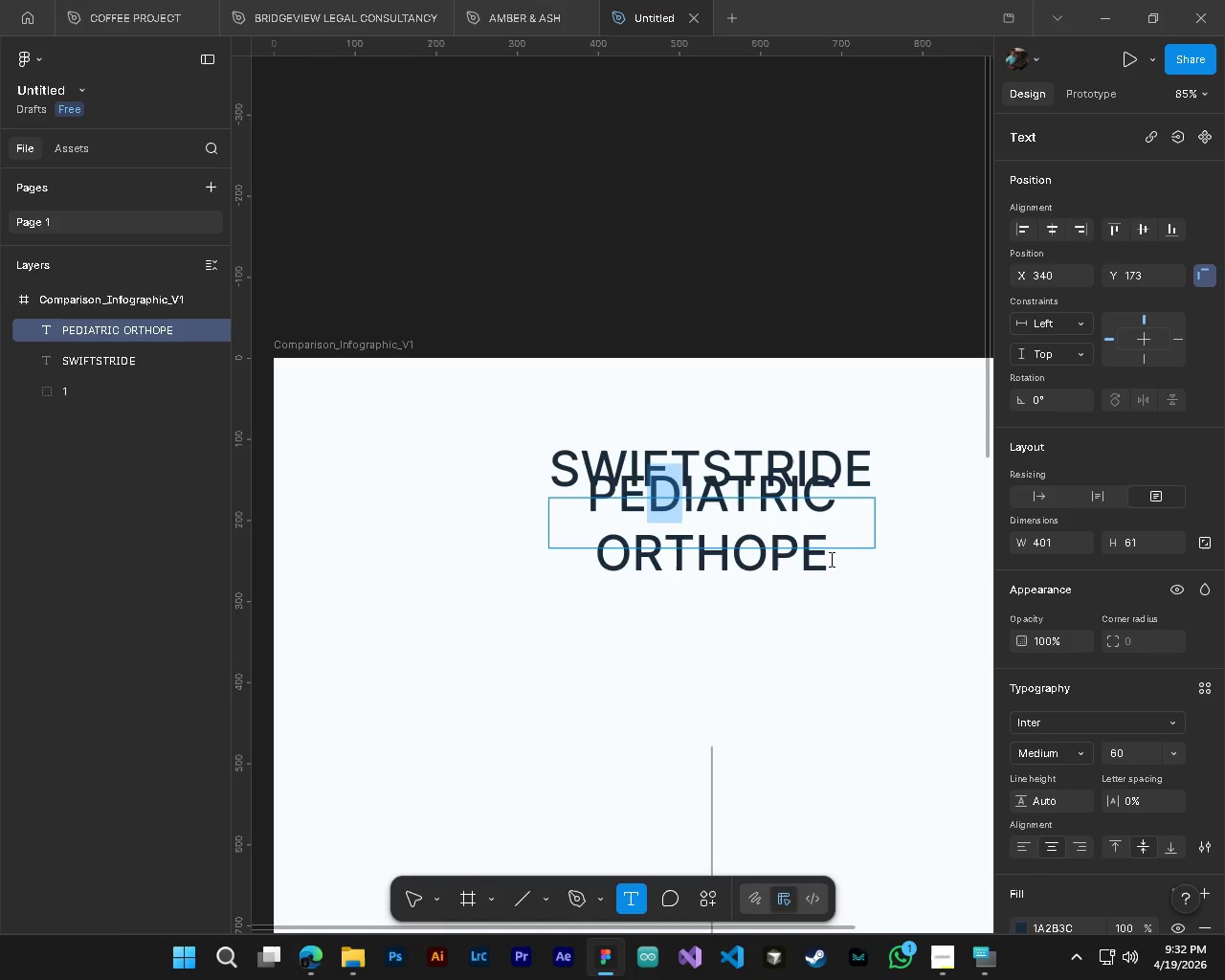 
key(Control+C)
 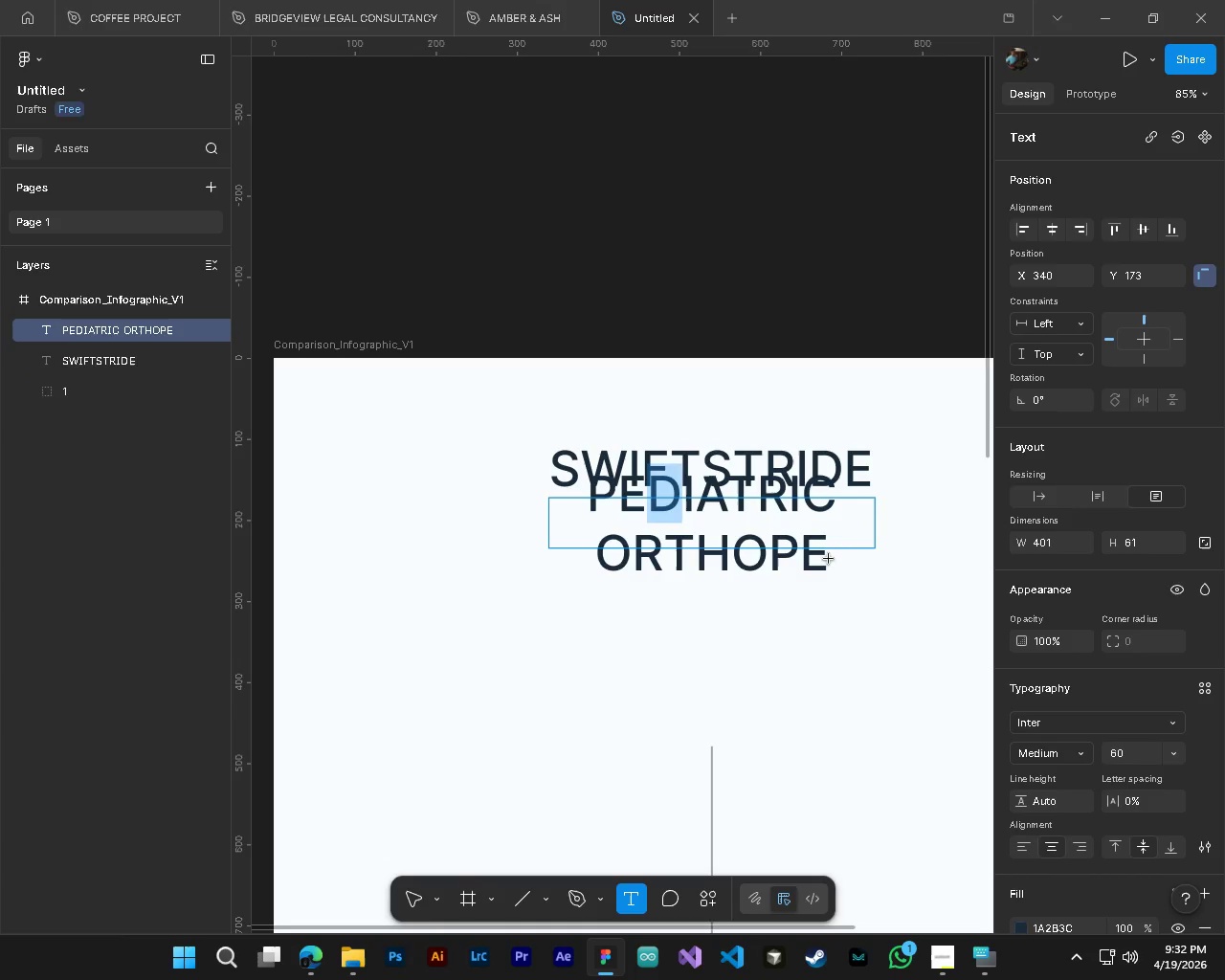 
left_click([829, 559])
 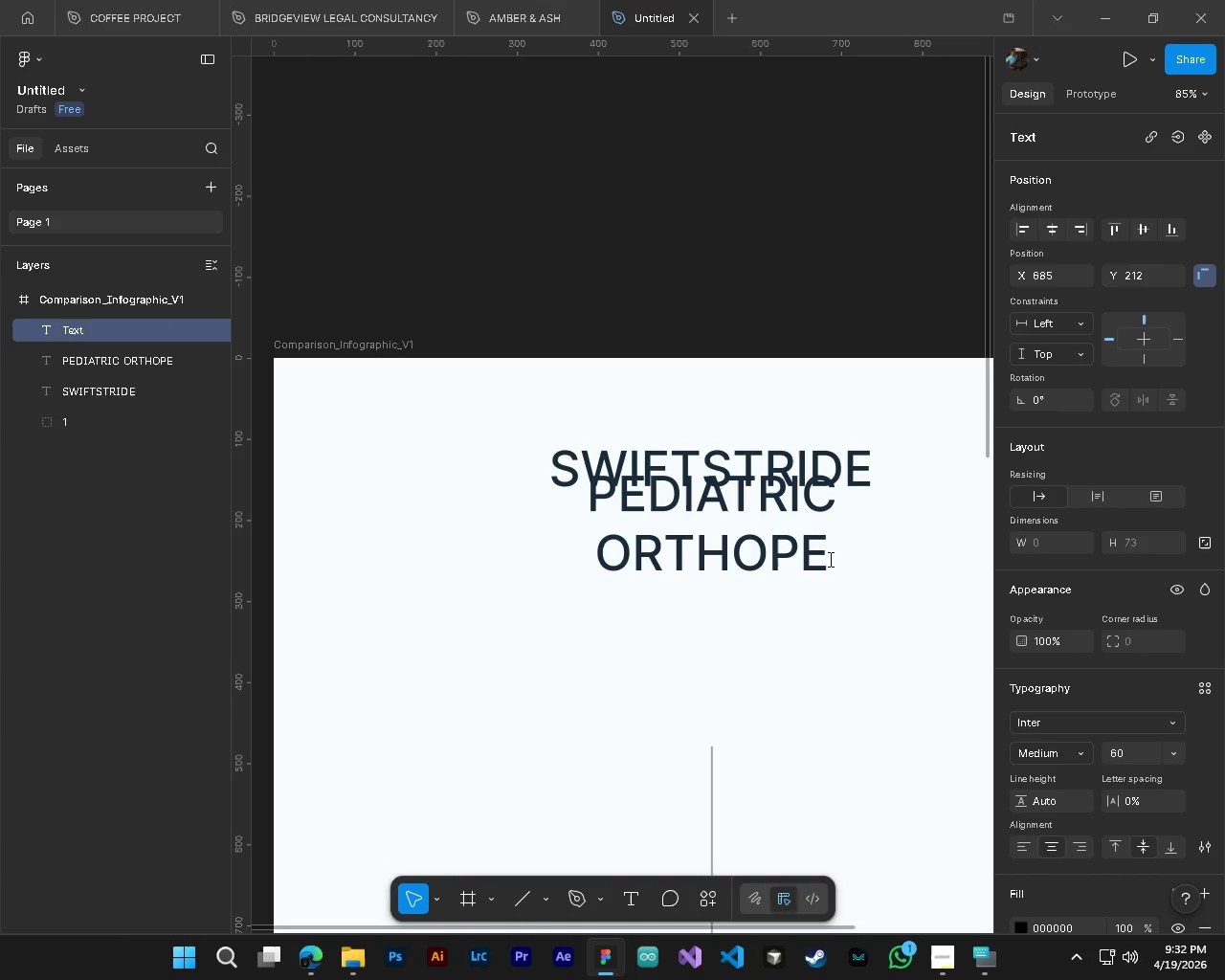 
hold_key(key=ControlLeft, duration=1.47)
 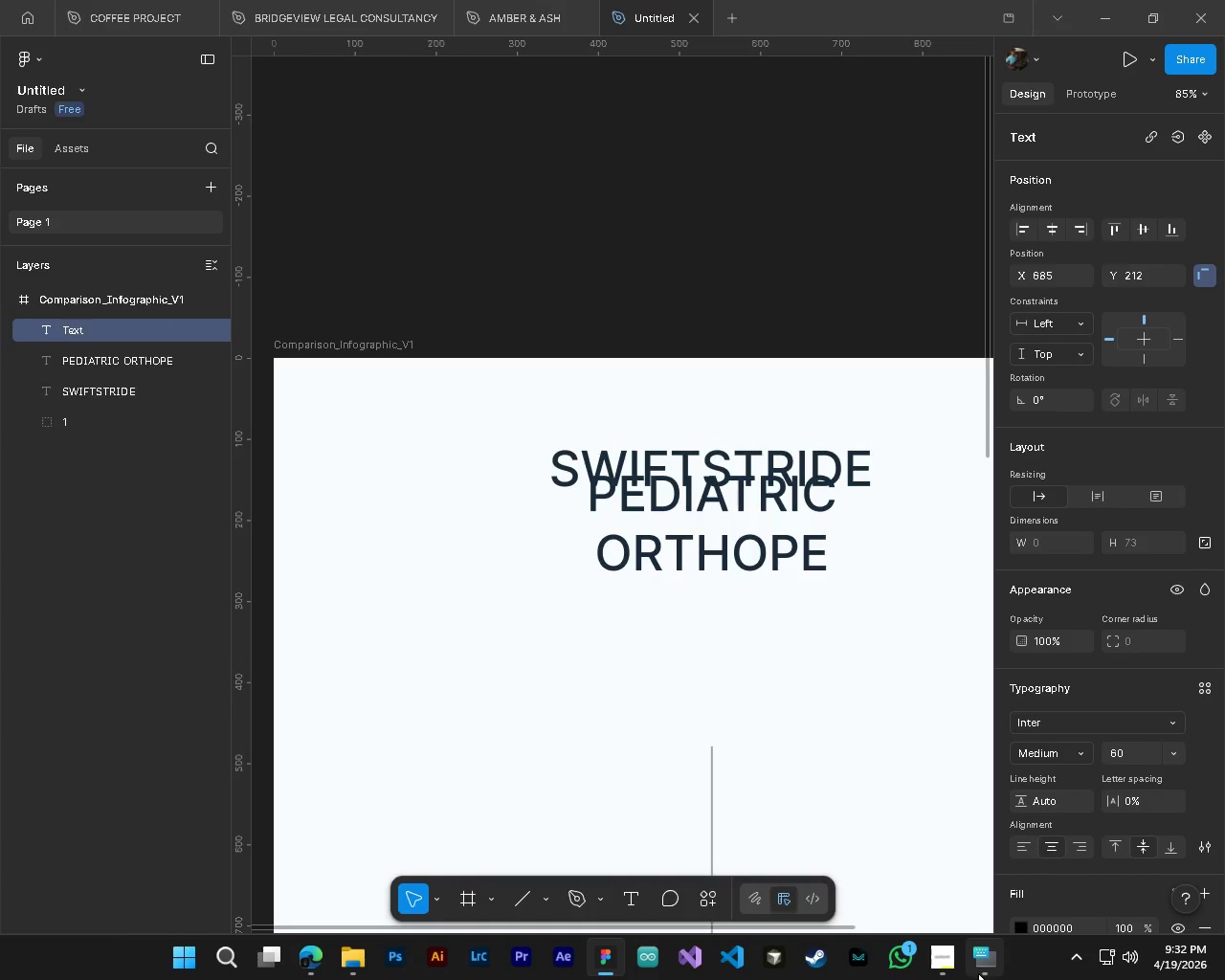 
left_click([979, 973])
 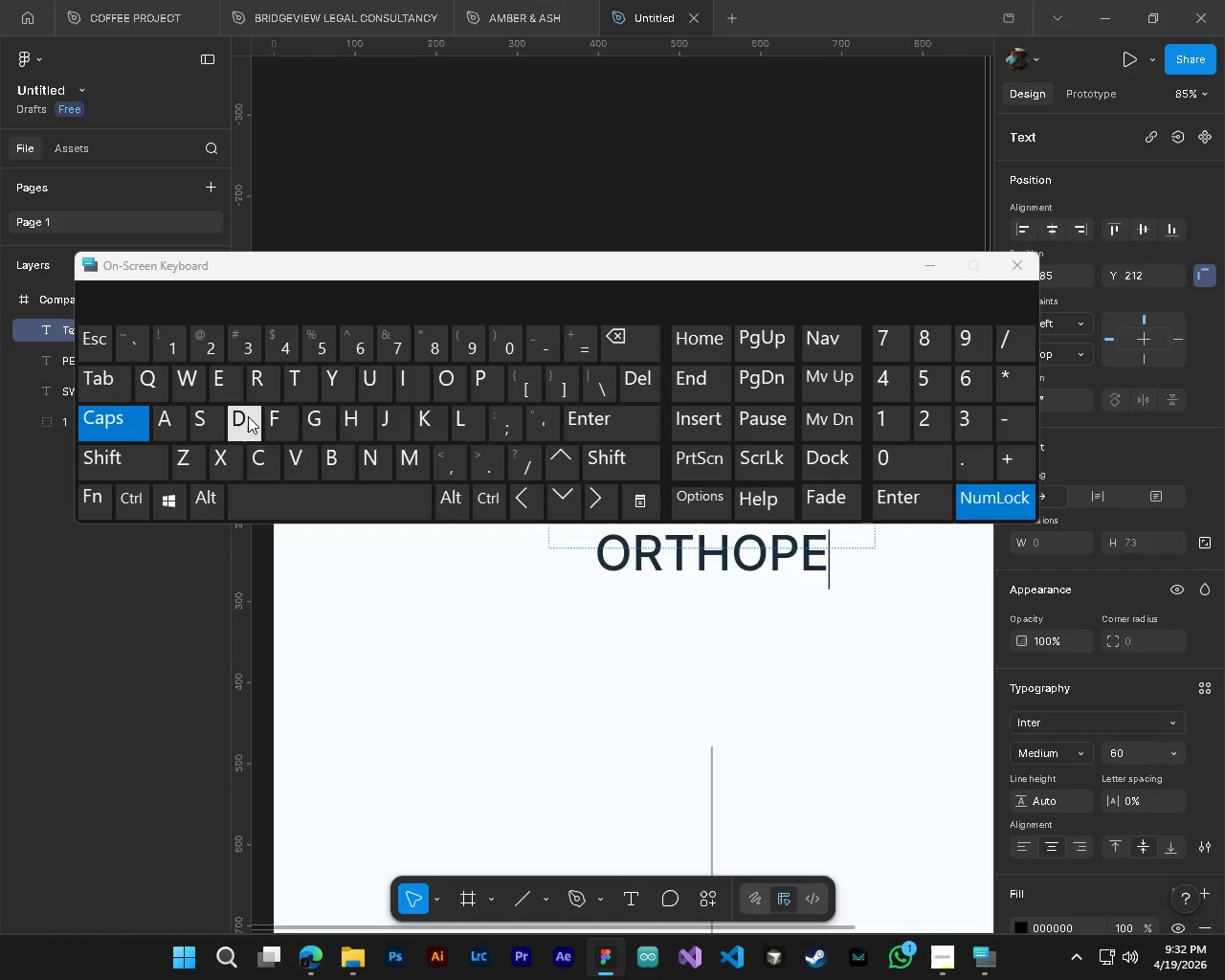 
key(D)
 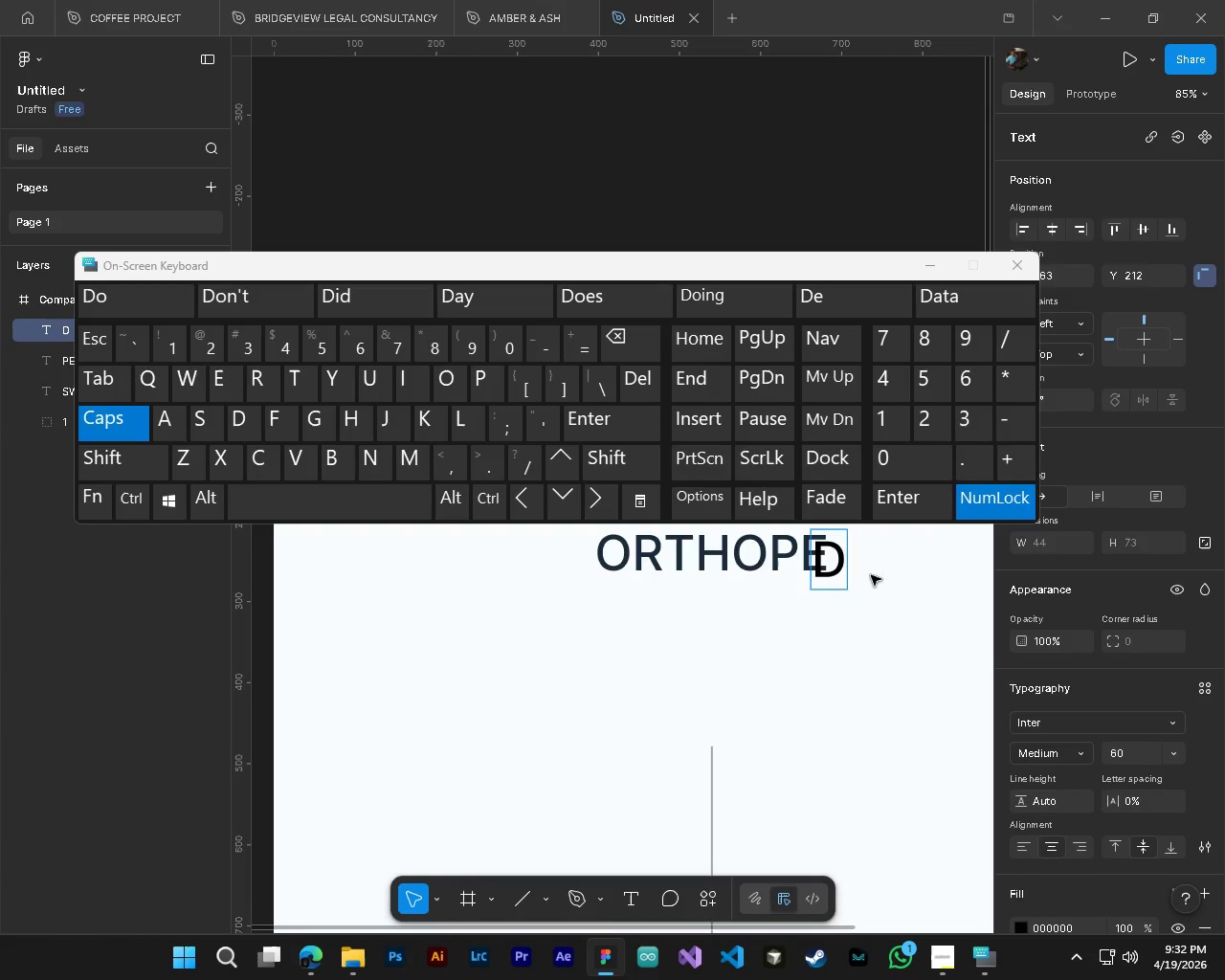 
key(Control+ControlLeft)
 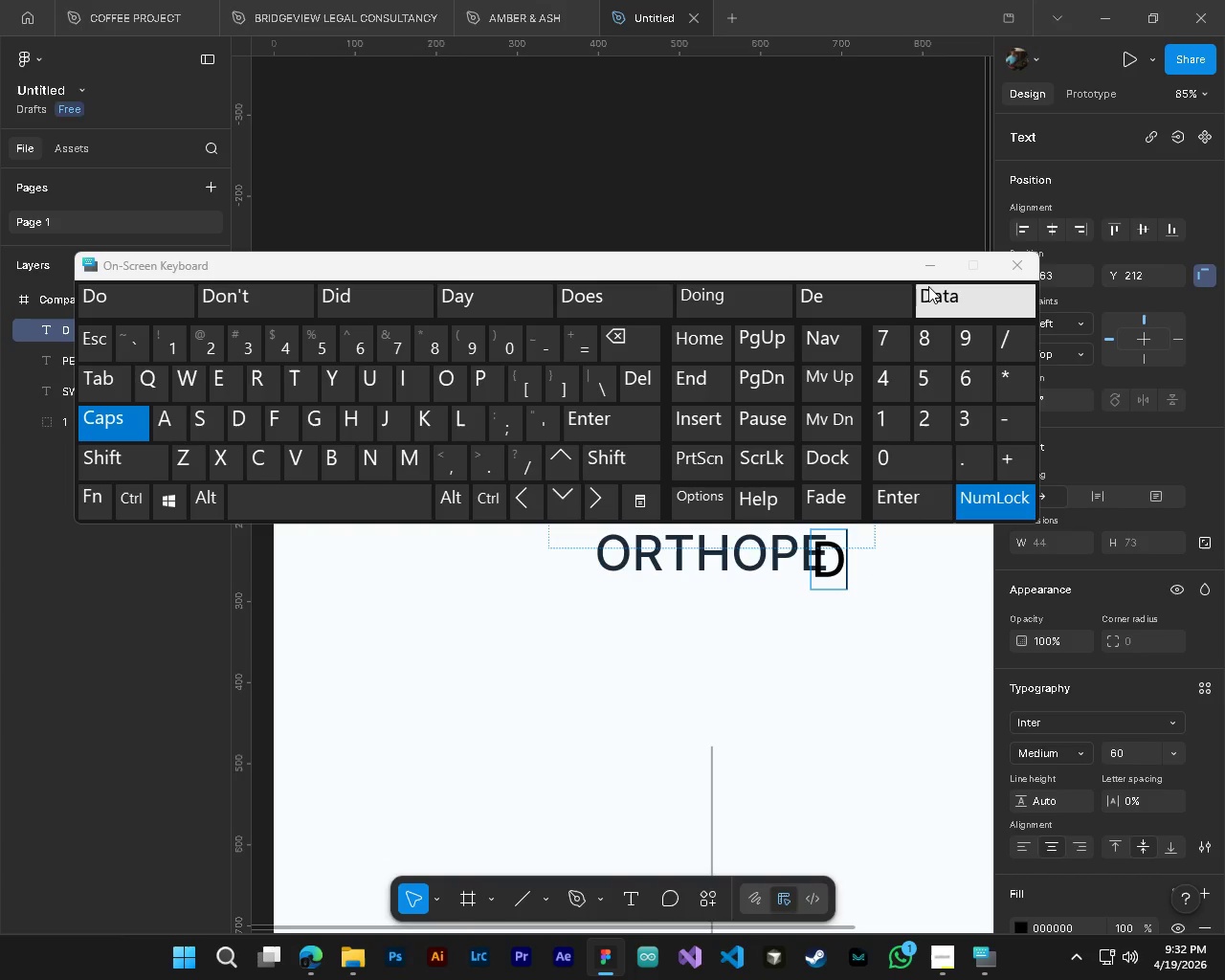 
key(Control+ControlLeft)
 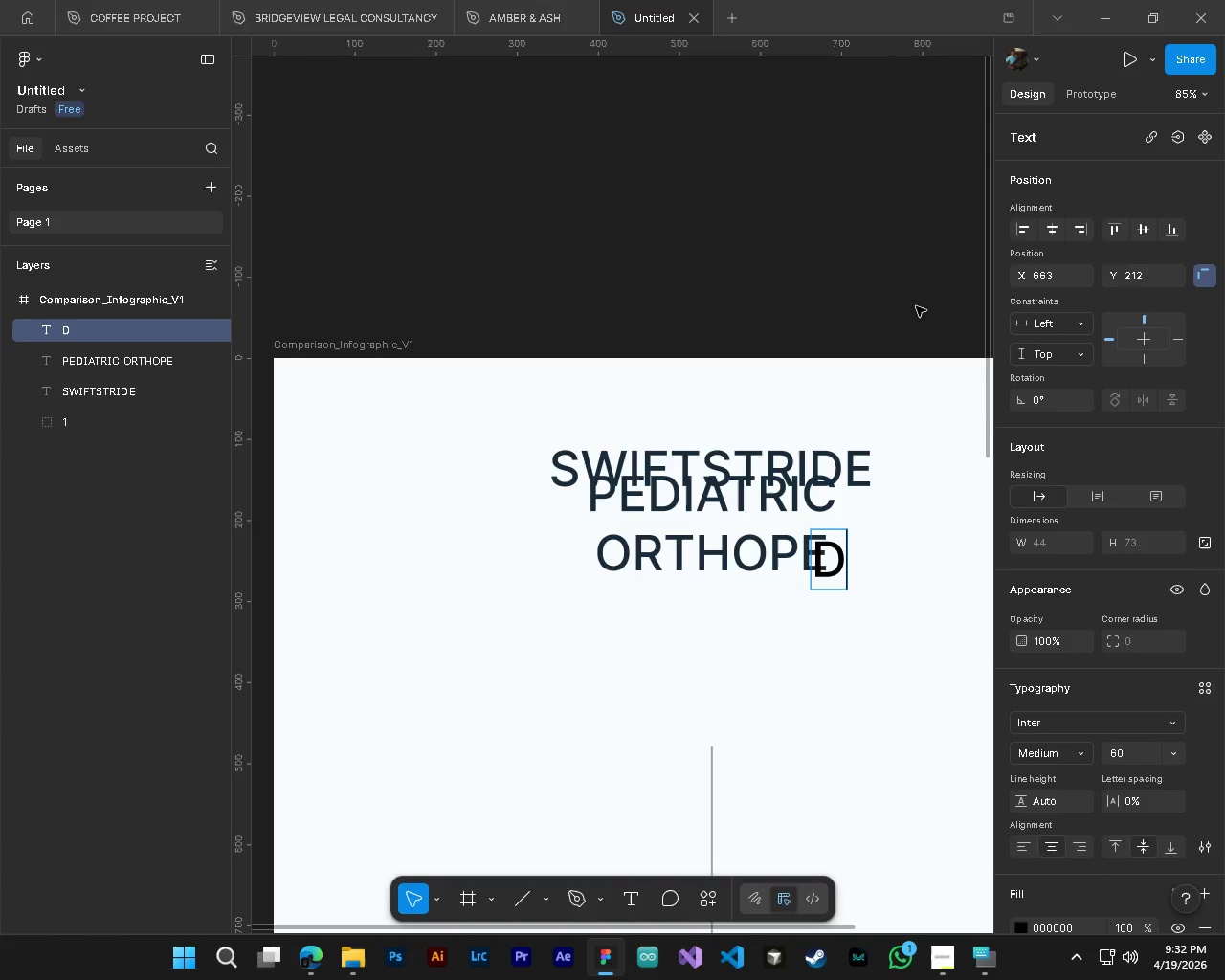 
key(Control+Z)
 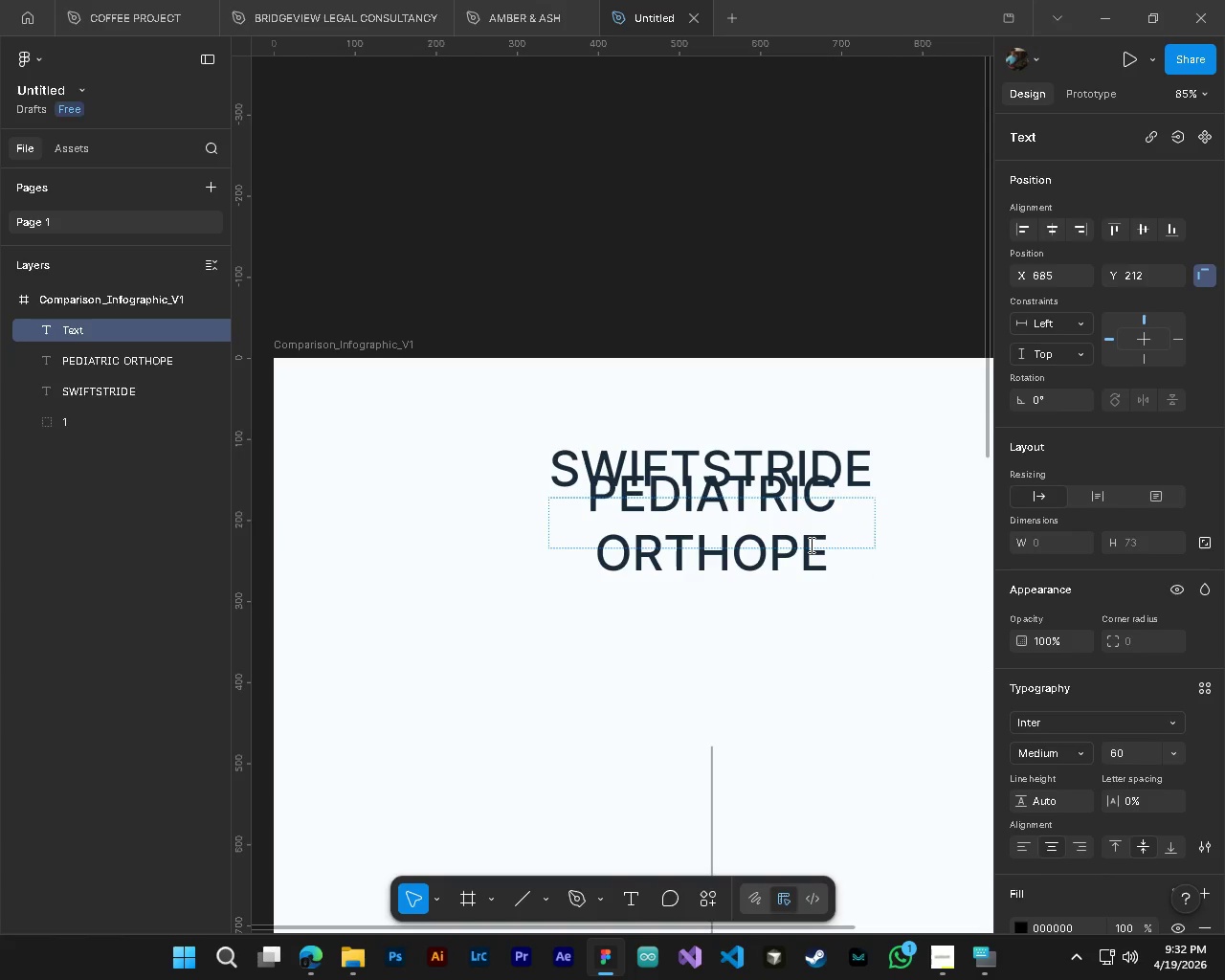 
left_click([810, 545])
 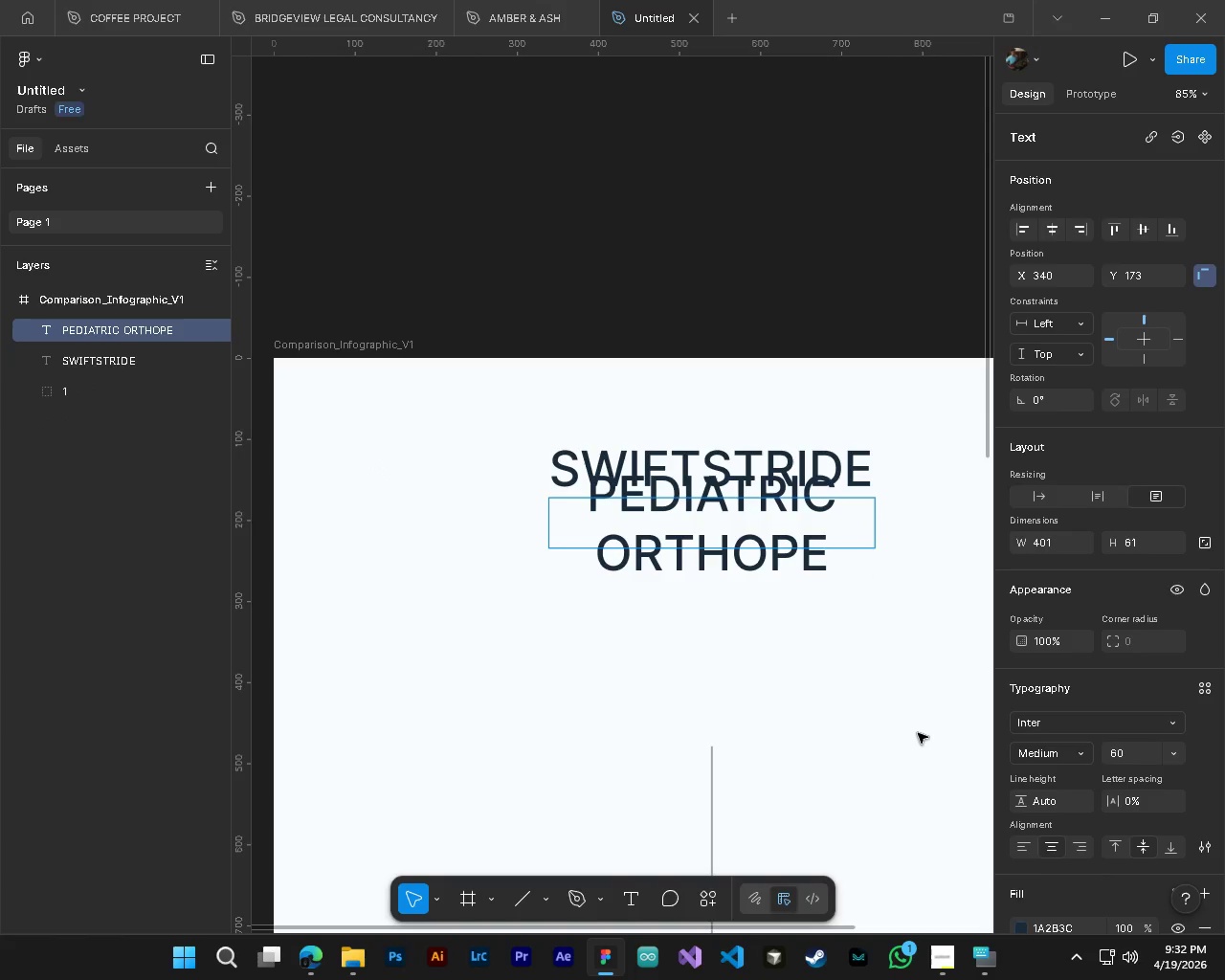 
left_click([976, 972])
 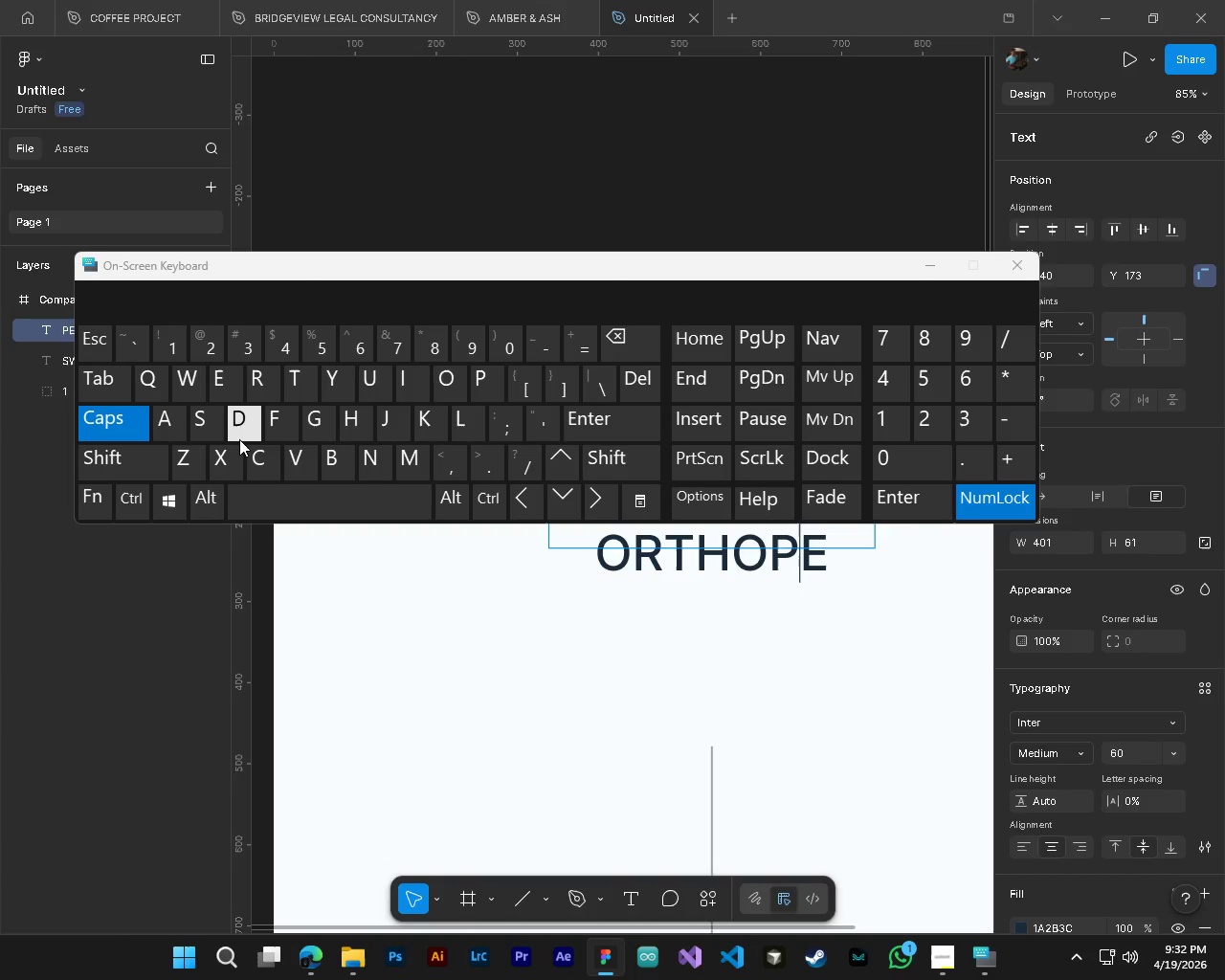 
key(D)
 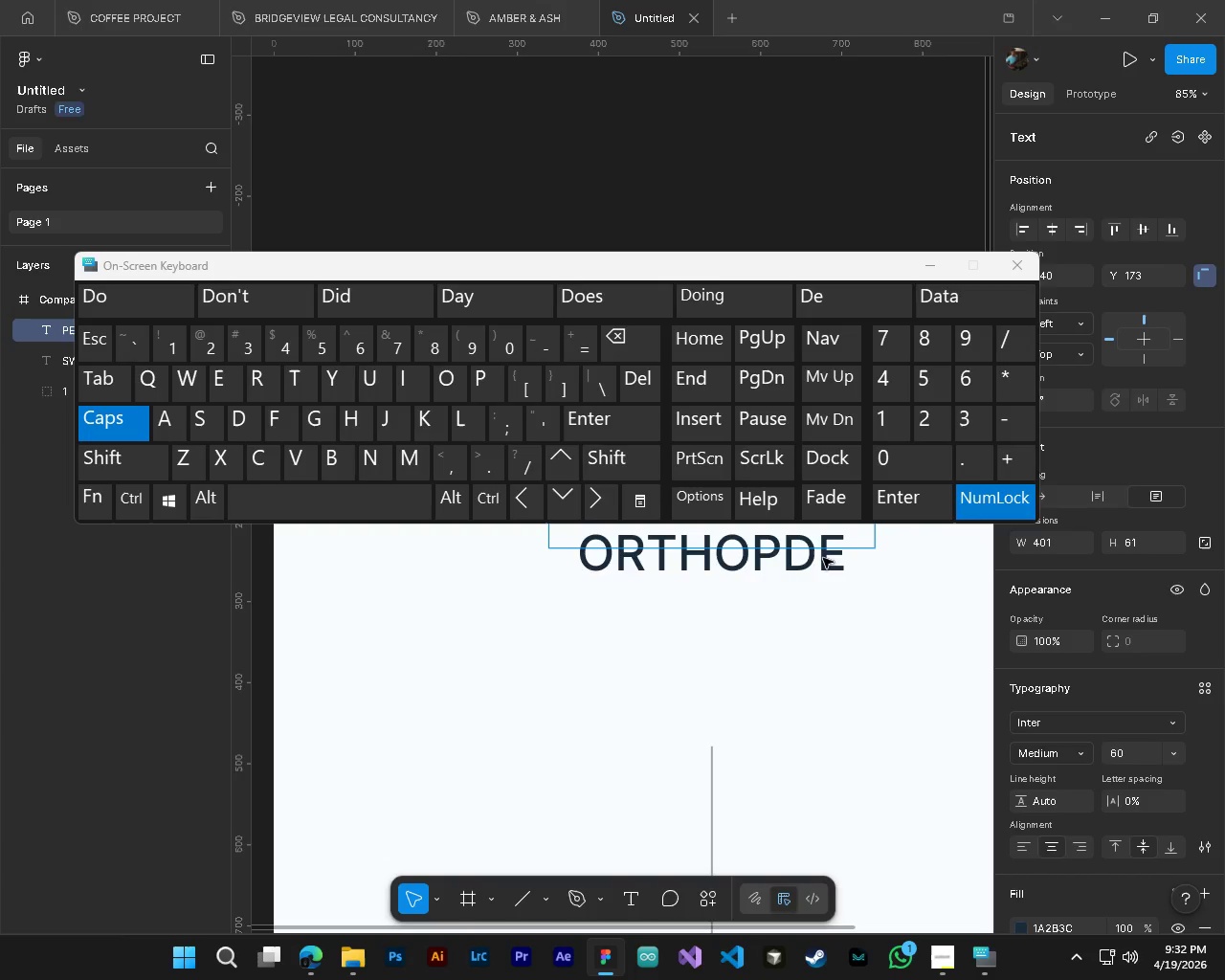 
left_click([823, 558])
 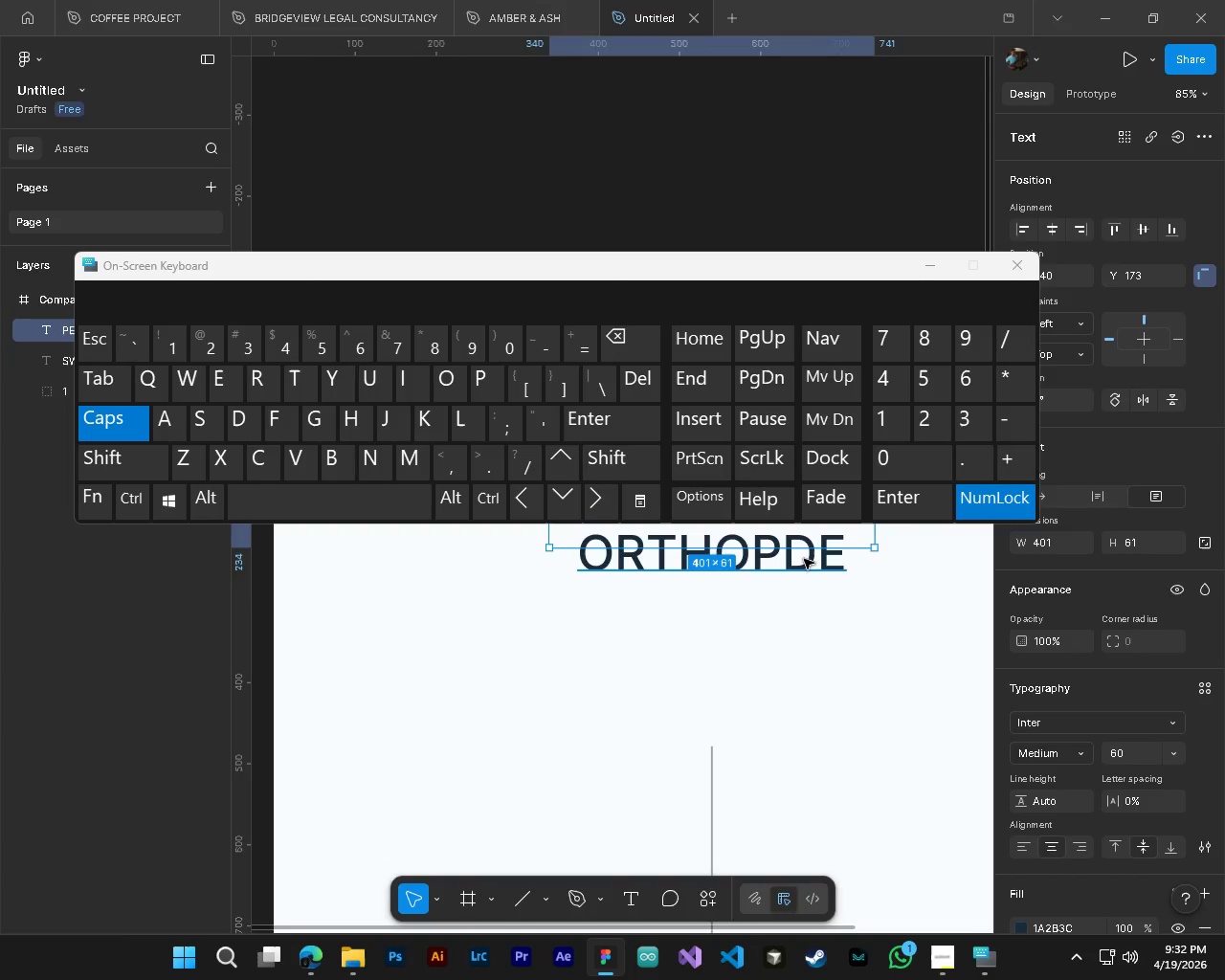 
left_click([804, 559])
 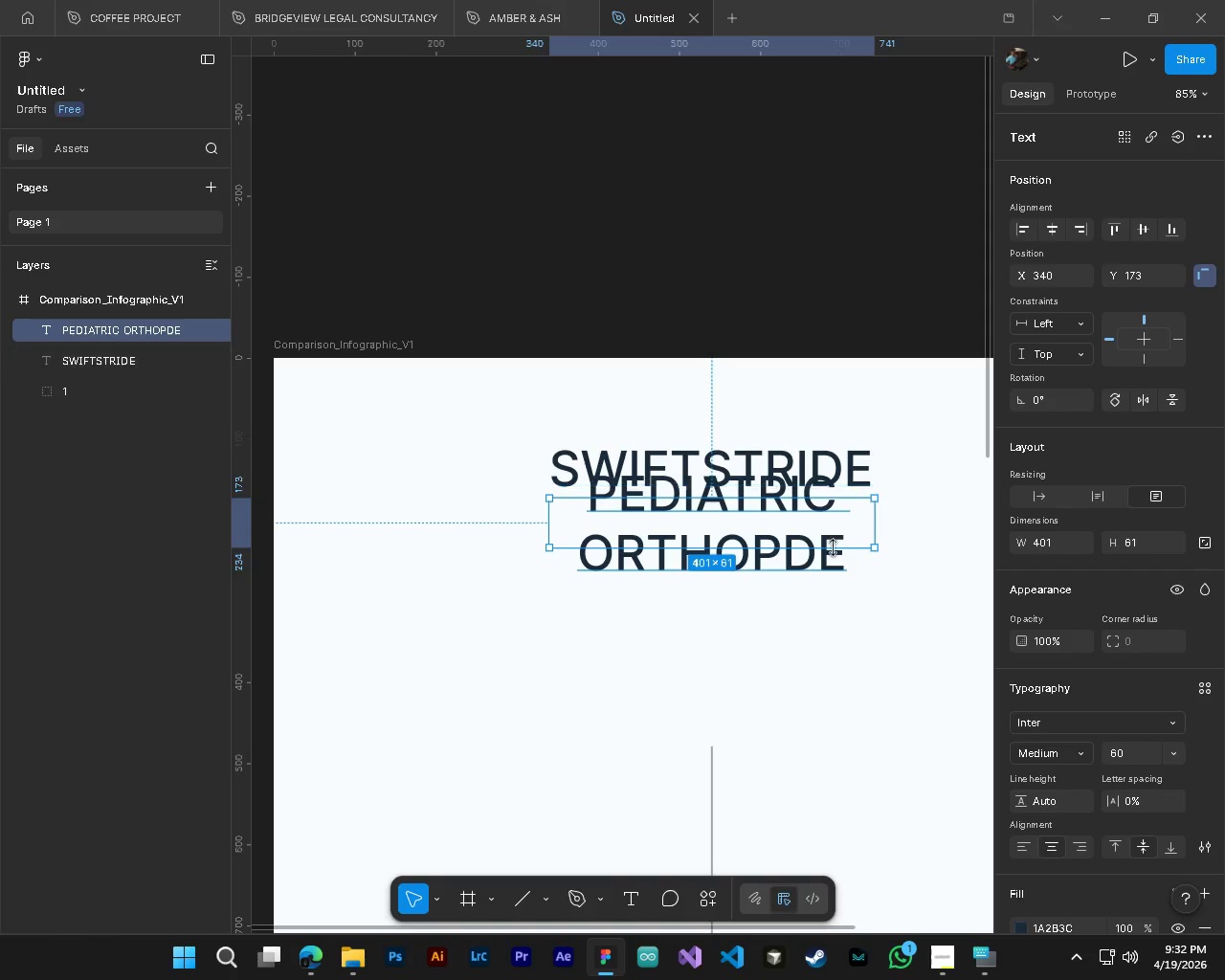 
left_click([804, 559])
 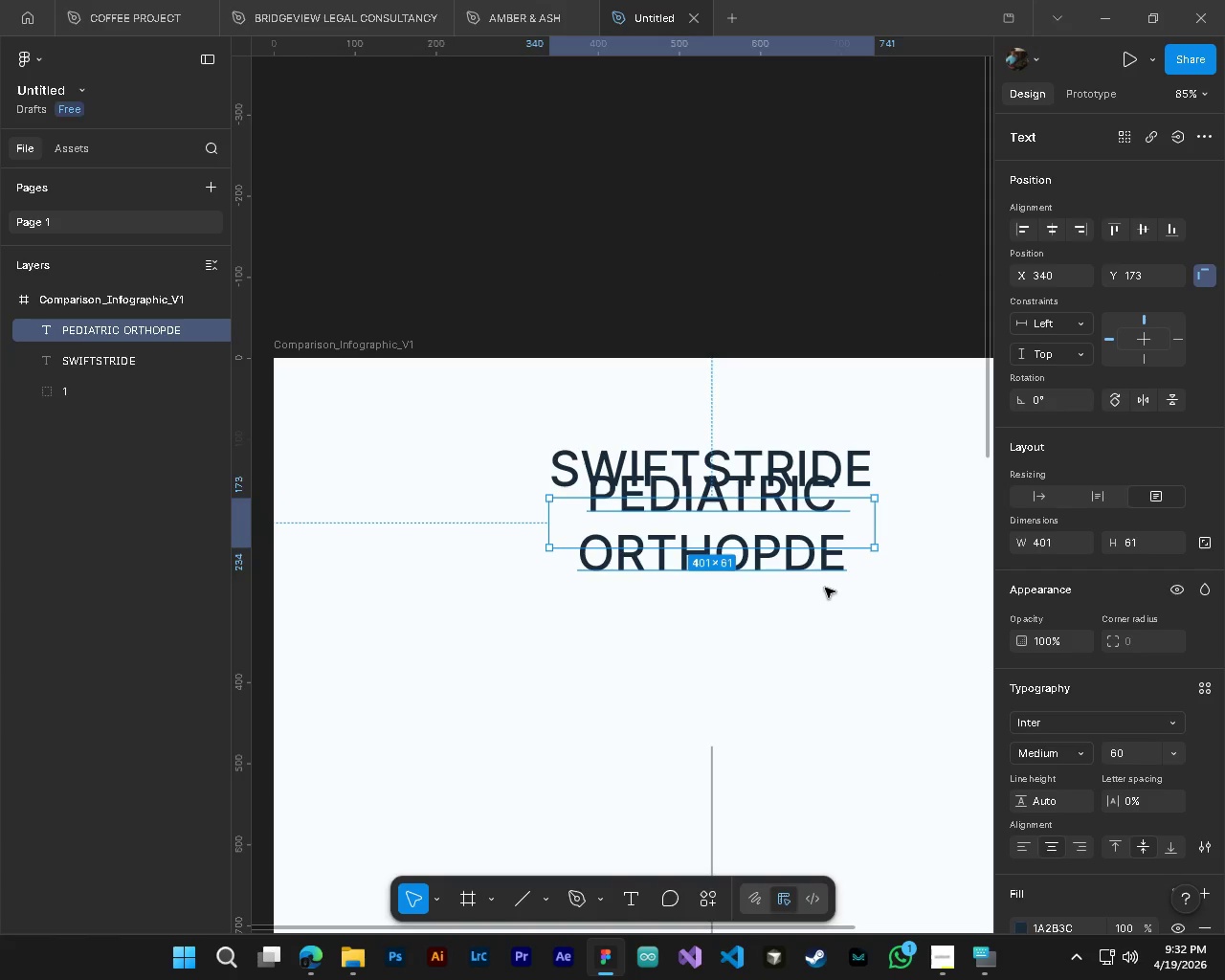 
left_click([792, 555])
 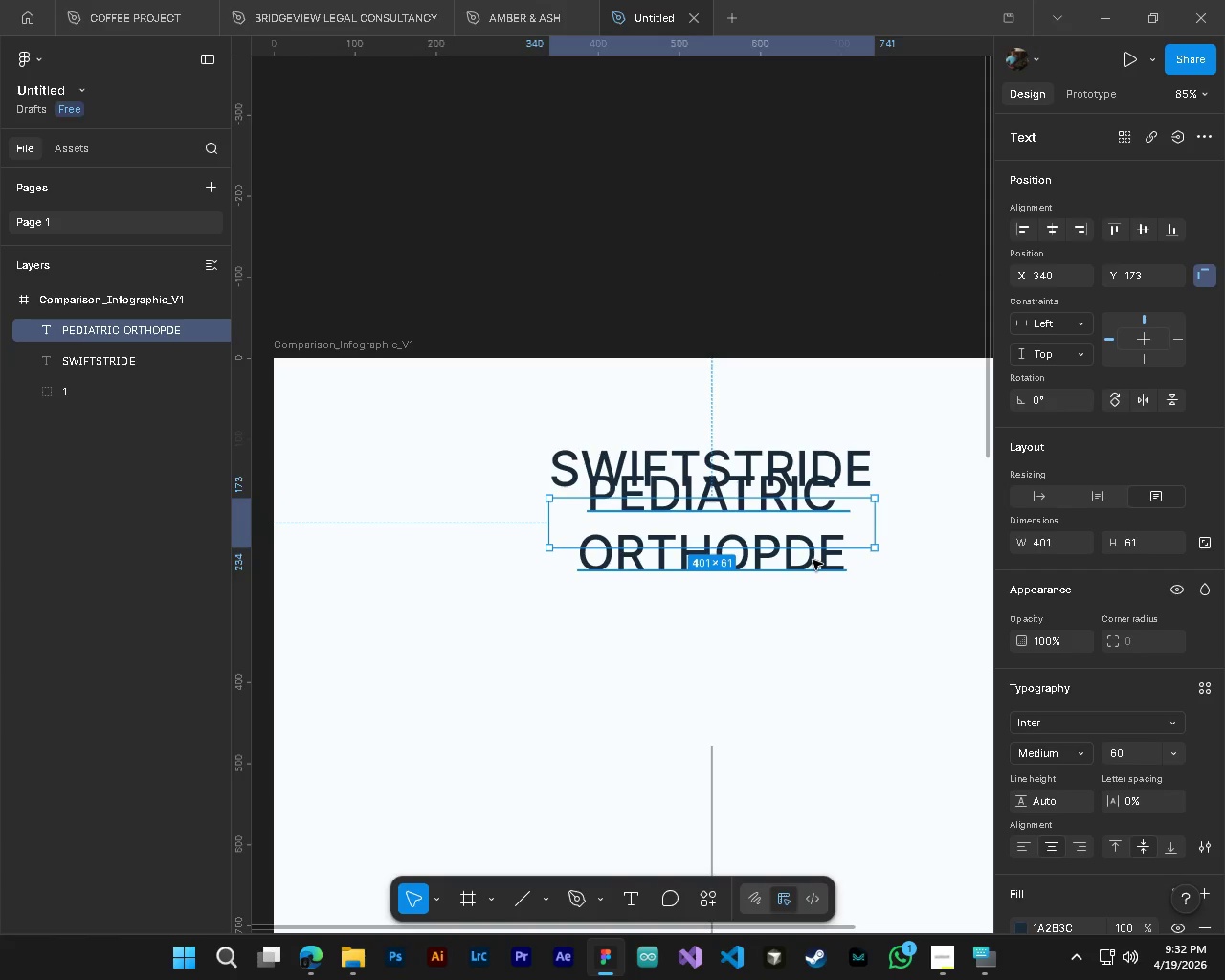 
key(ArrowRight)
 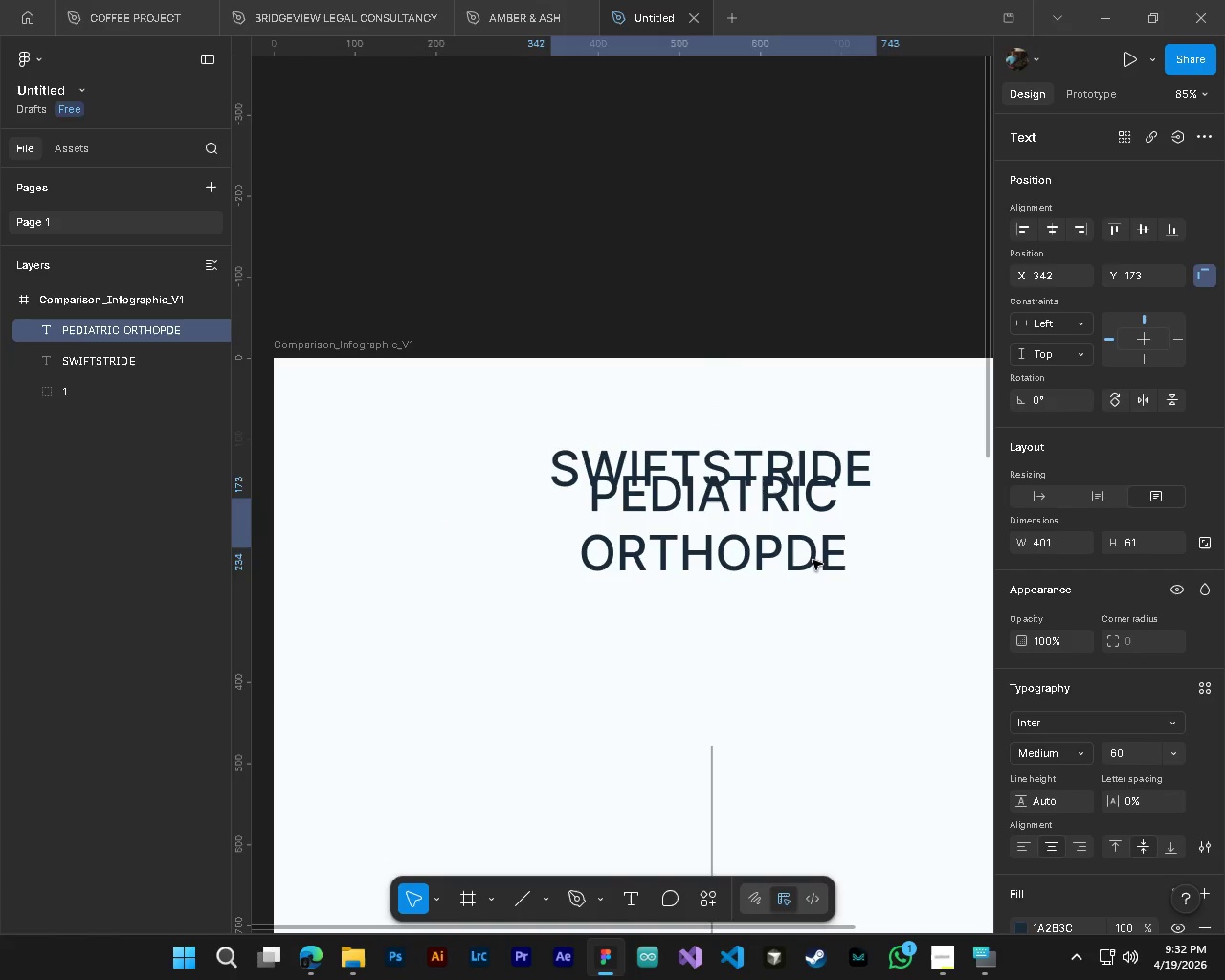 
key(ArrowRight)
 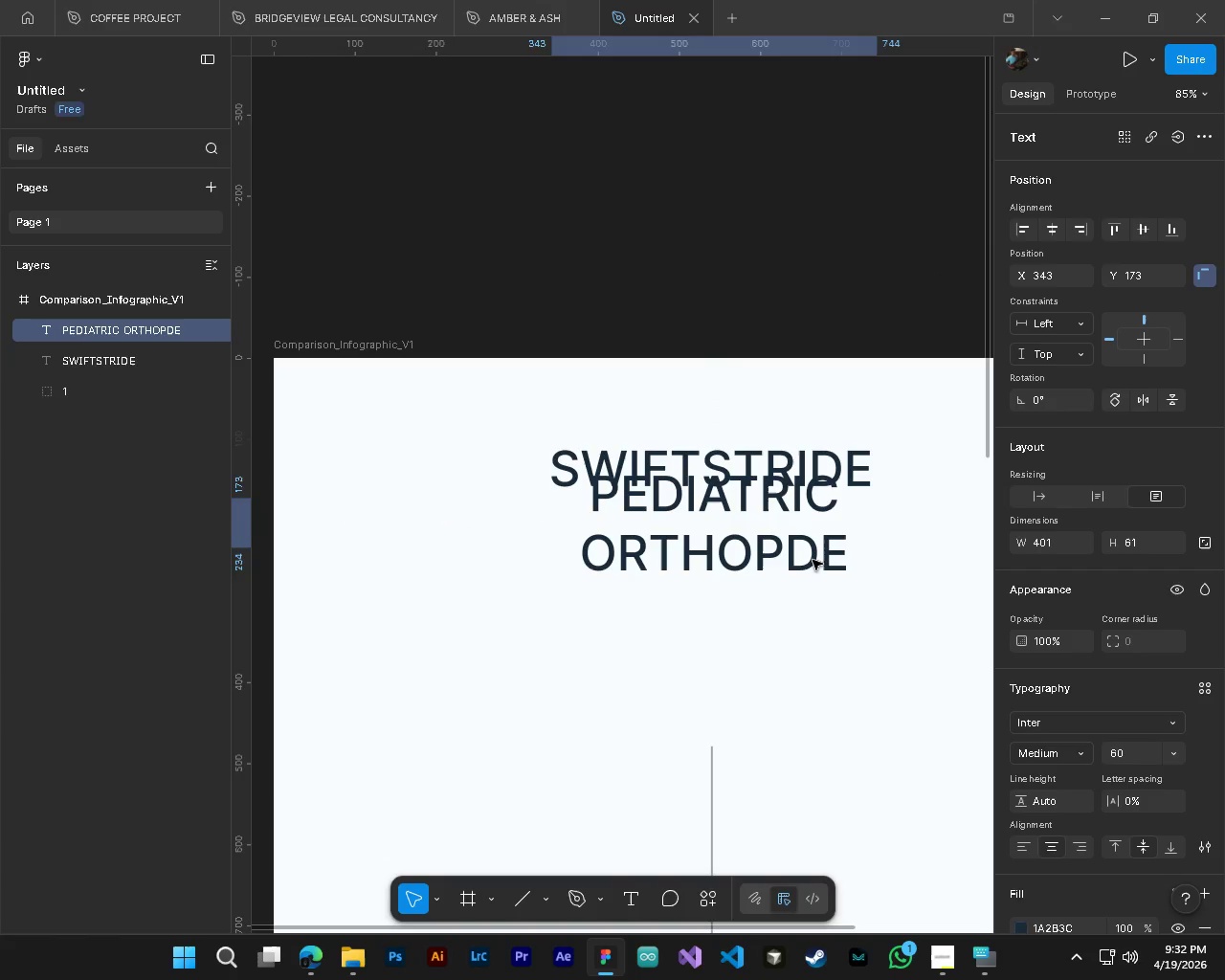 
key(ArrowRight)
 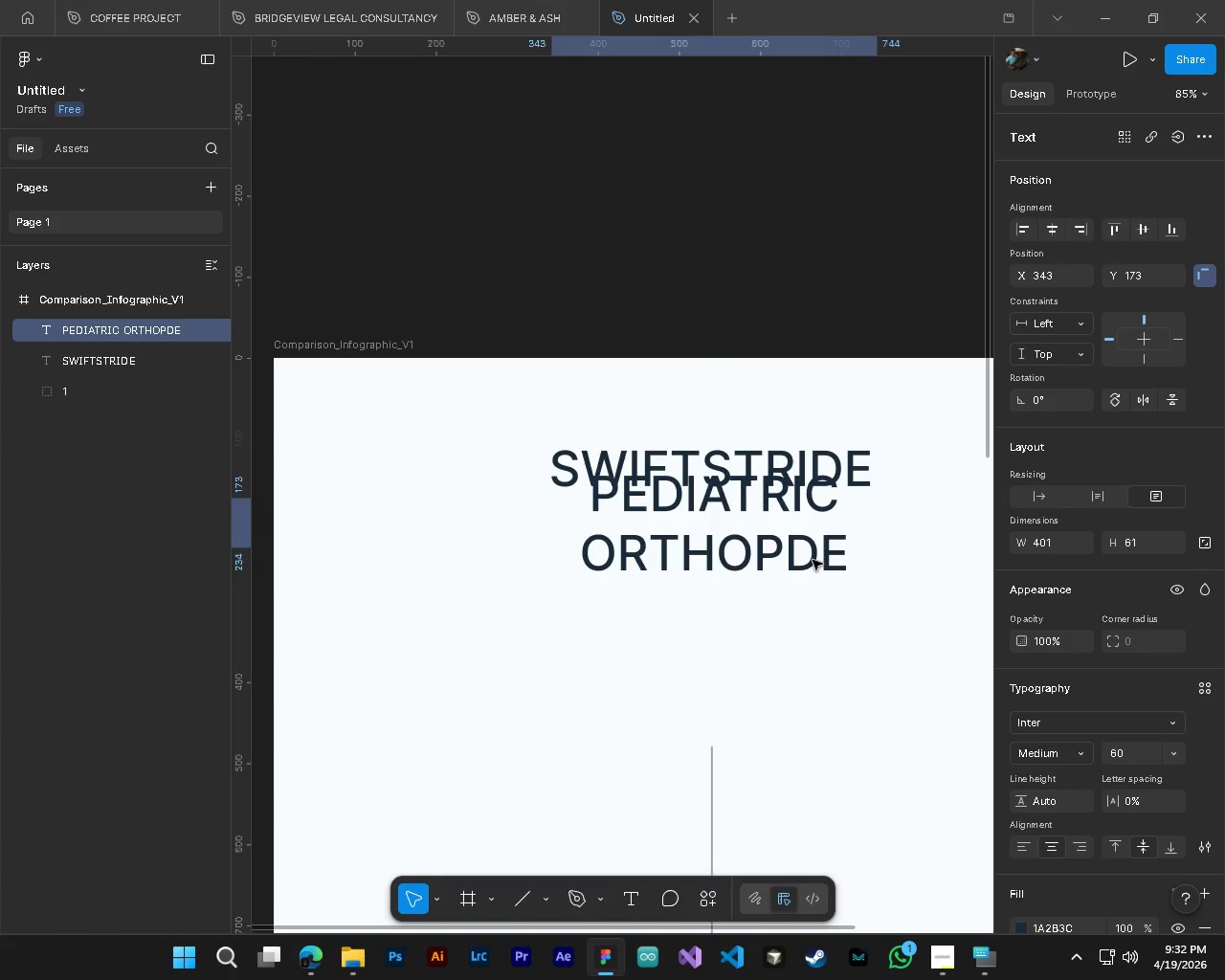 
key(Control+Z)
 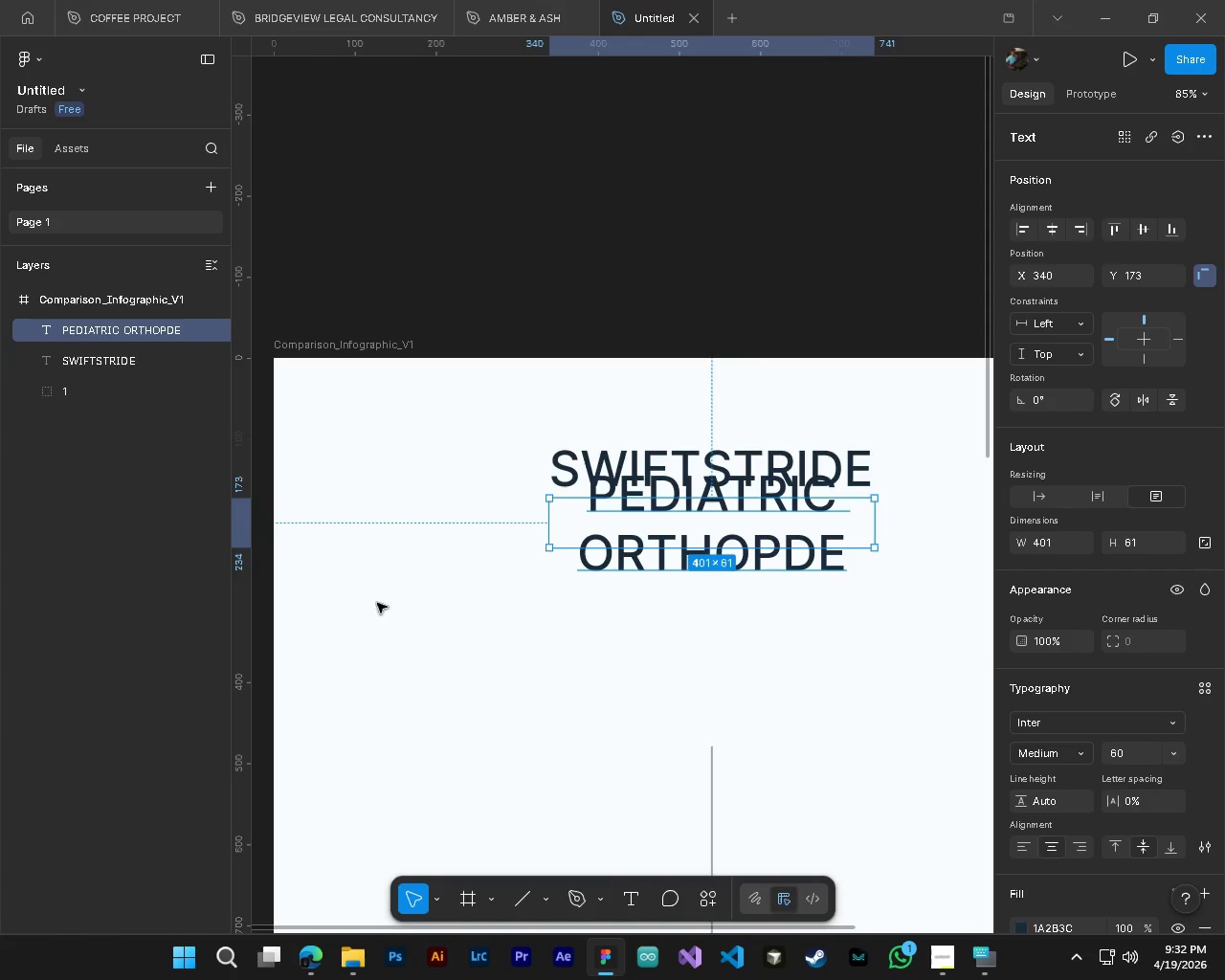 
key(T)
 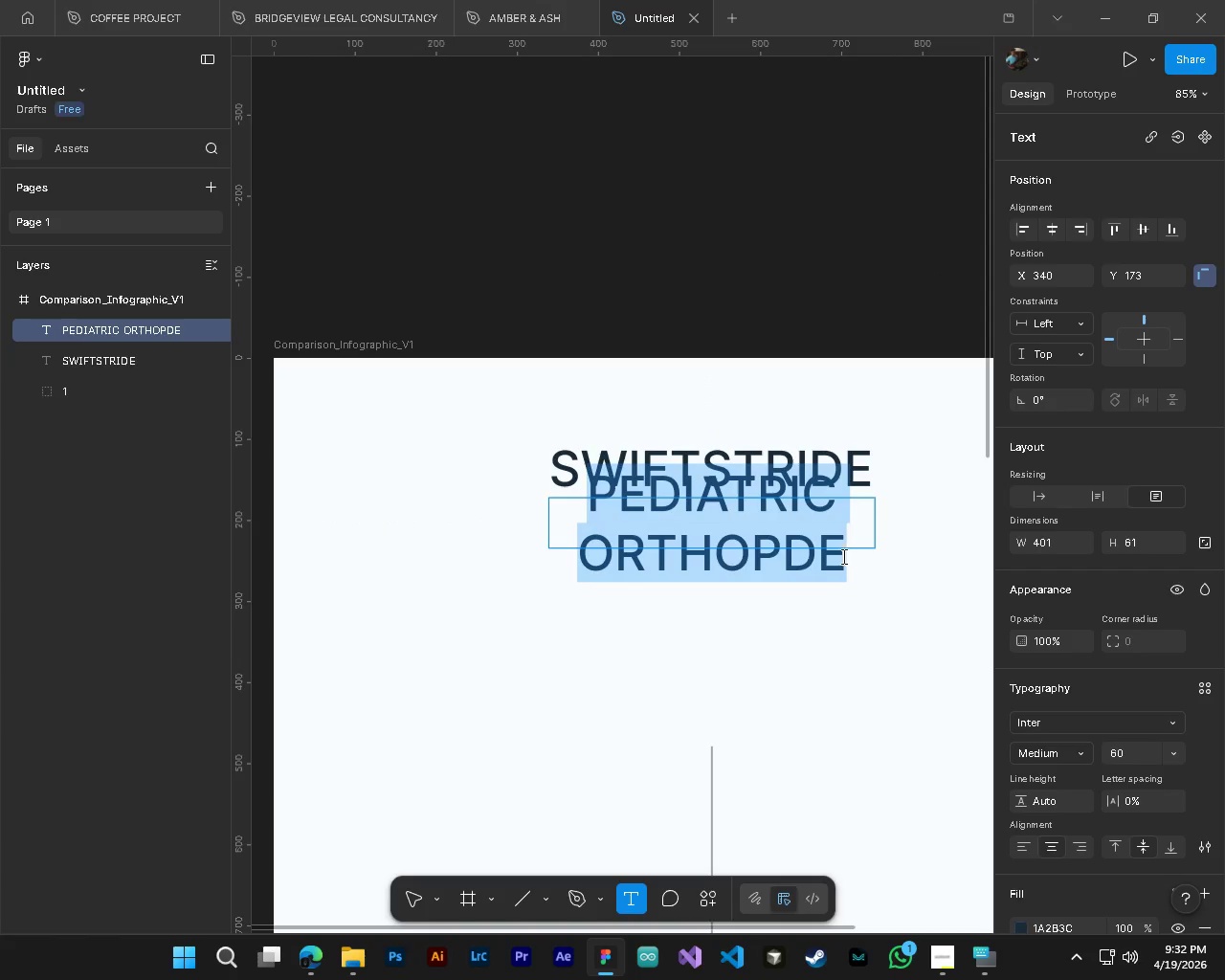 
left_click([837, 556])
 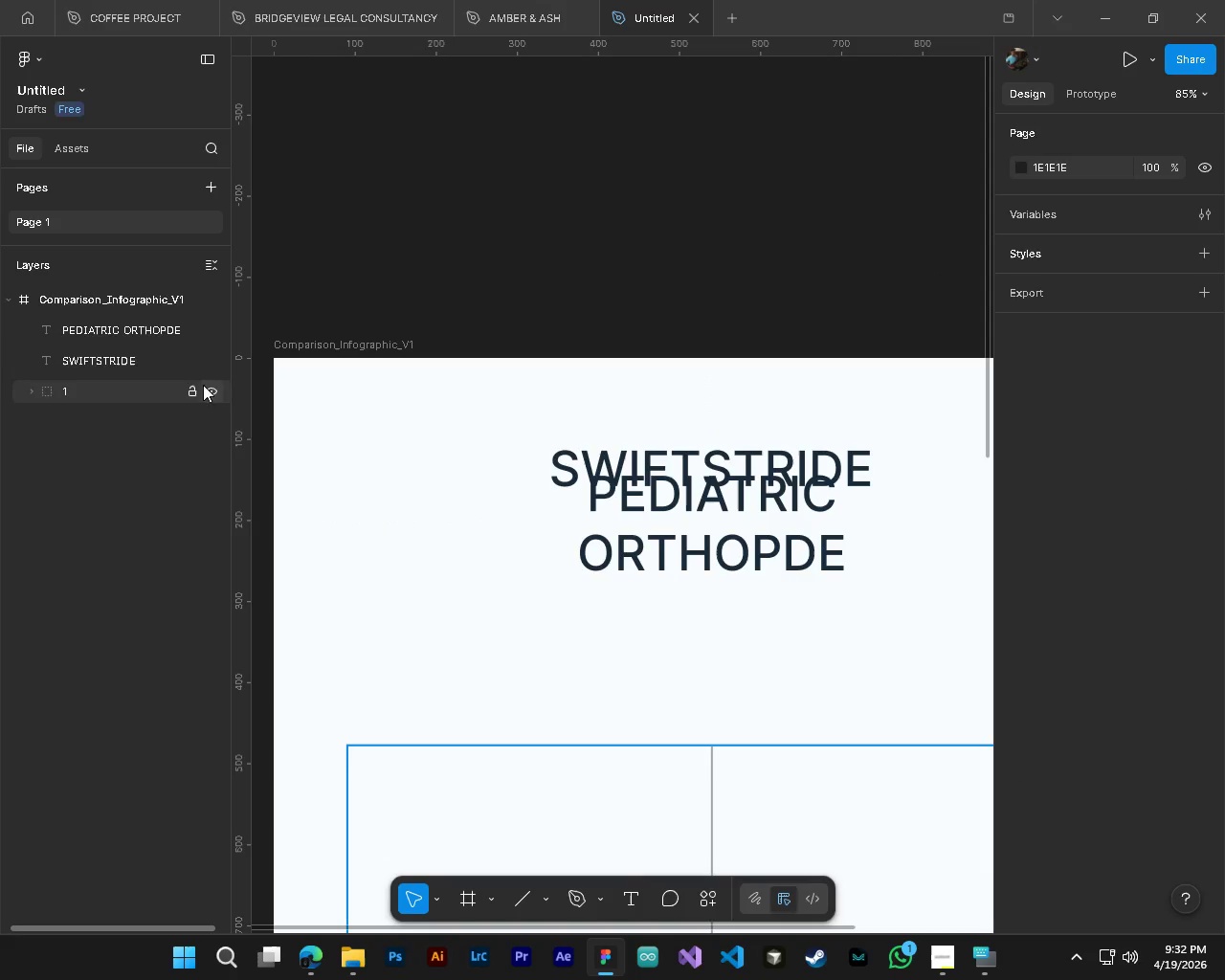 
key(T)
 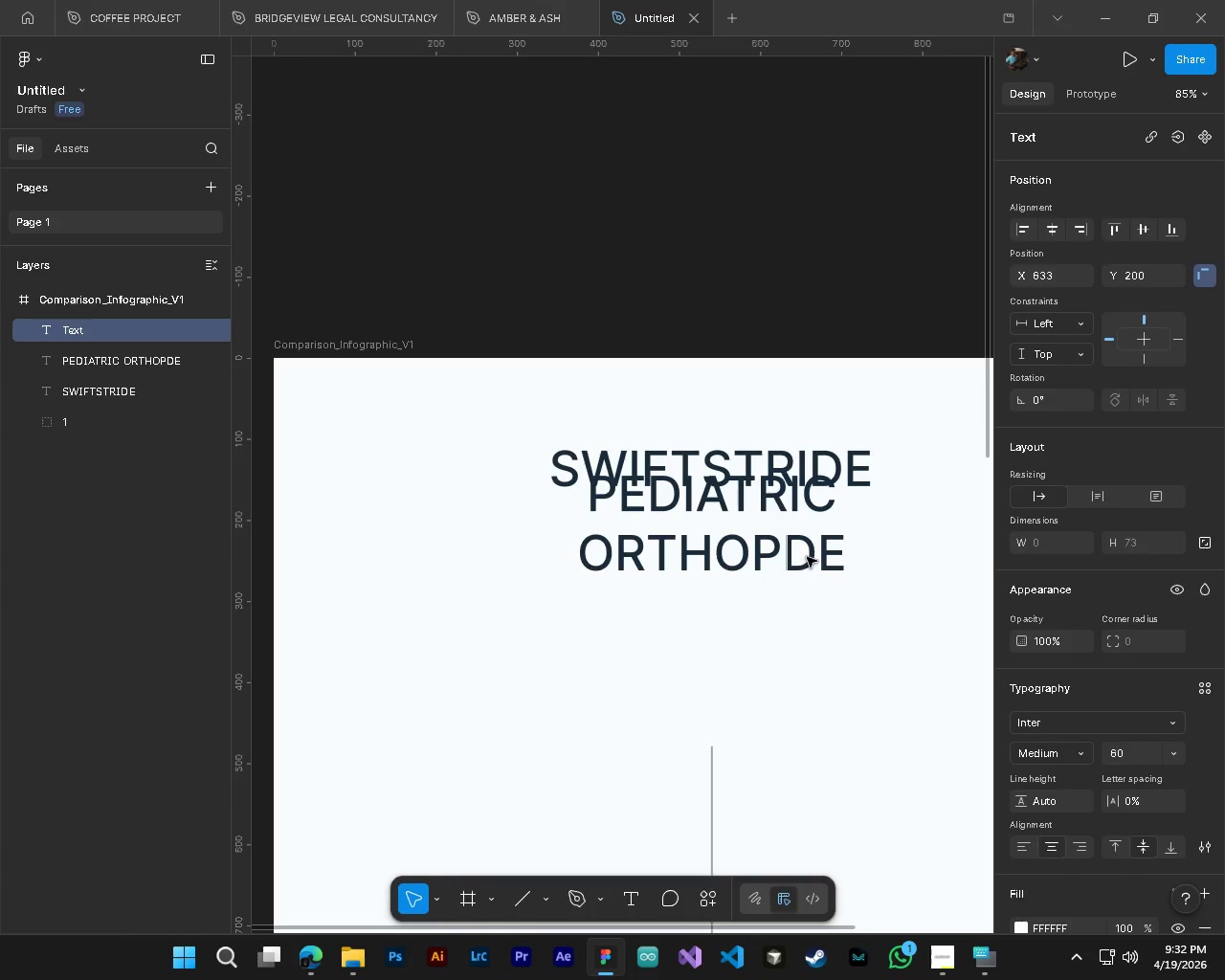 
key(ArrowRight)
 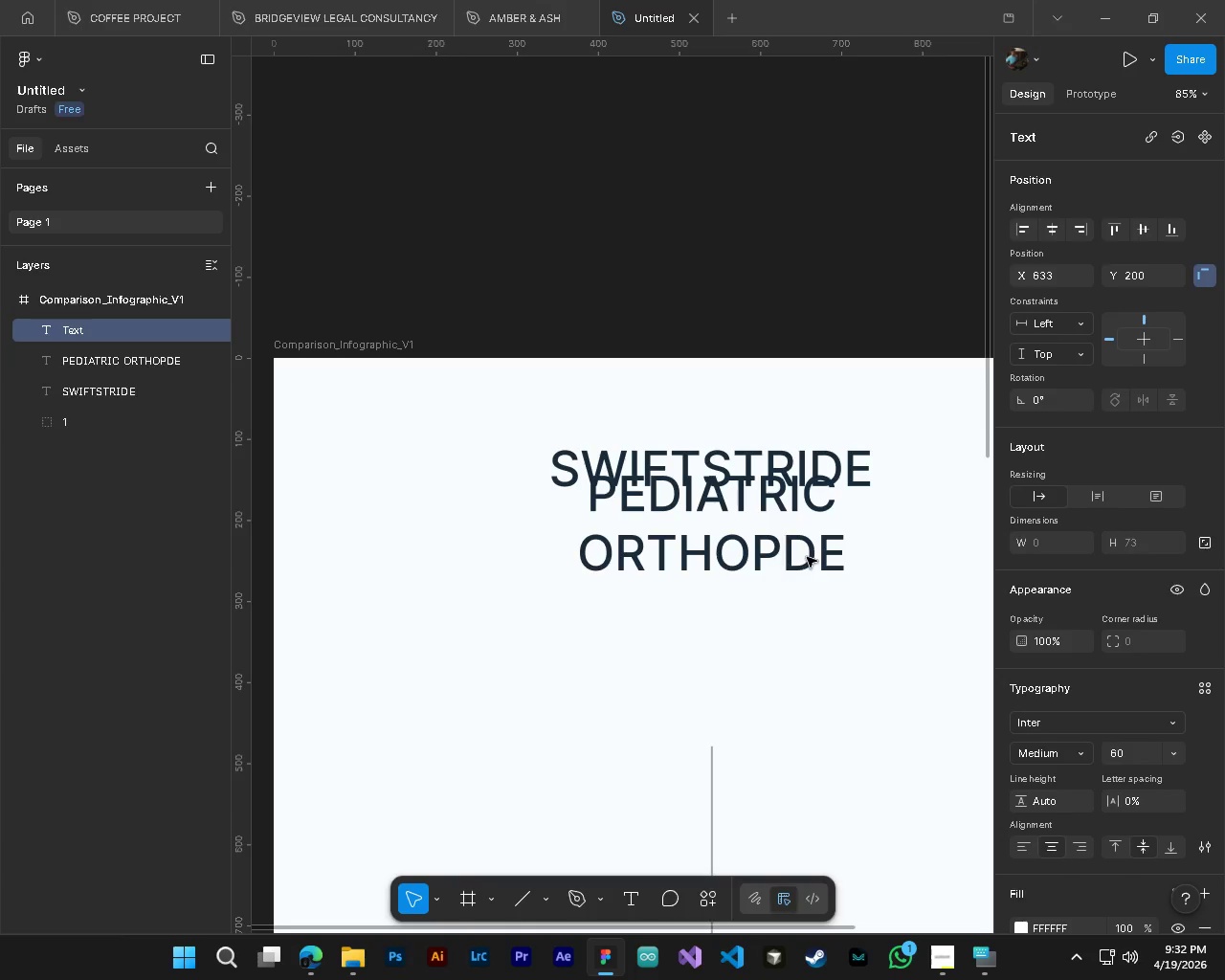 
key(ArrowRight)
 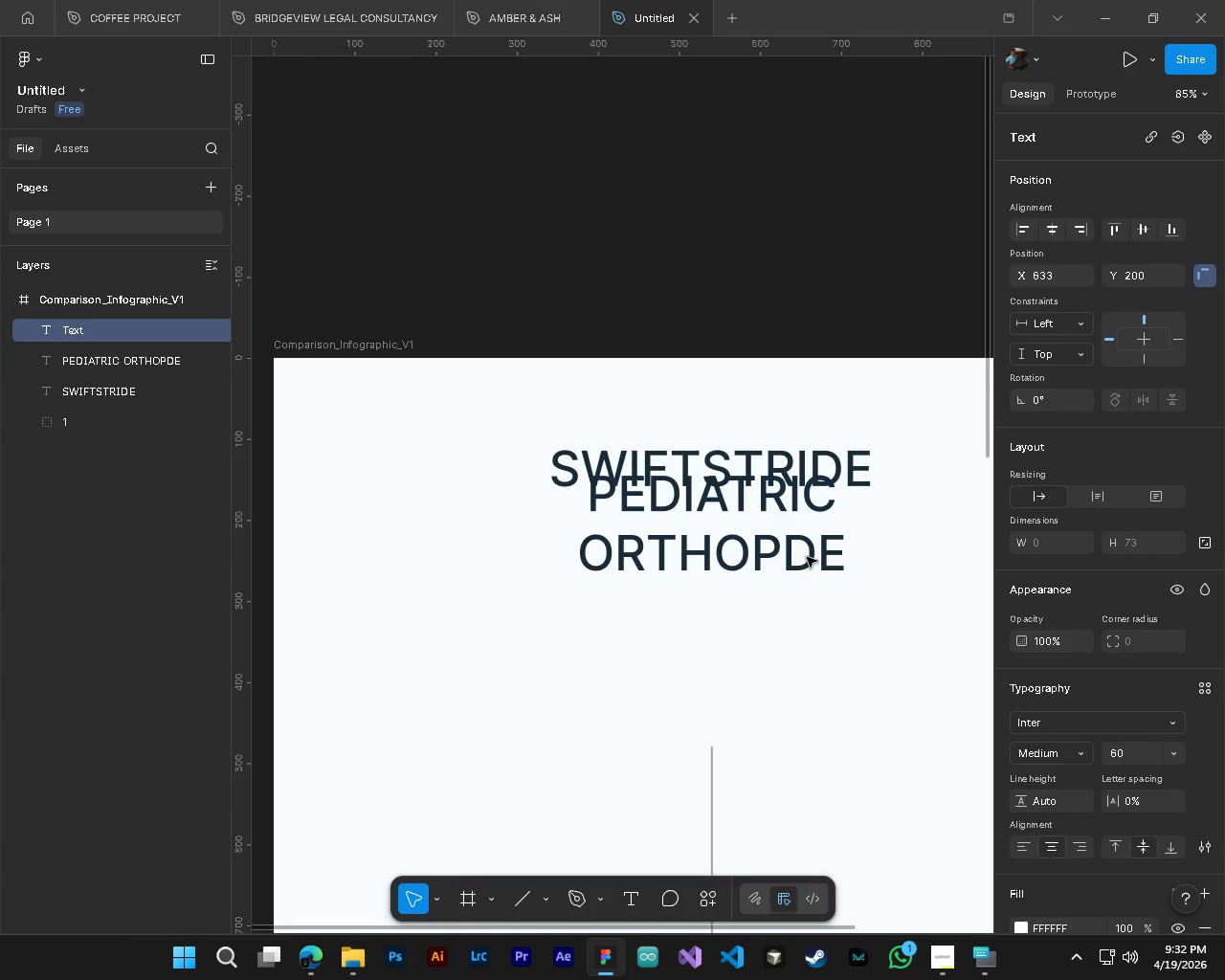 
key(ArrowRight)
 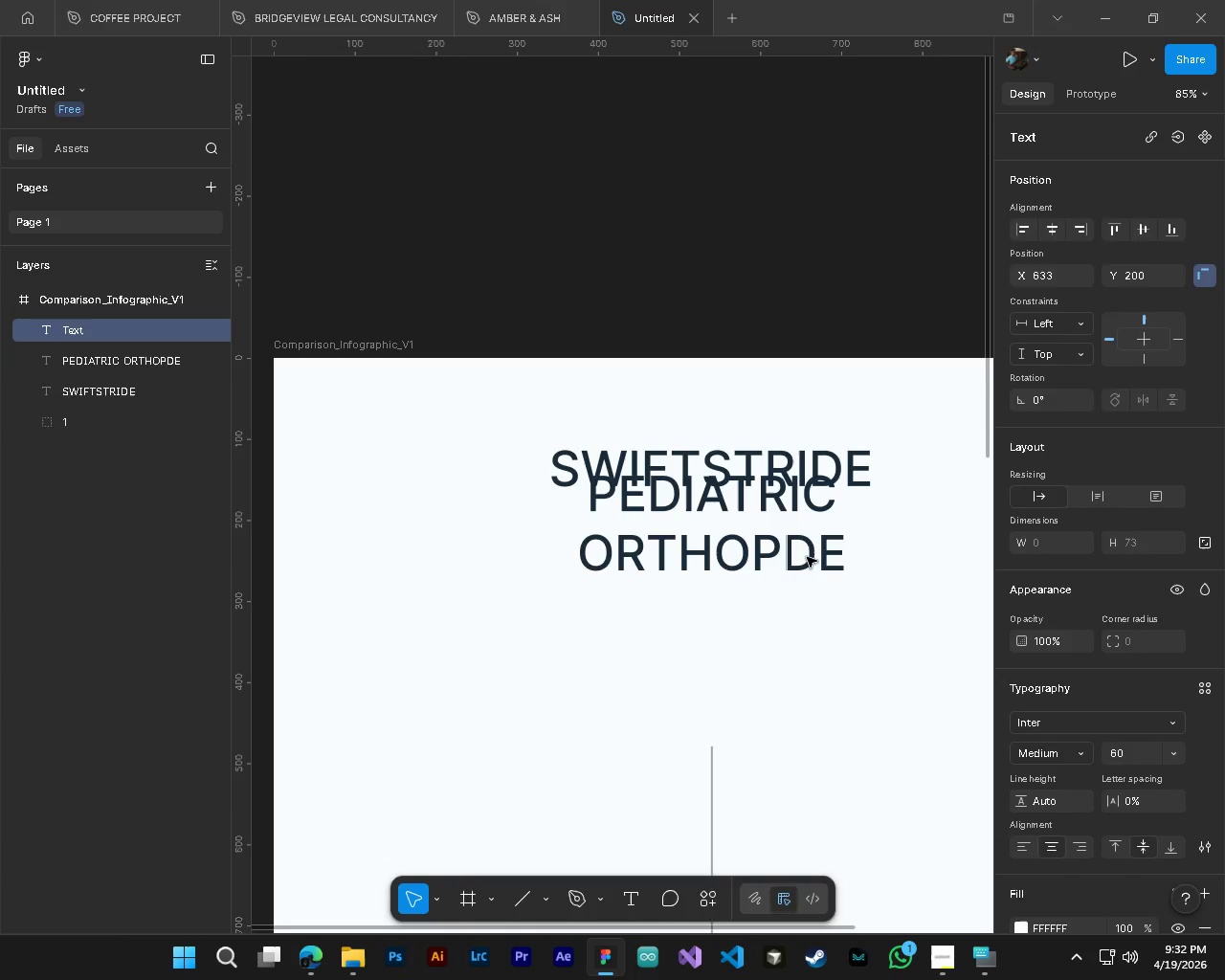 
key(ArrowRight)
 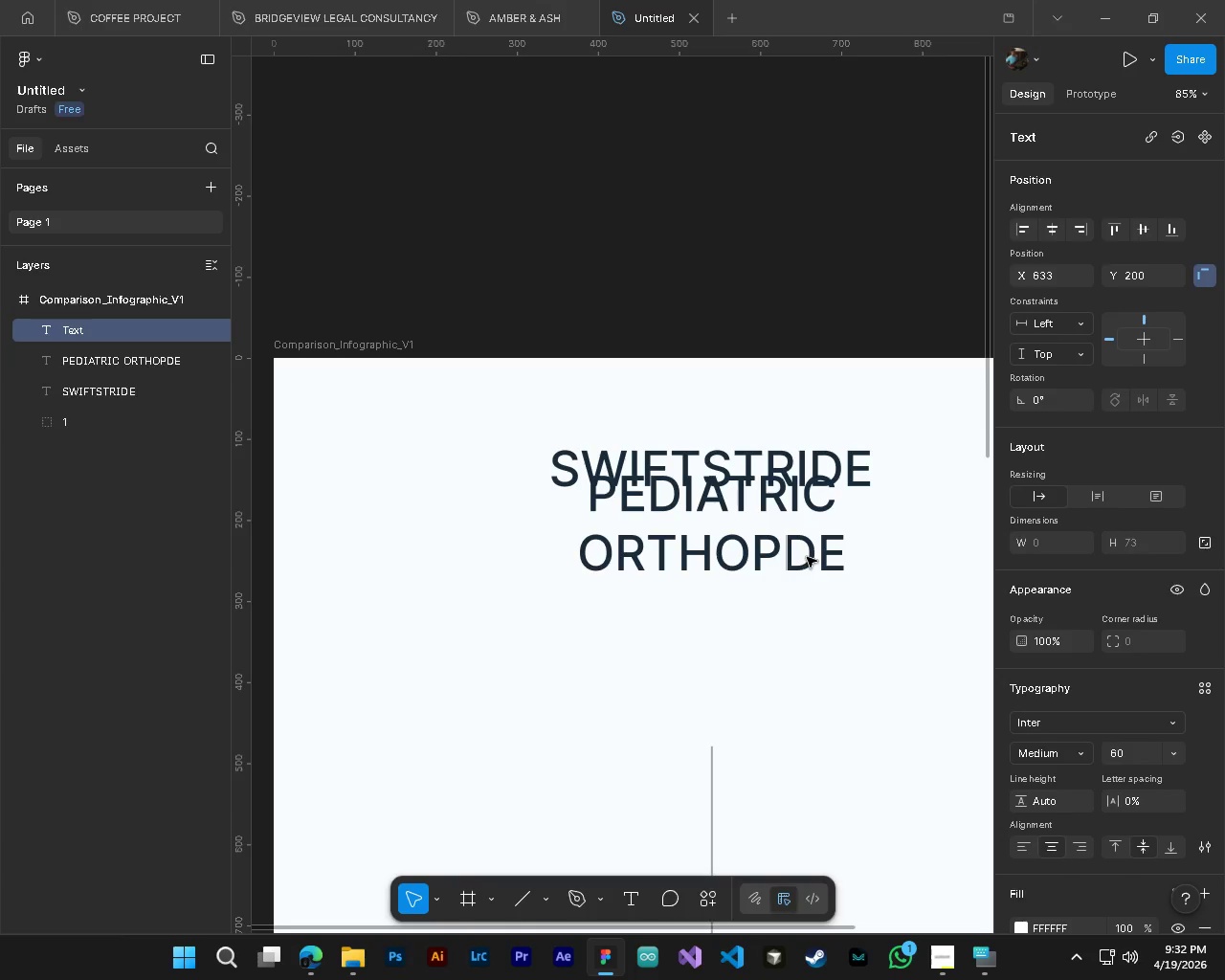 
key(ArrowRight)
 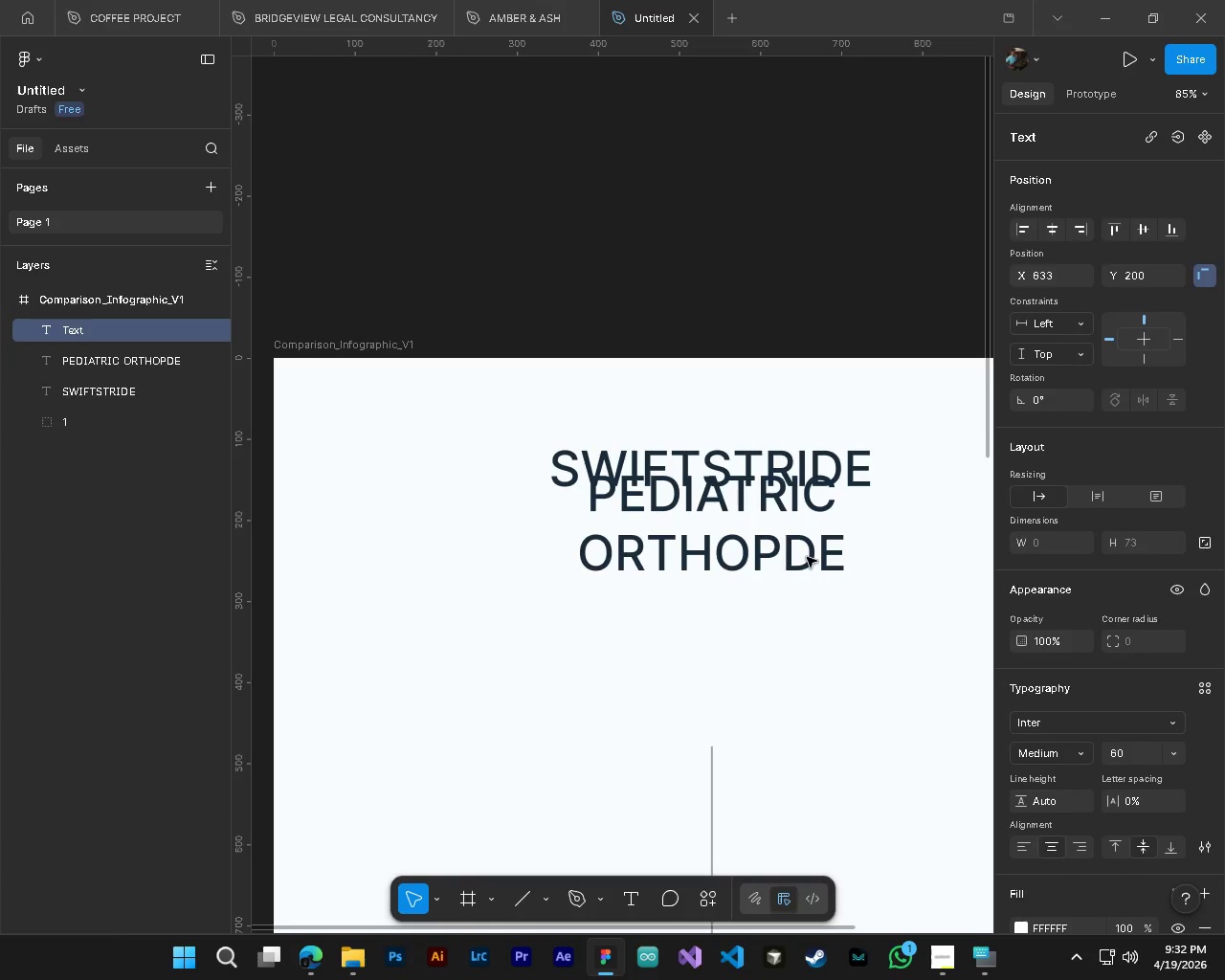 
key(ArrowRight)
 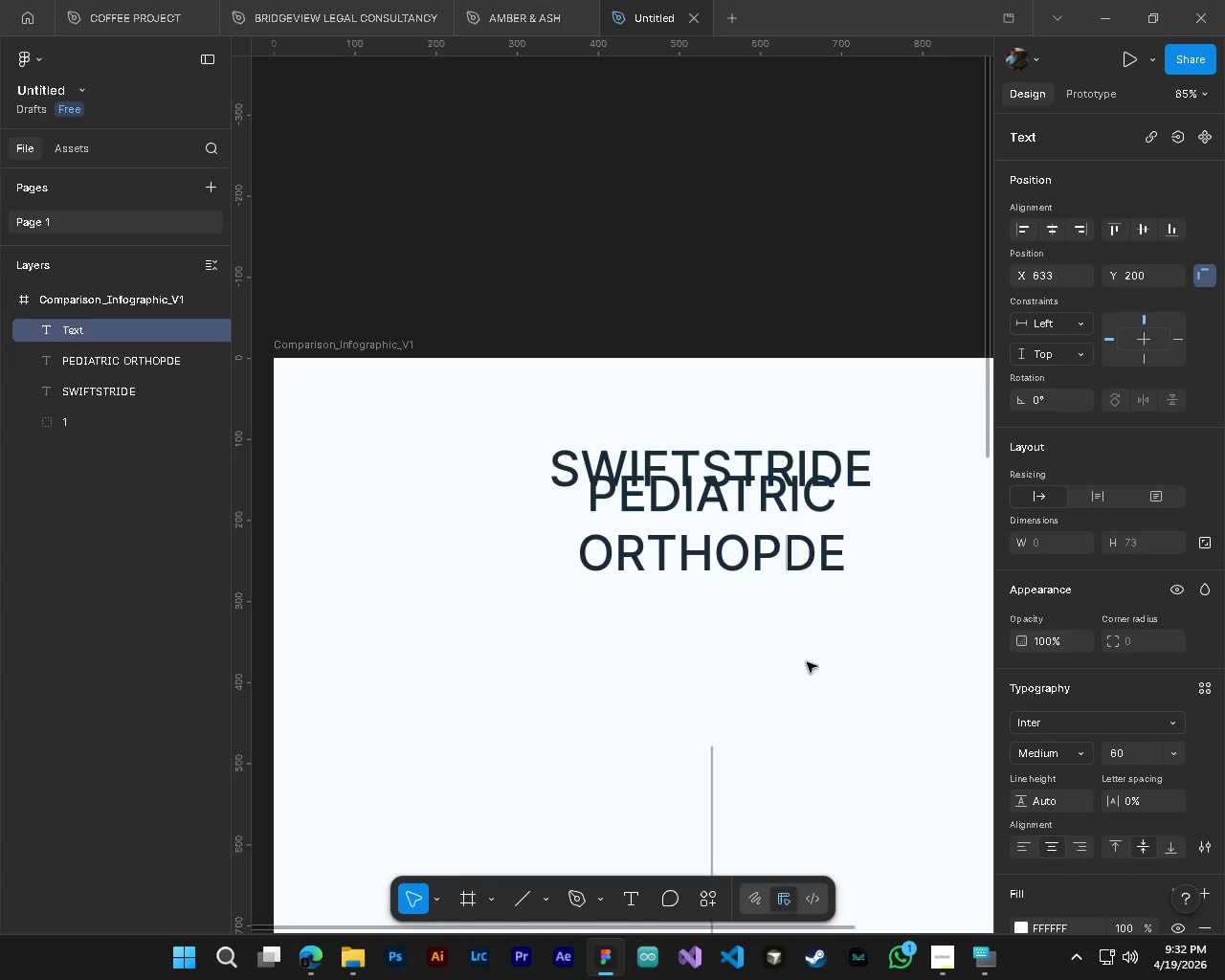 
key(Control+ControlLeft)
 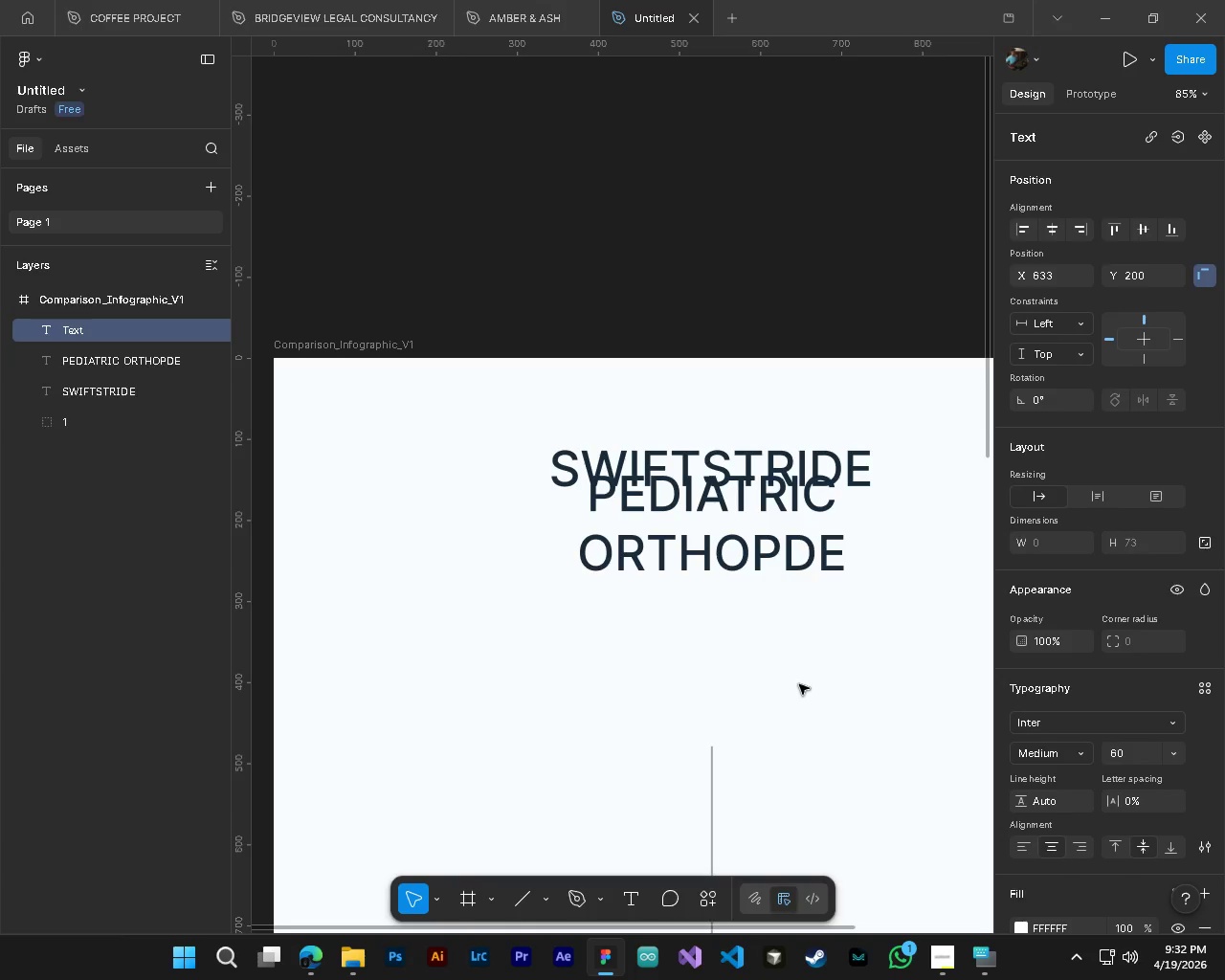 
key(Control+Z)
 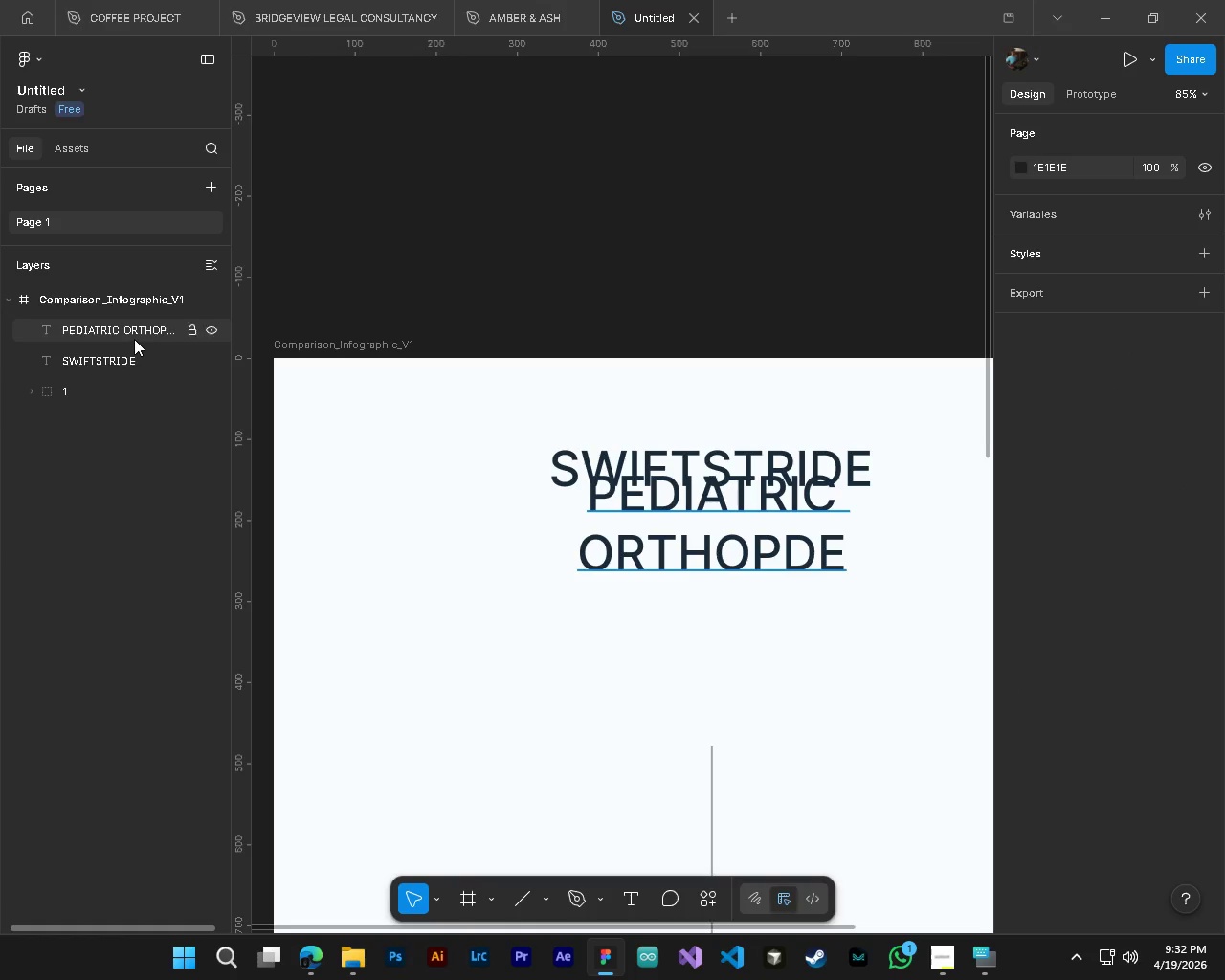 
left_click([134, 339])
 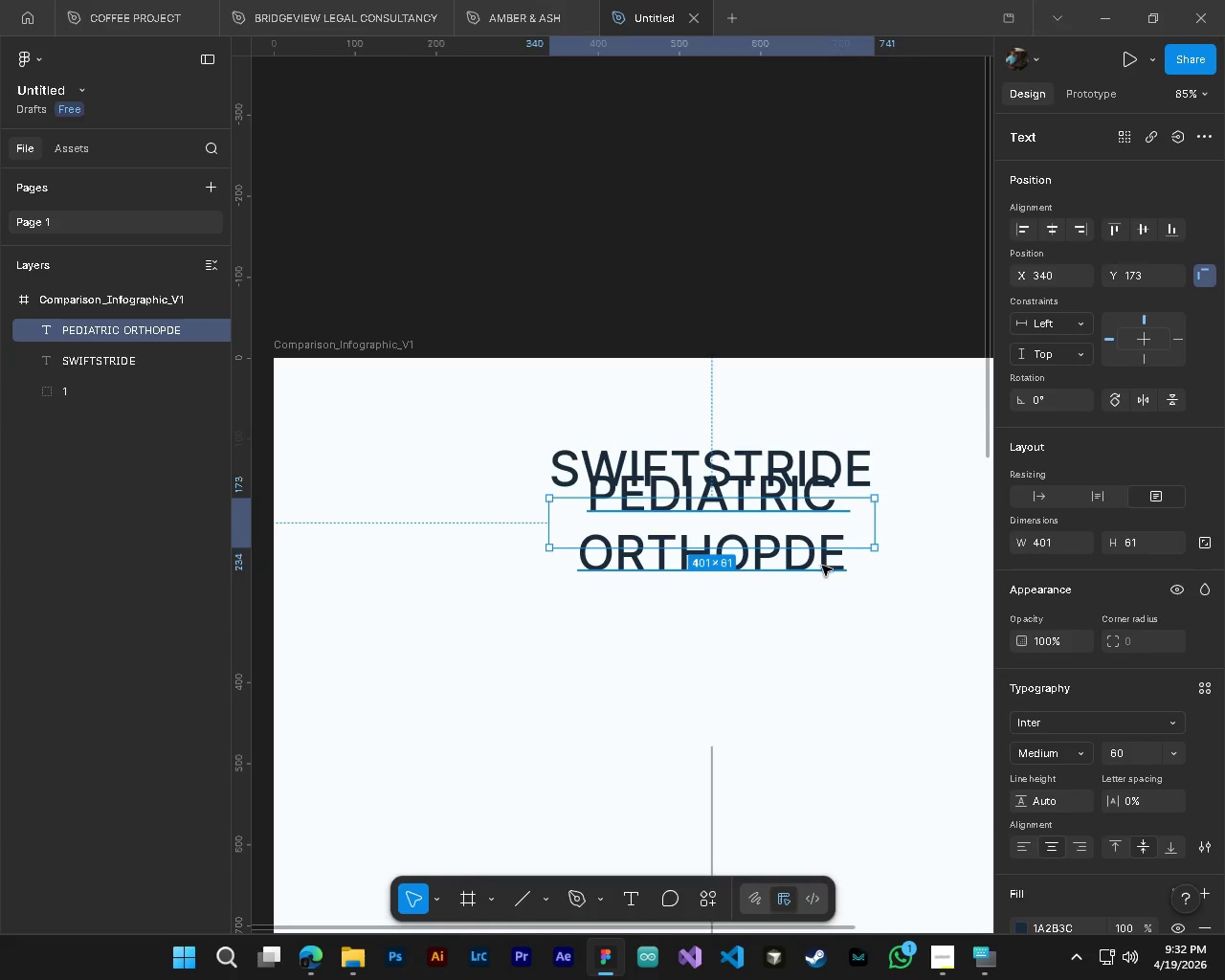 
key(T)
 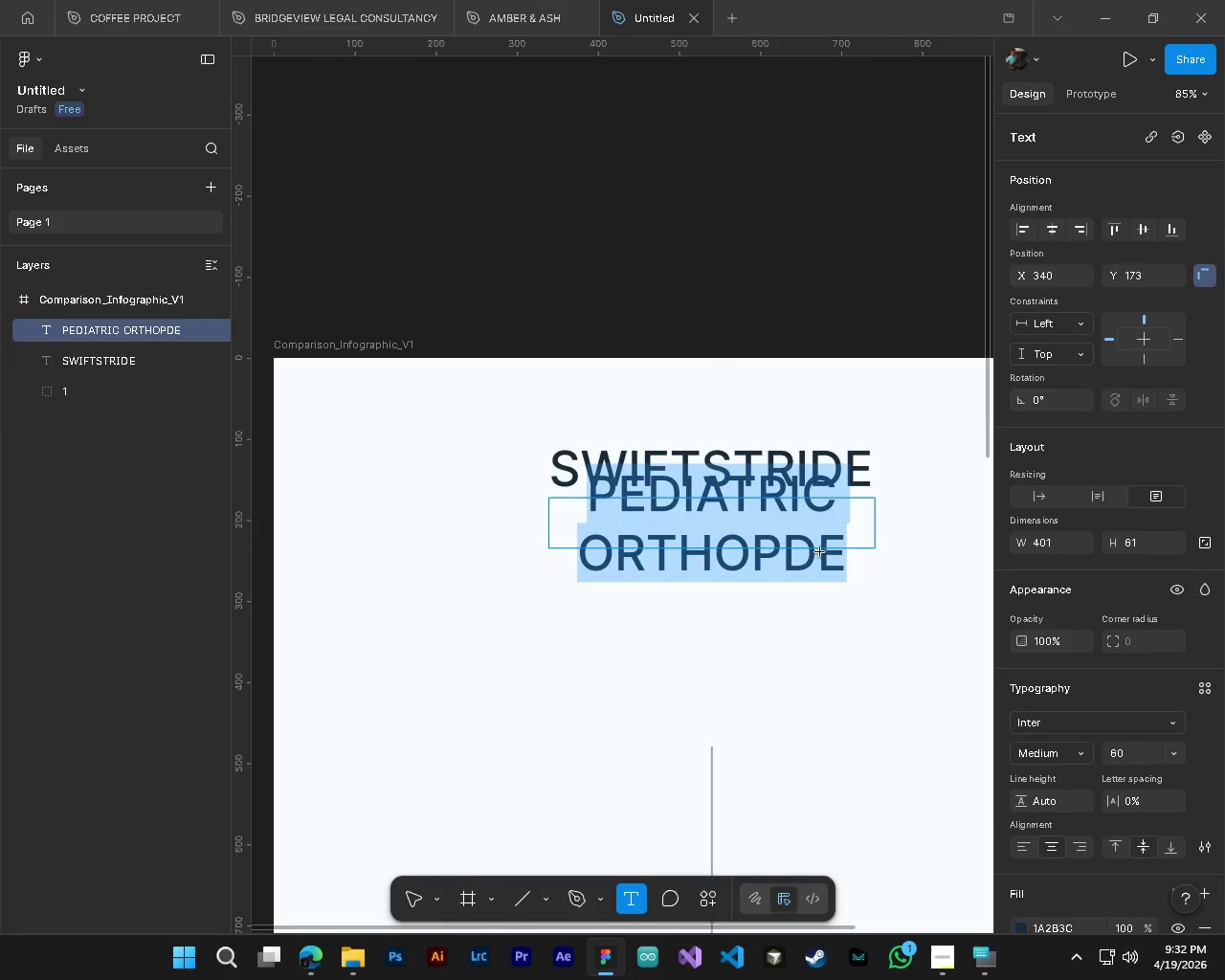 
left_click([820, 552])
 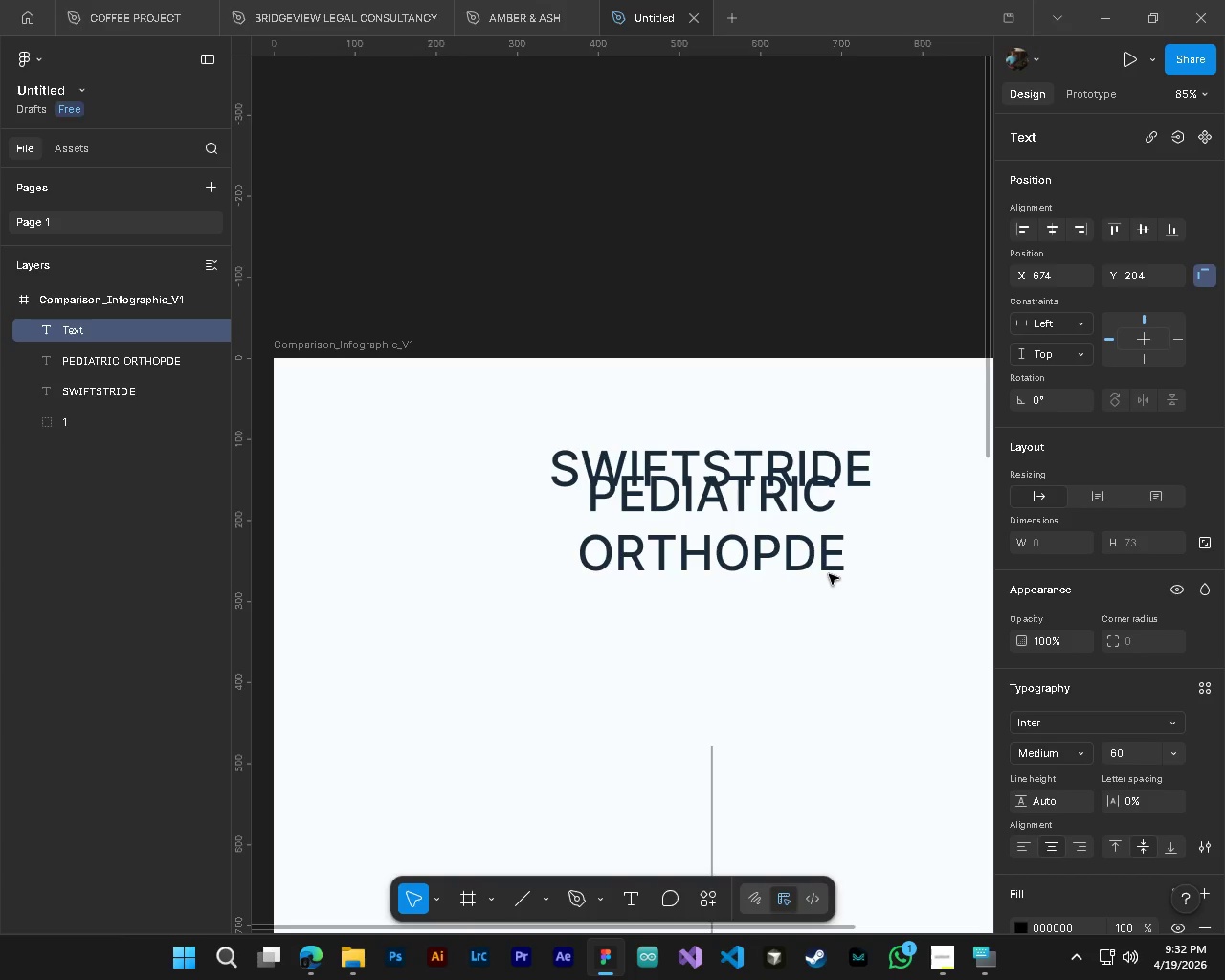 
key(Control+ControlLeft)
 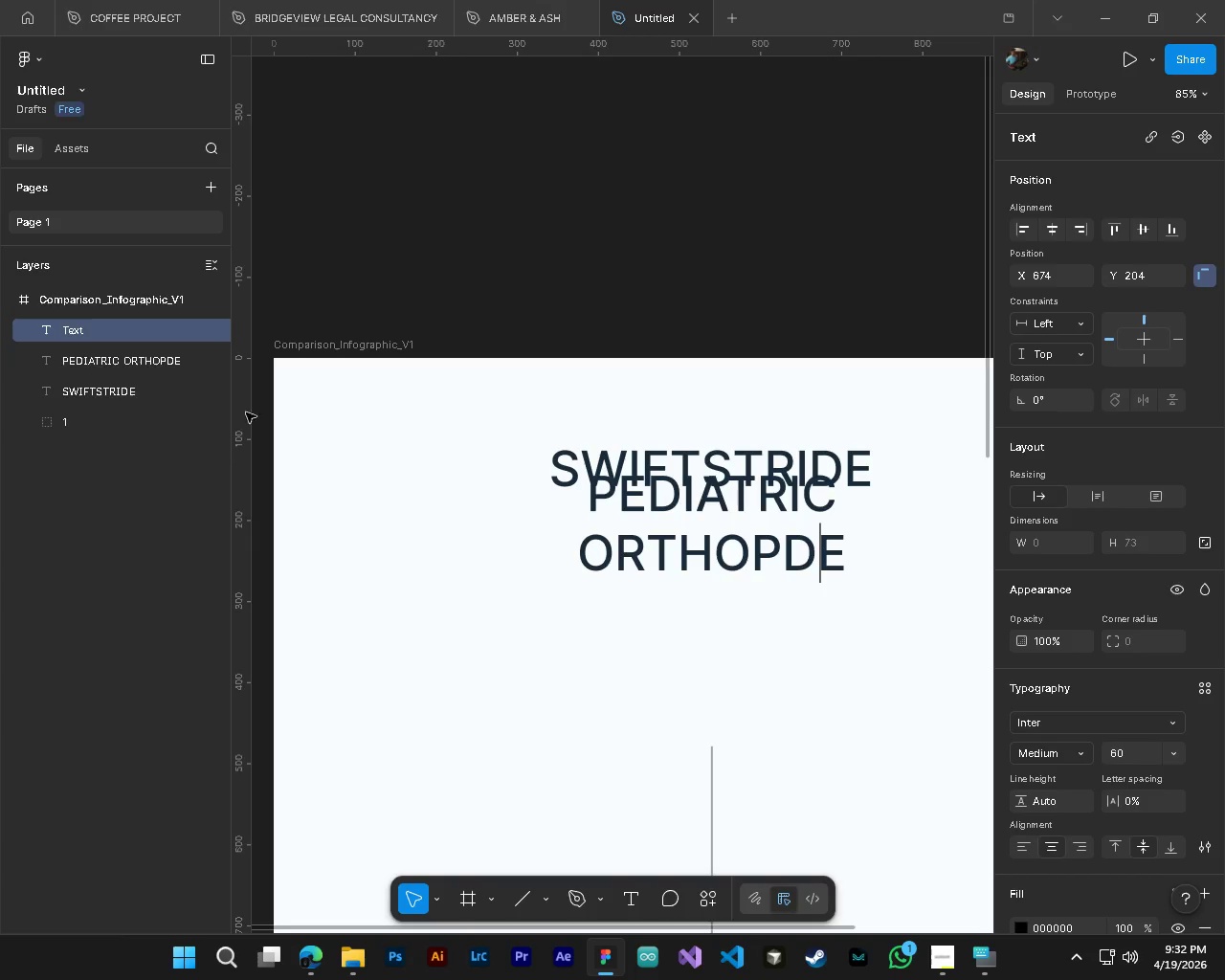 
type(zt)
 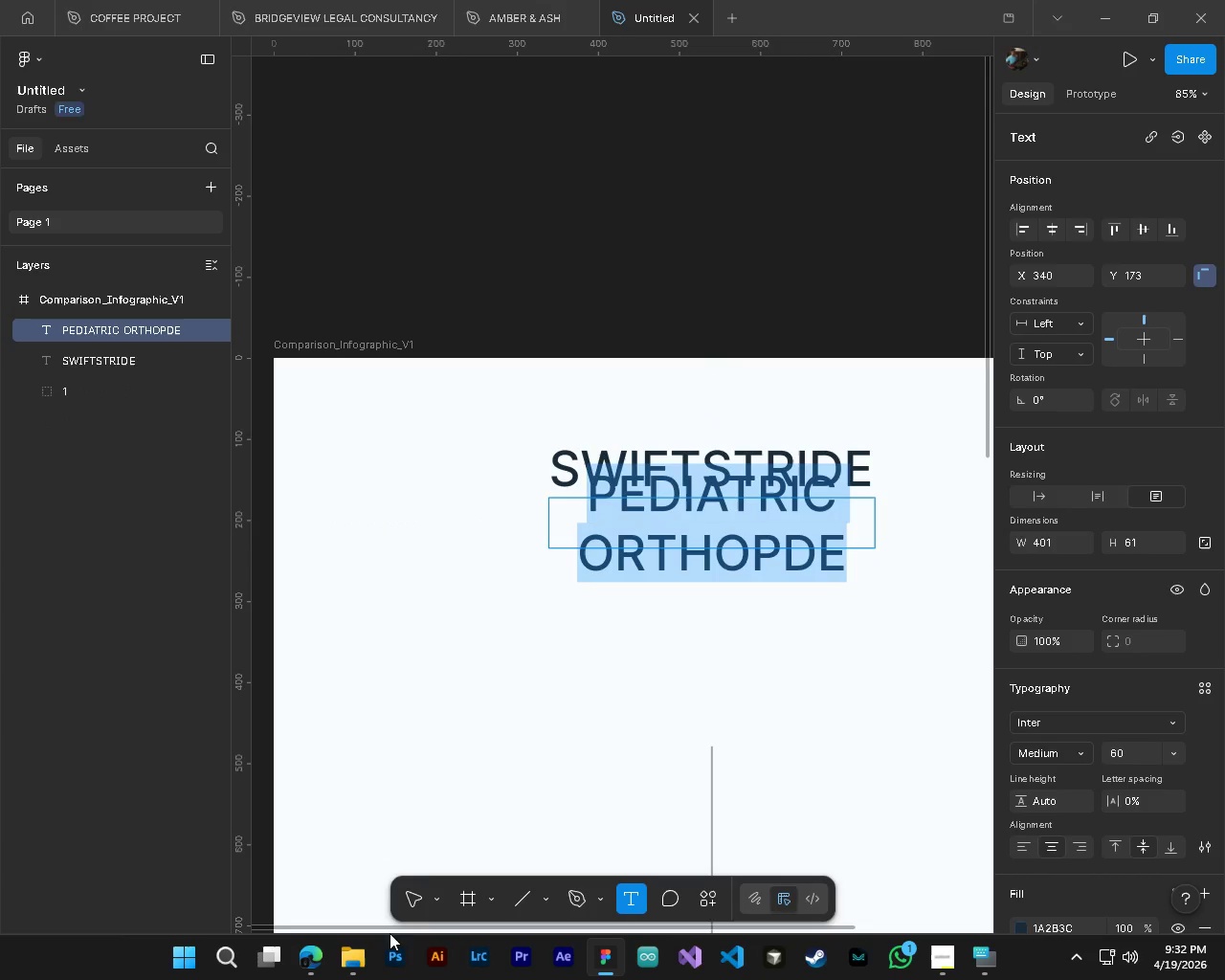 
left_click([415, 897])
 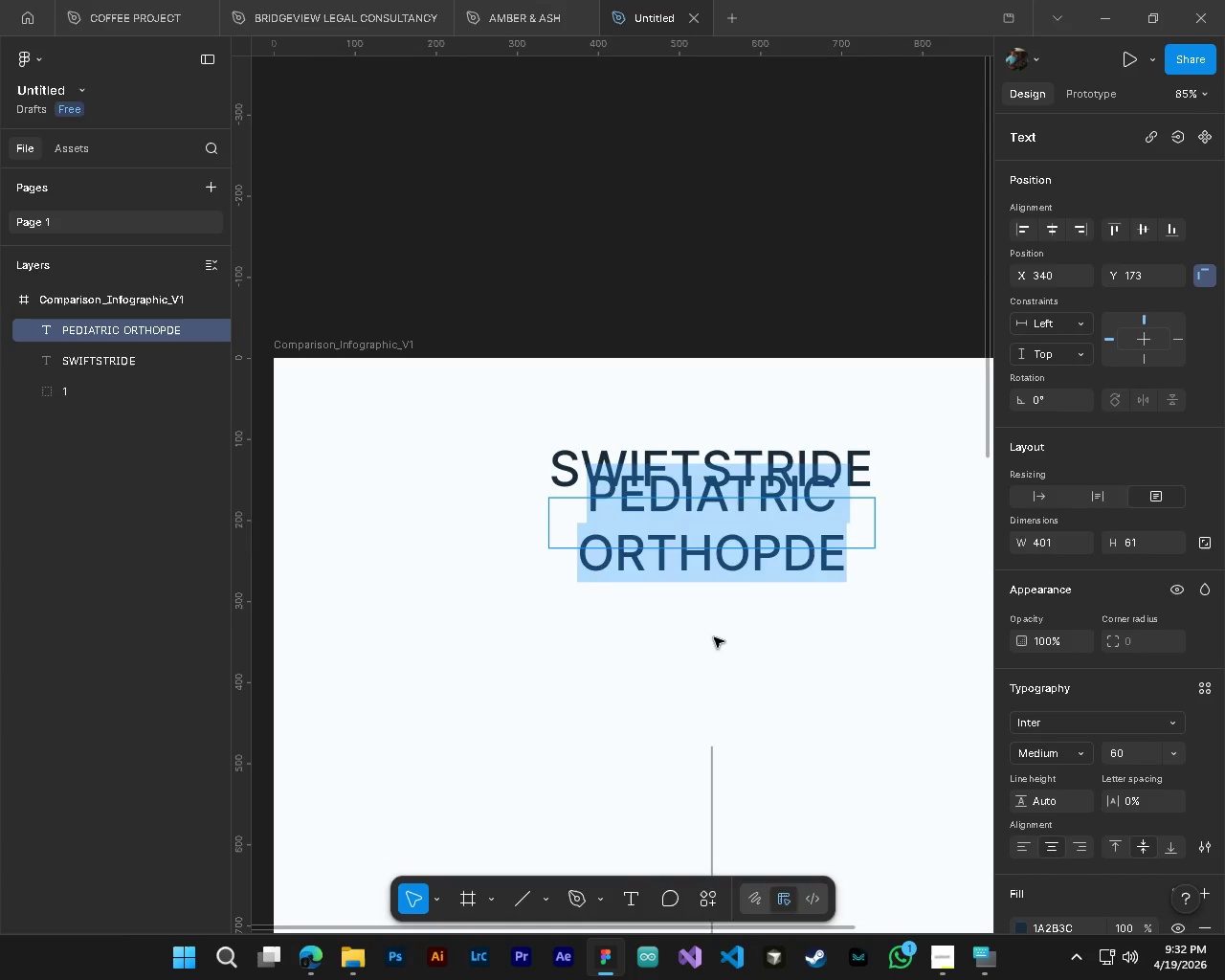 
left_click([714, 637])
 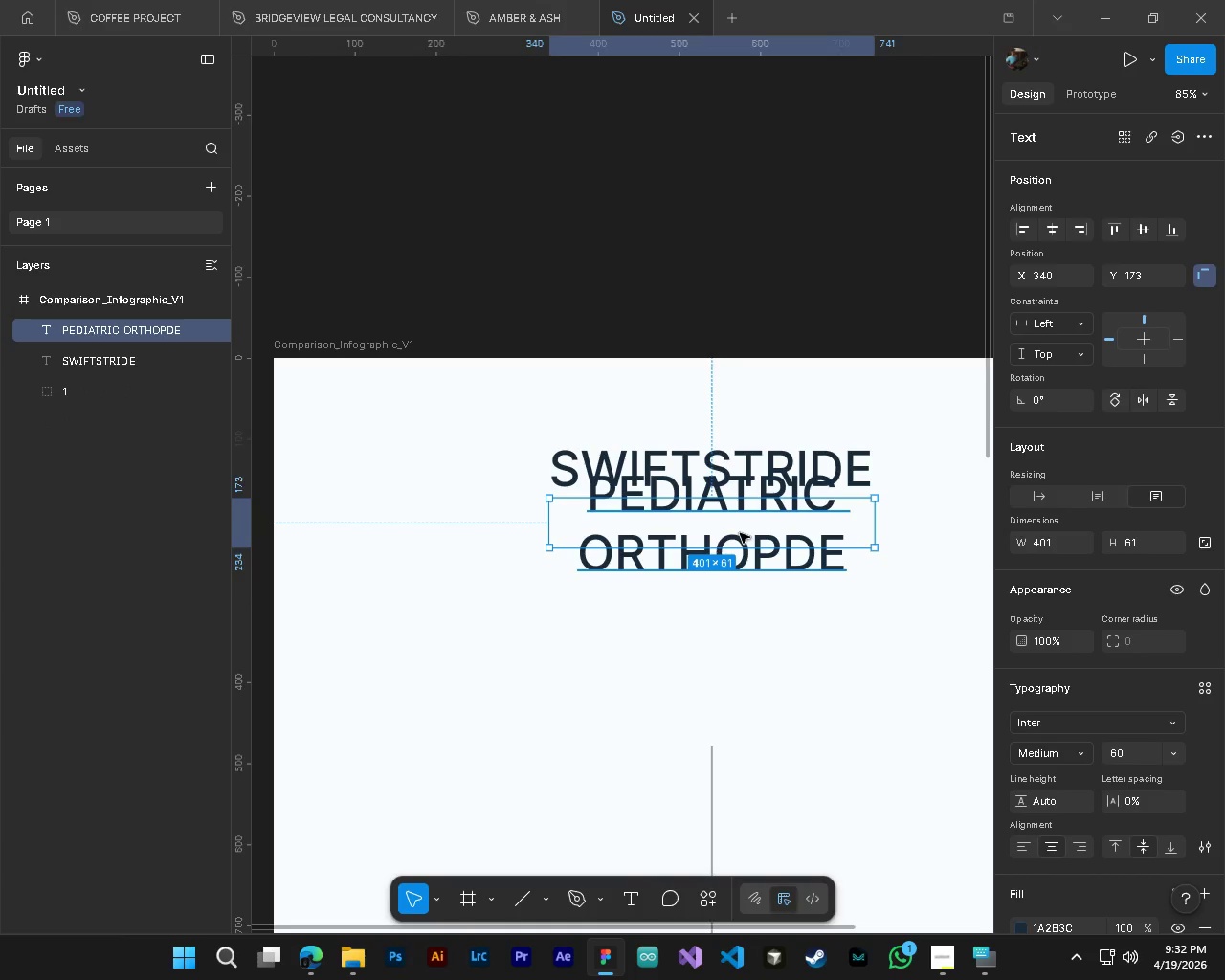 
left_click_drag(start_coordinate=[740, 533], to_coordinate=[742, 602])
 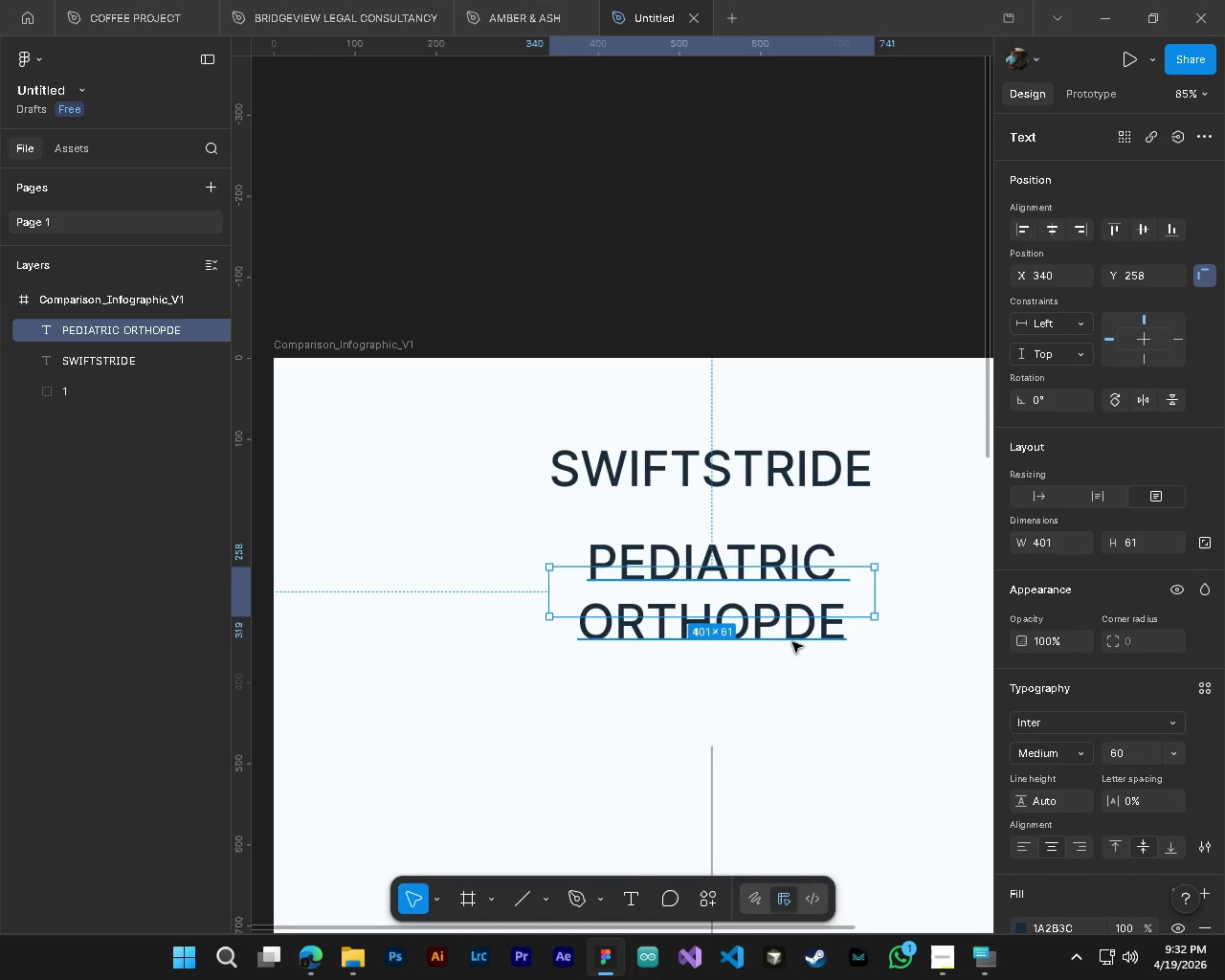 
key(T)
 